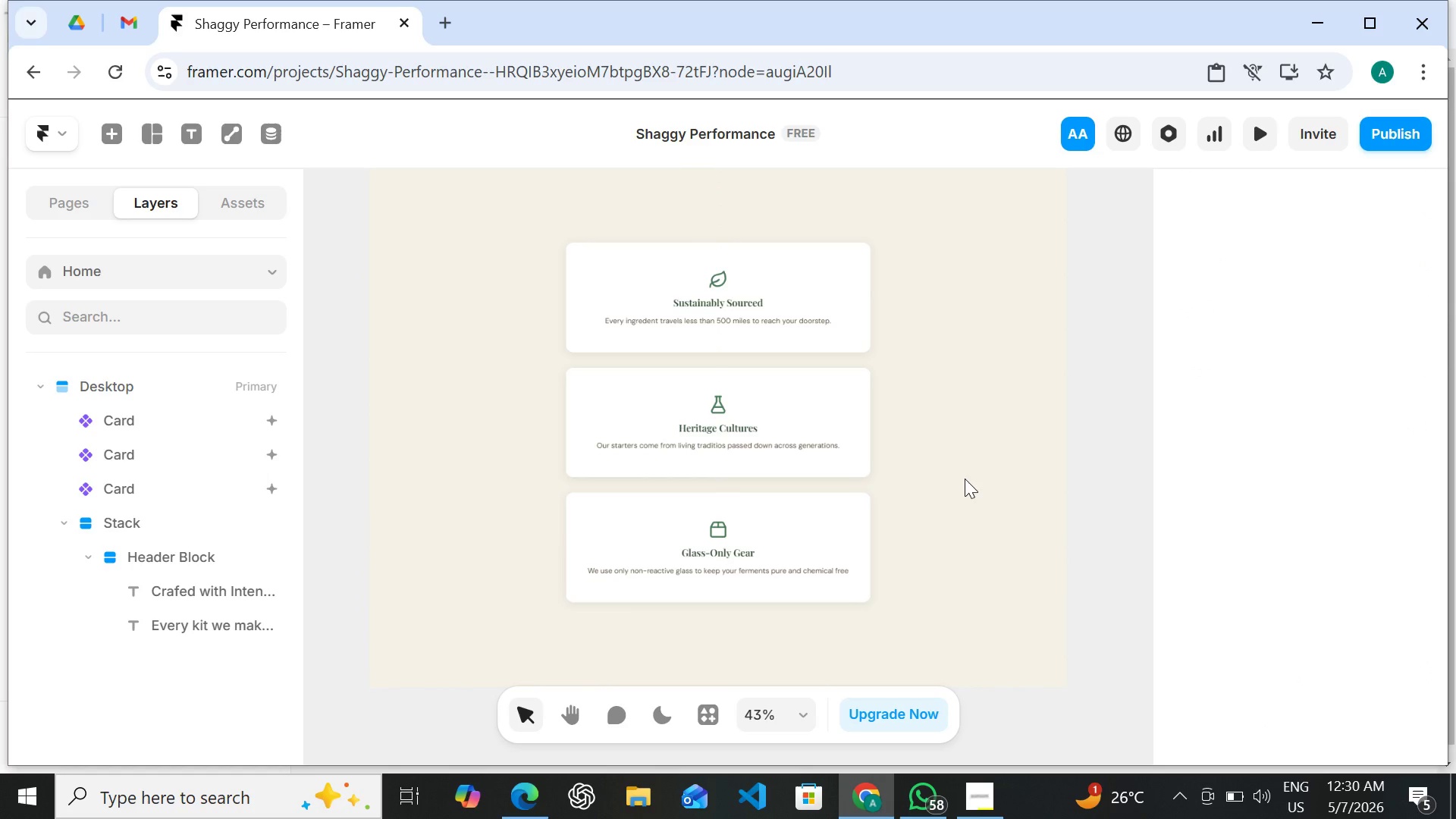 
wait(15.5)
 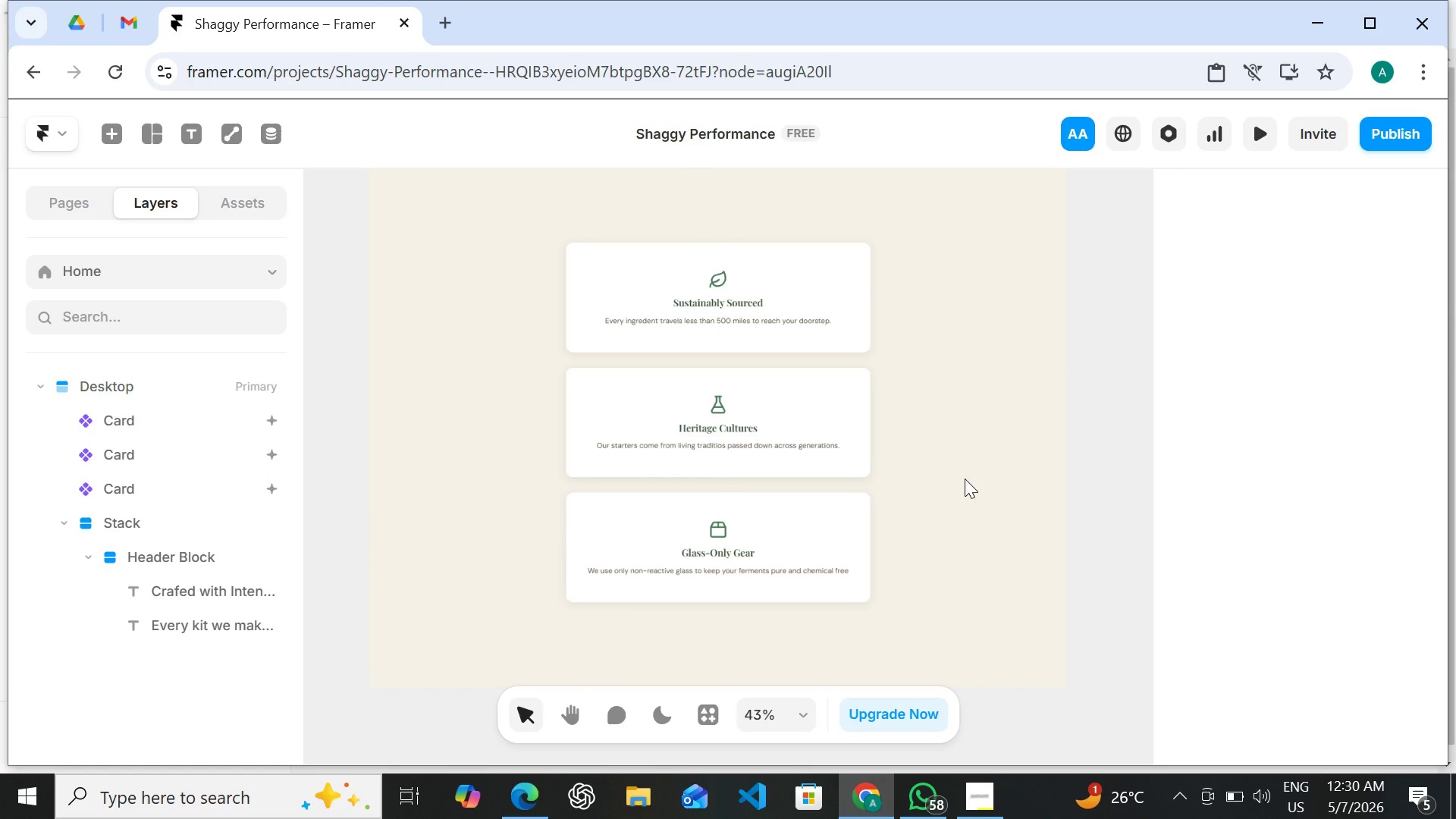 
left_click([707, 279])
 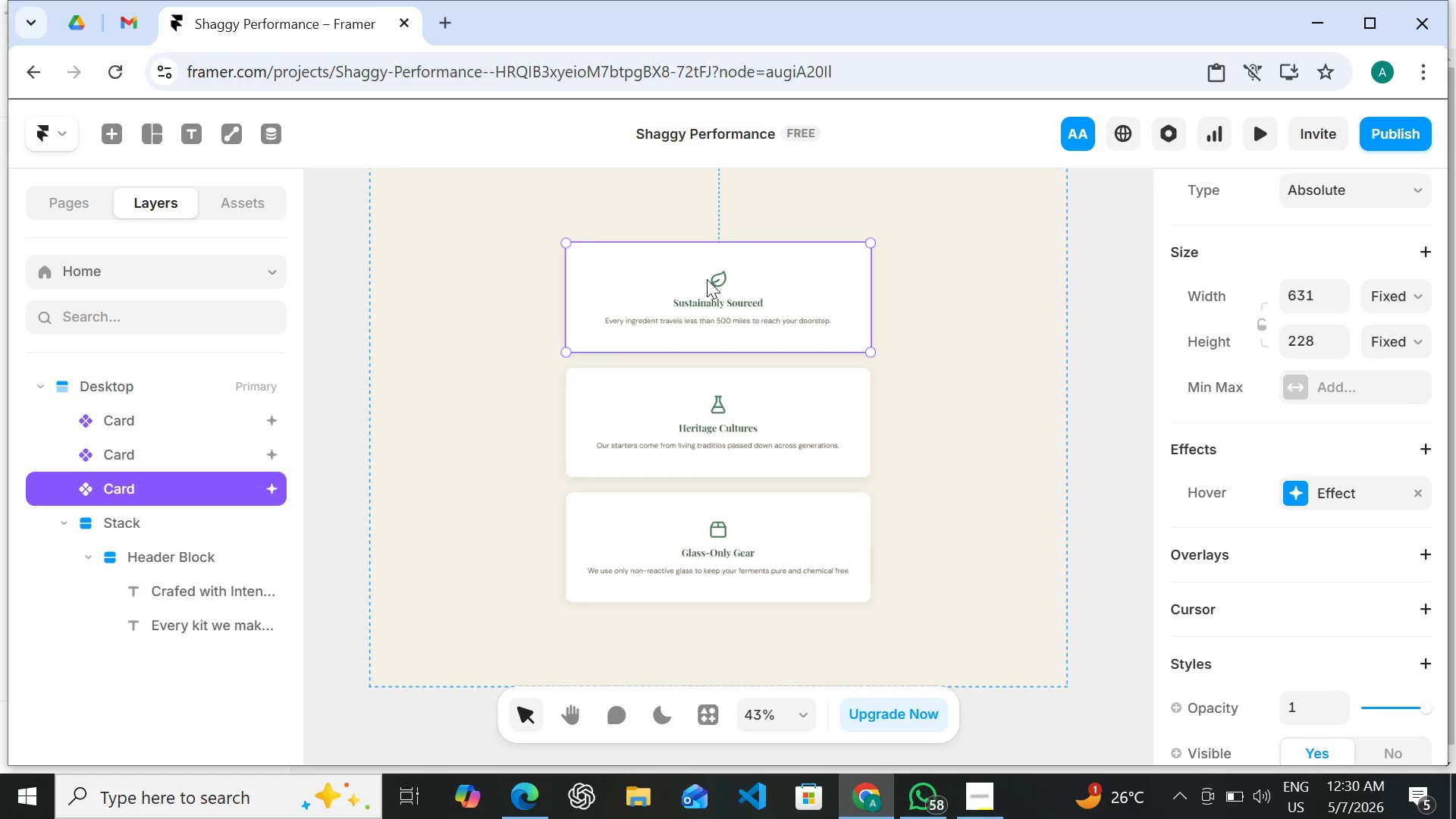 
hold_key(key=ShiftLeft, duration=1.53)
left_click([740, 403])
 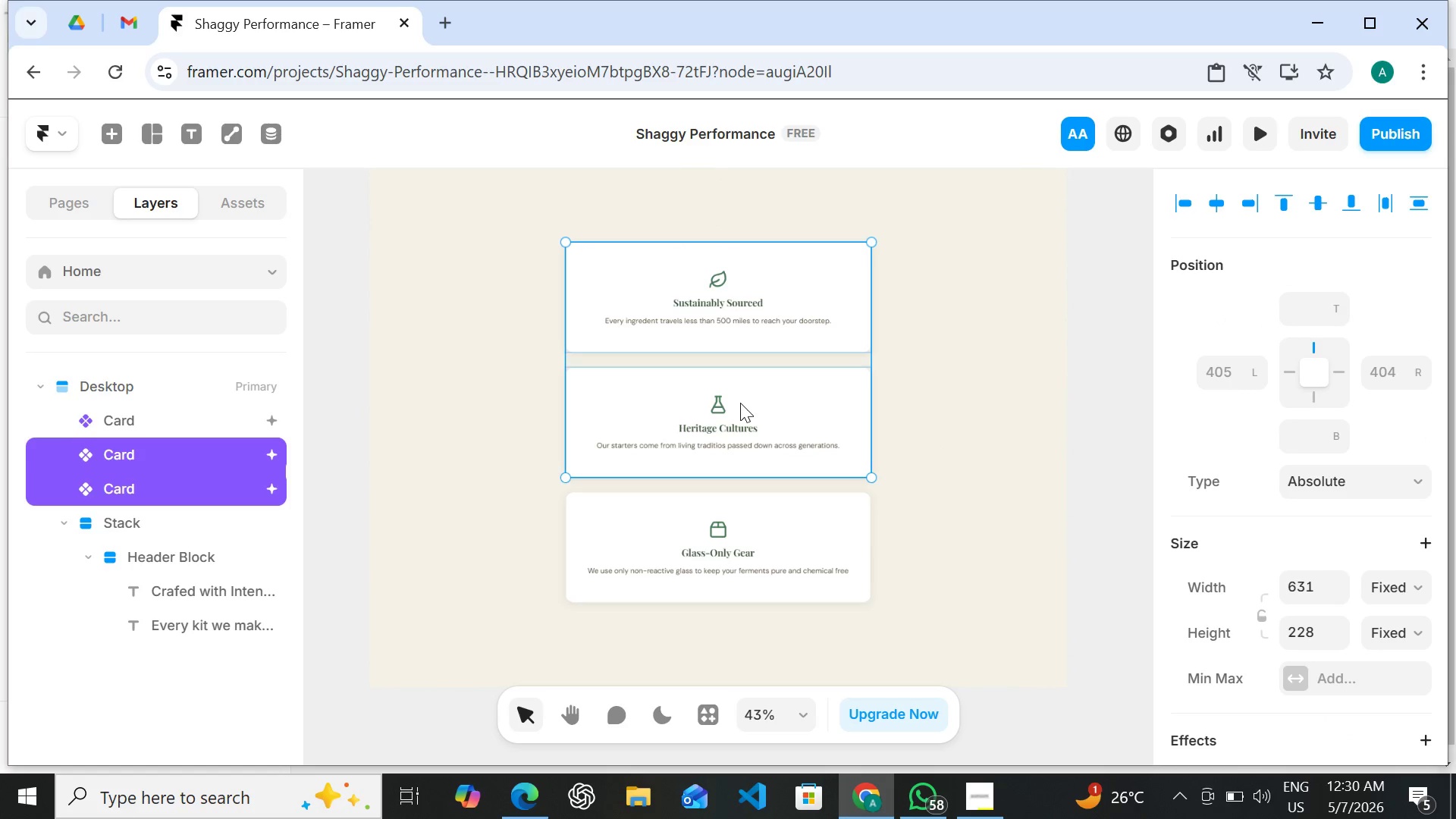 
hold_key(key=ShiftLeft, duration=1.05)
left_click([744, 524])
 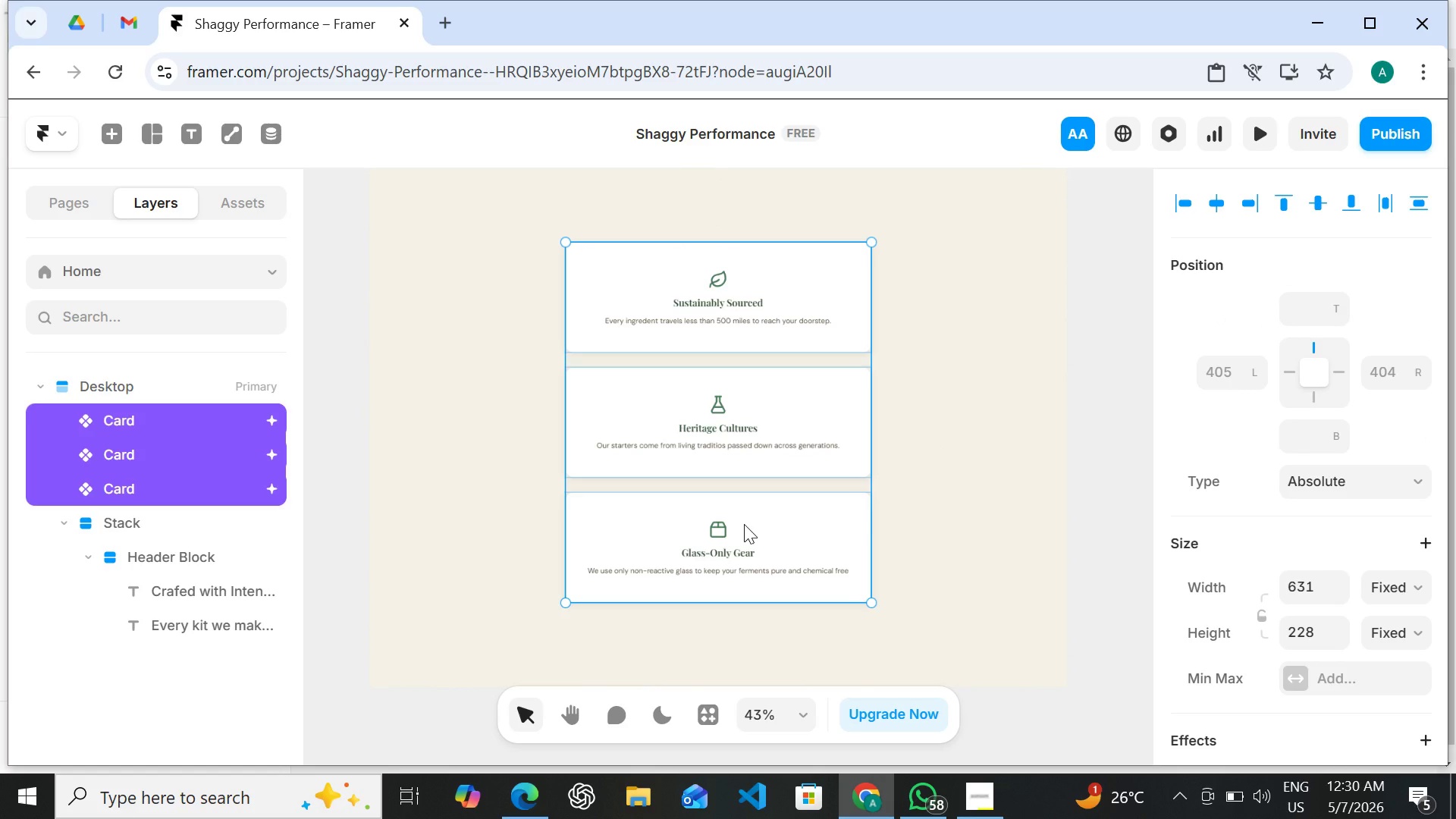 
wait(9.61)
 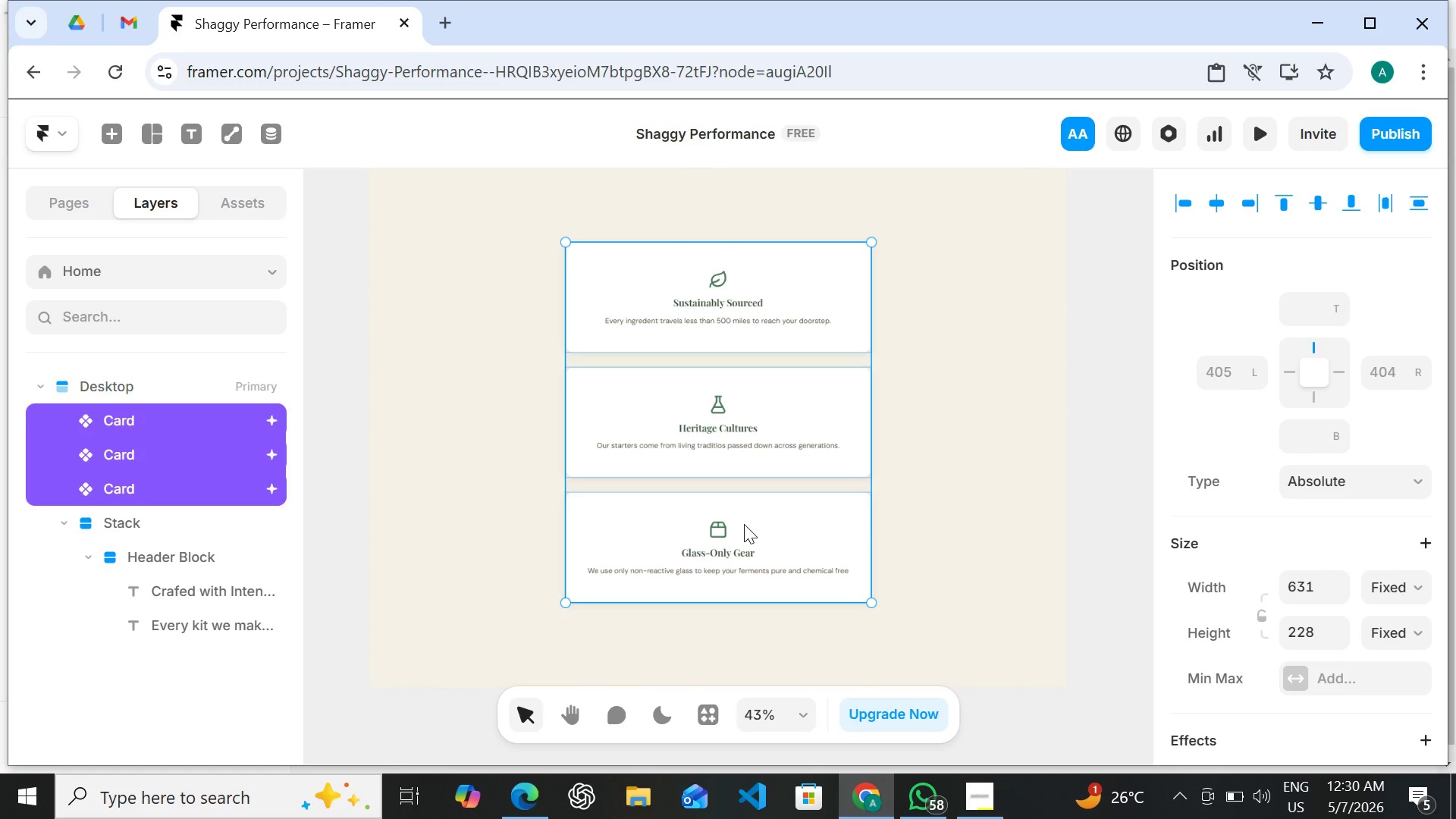 
right_click([198, 512])
 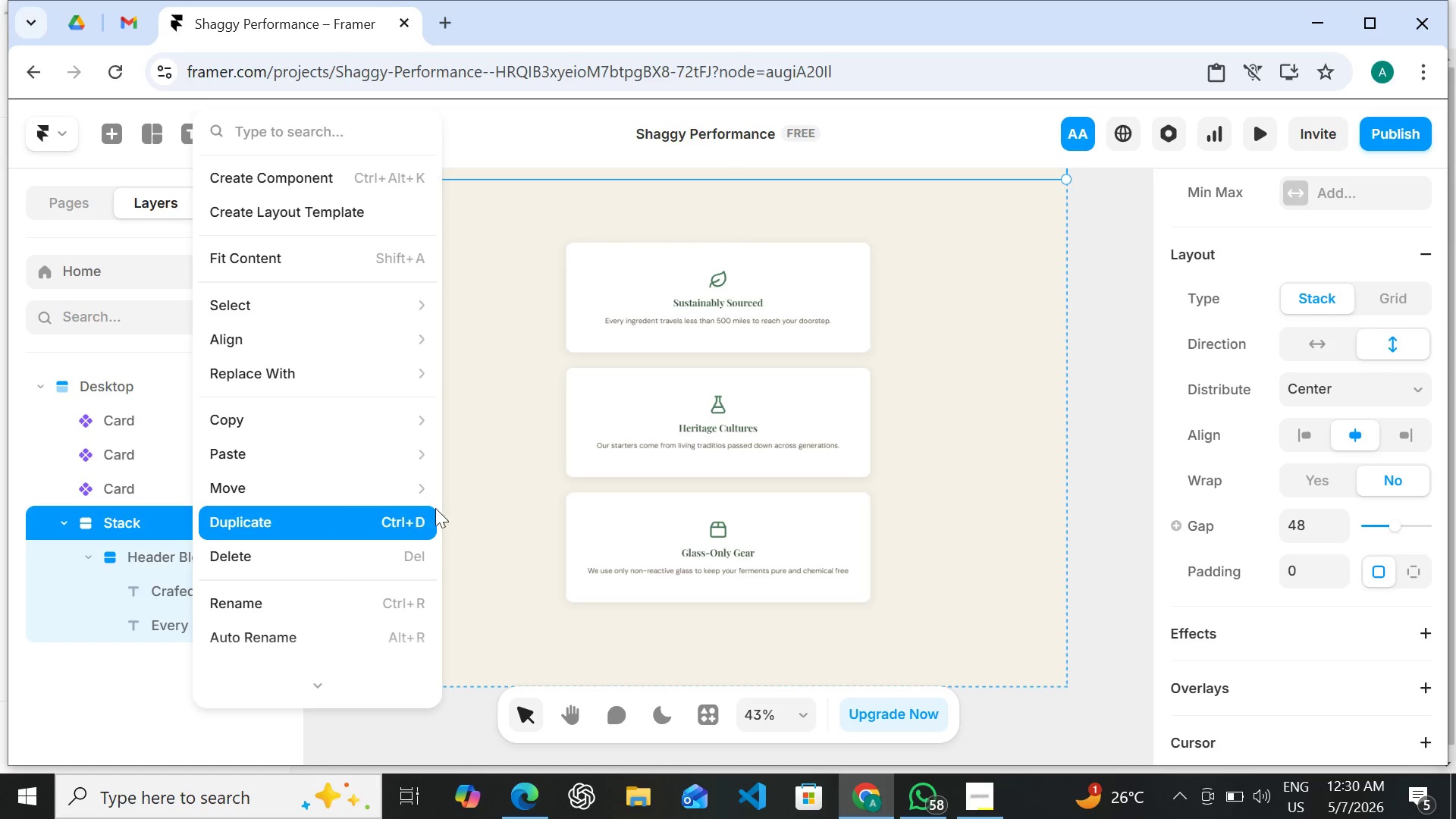 
left_click([521, 479])
 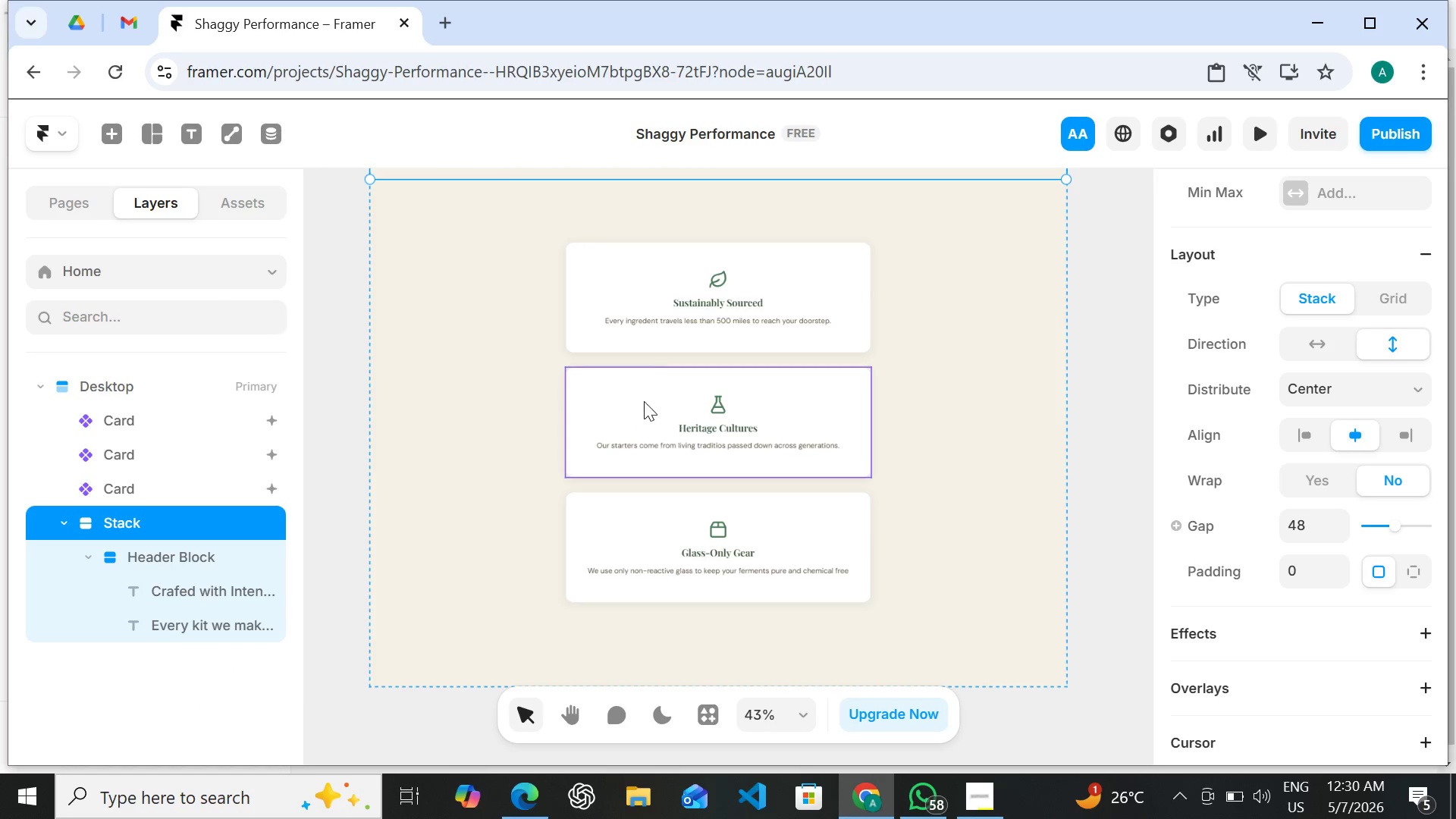 
left_click_drag(start_coordinate=[708, 308], to_coordinate=[717, 424])
 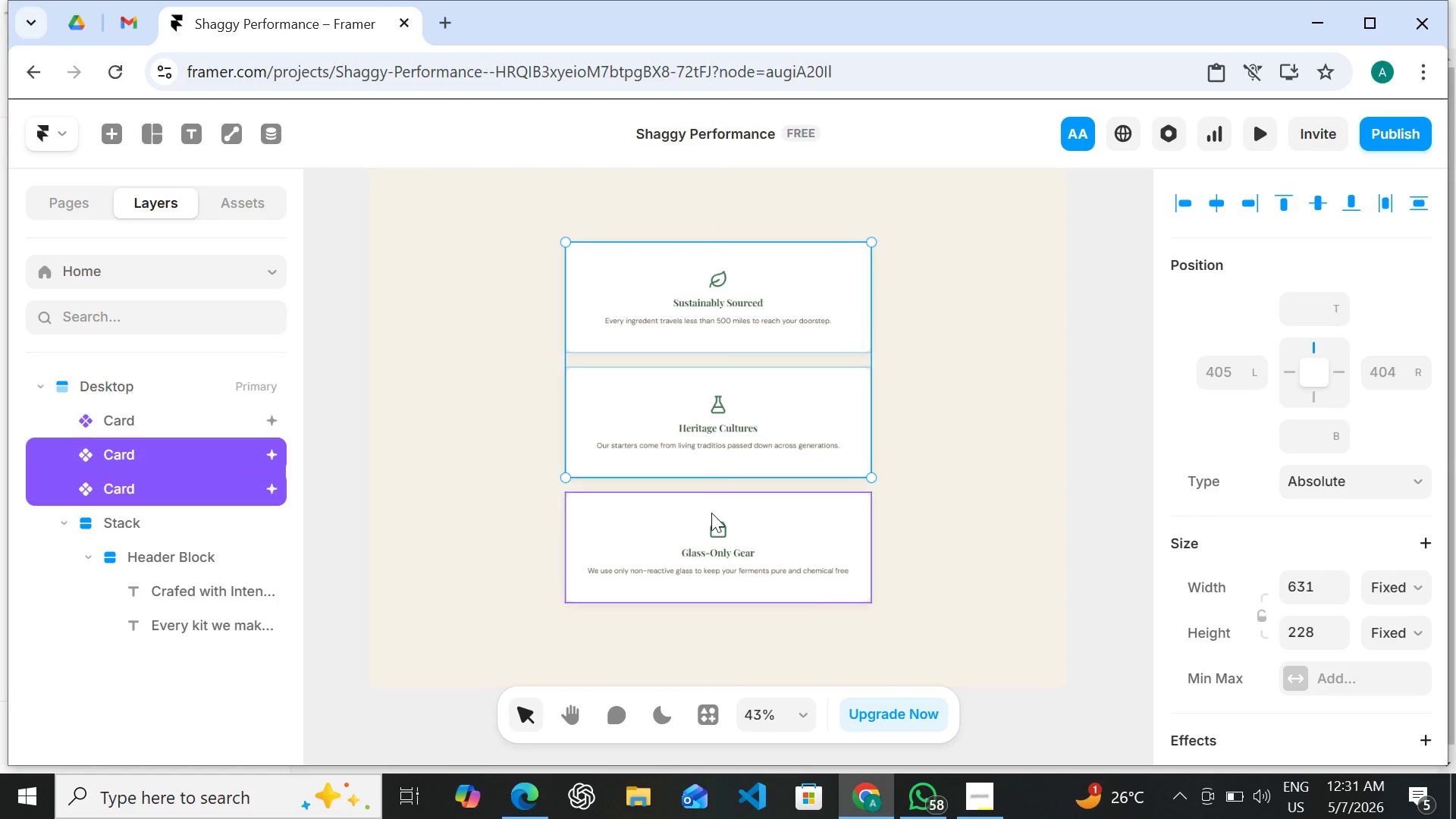 
hold_key(key=ShiftLeft, duration=1.5)
left_click([717, 424])
 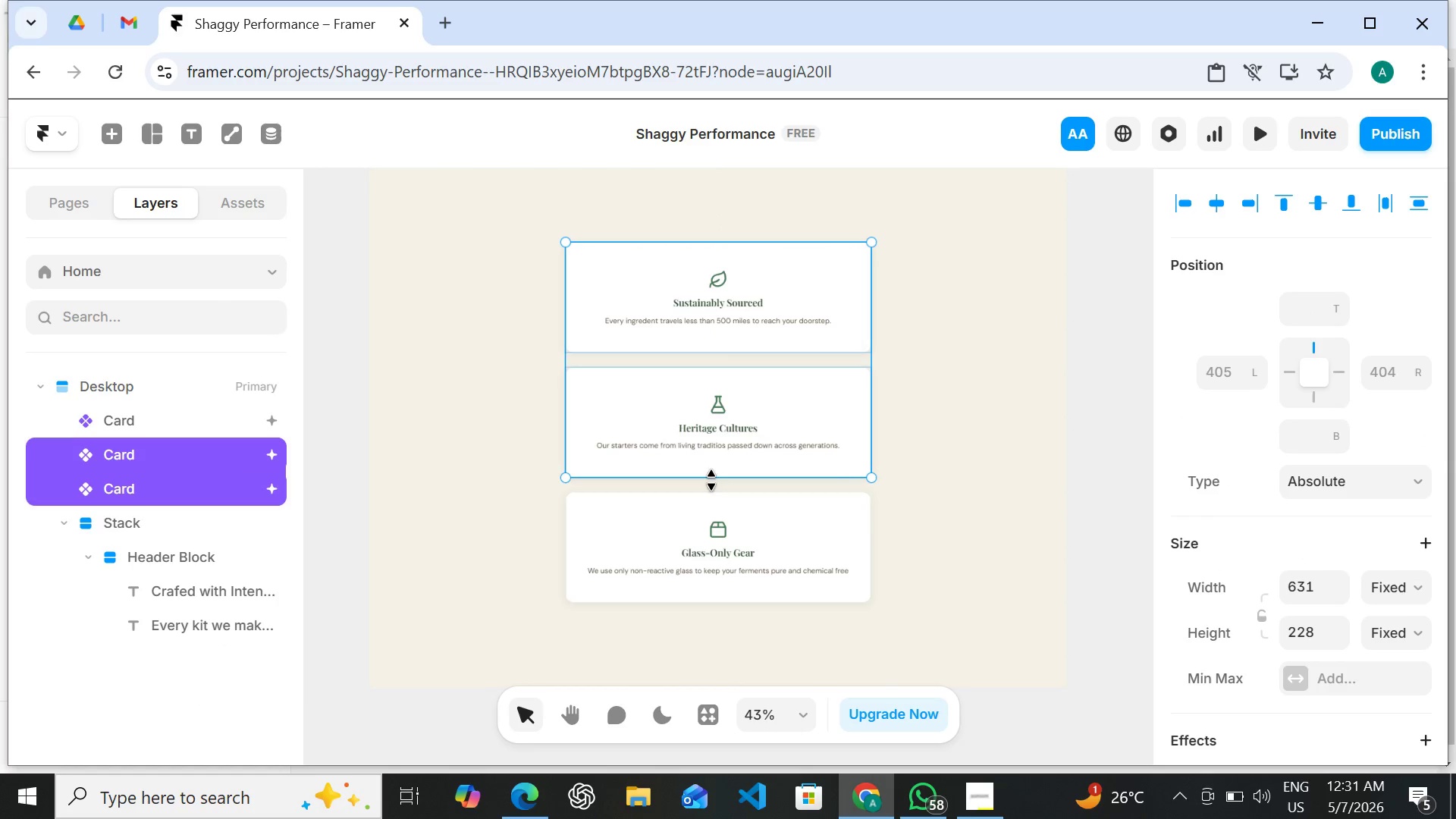 
hold_key(key=ShiftLeft, duration=0.44)
left_click([711, 514])
 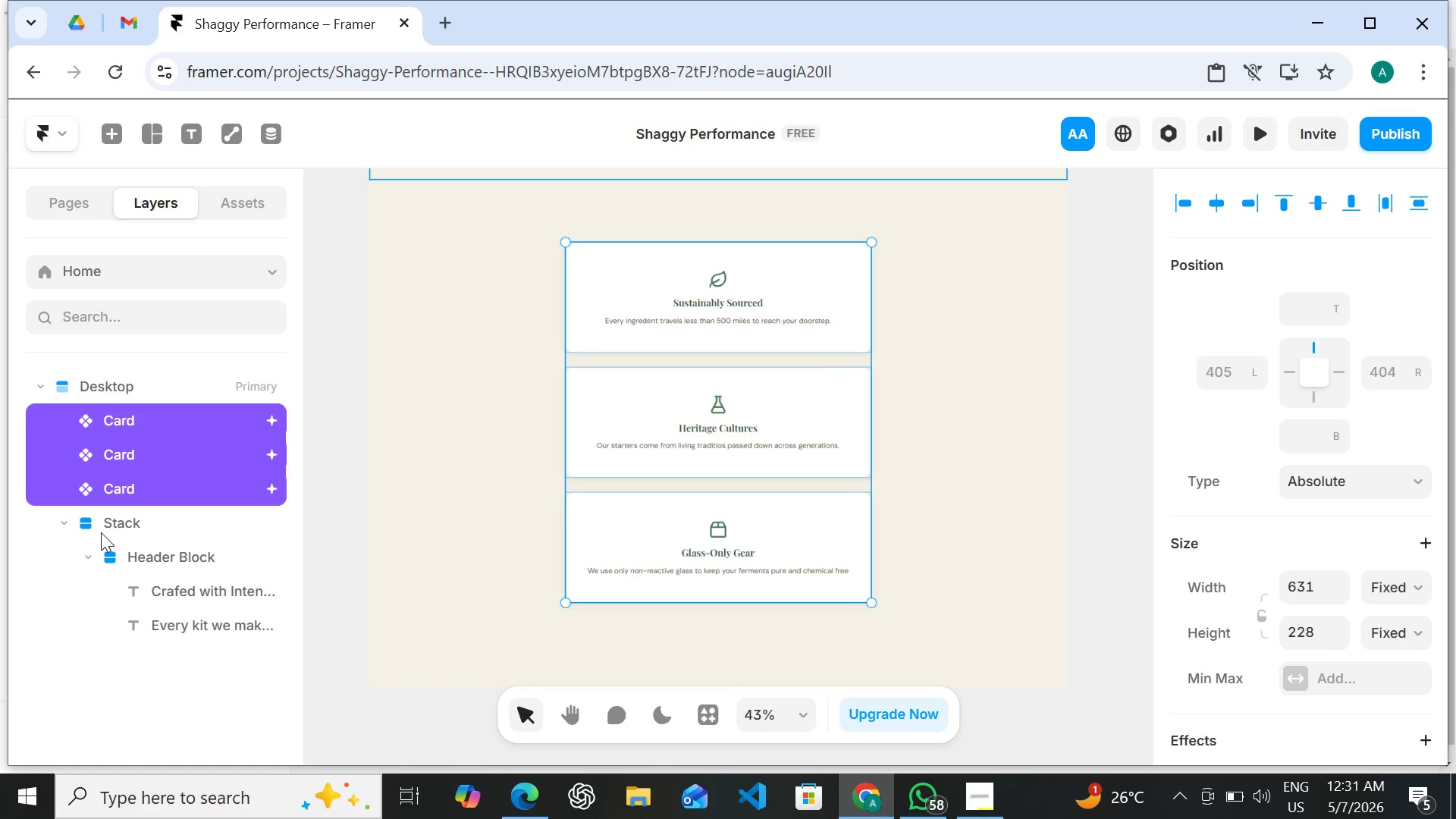 
left_click([100, 527])
 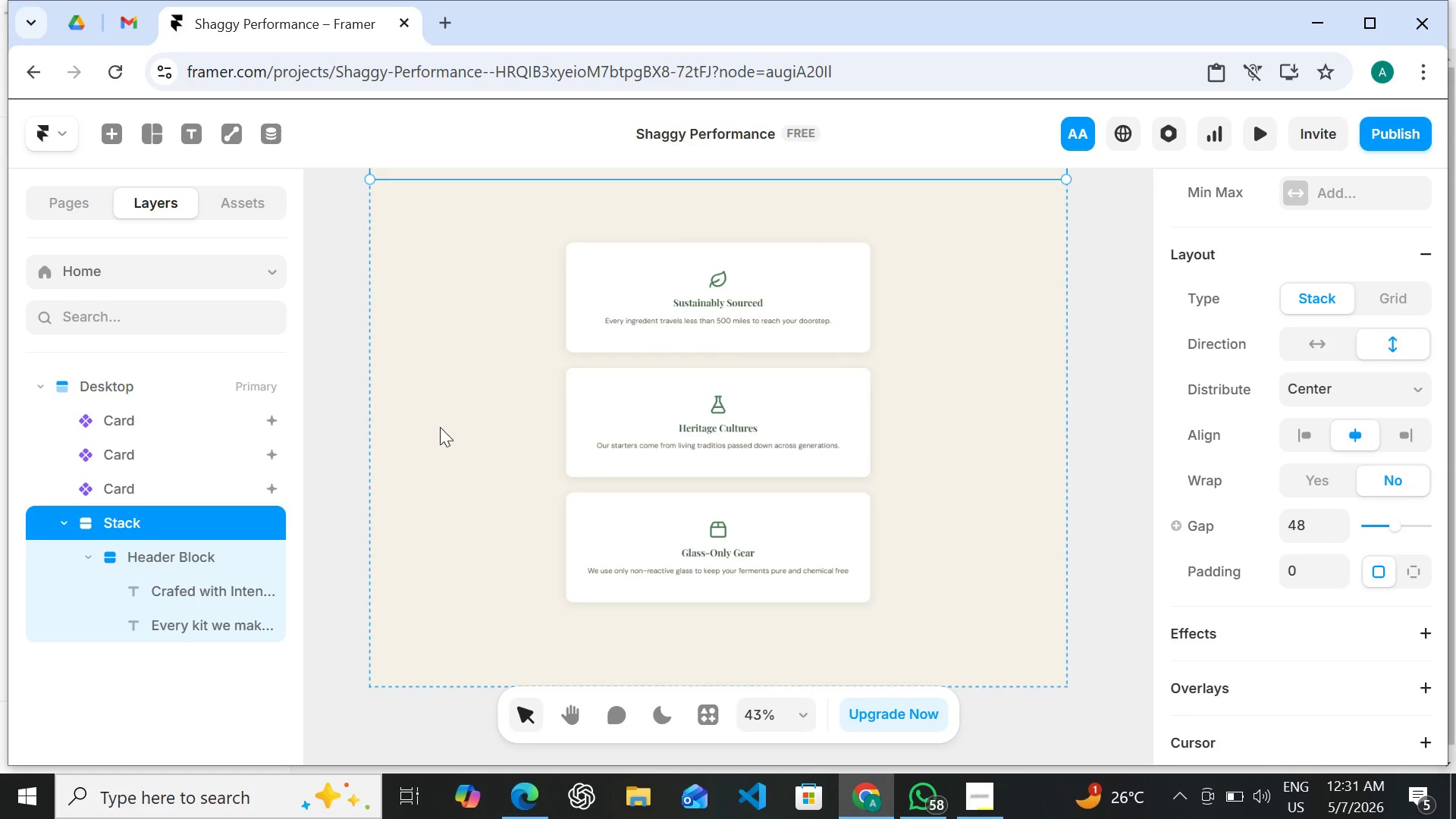 
left_click([472, 431])
 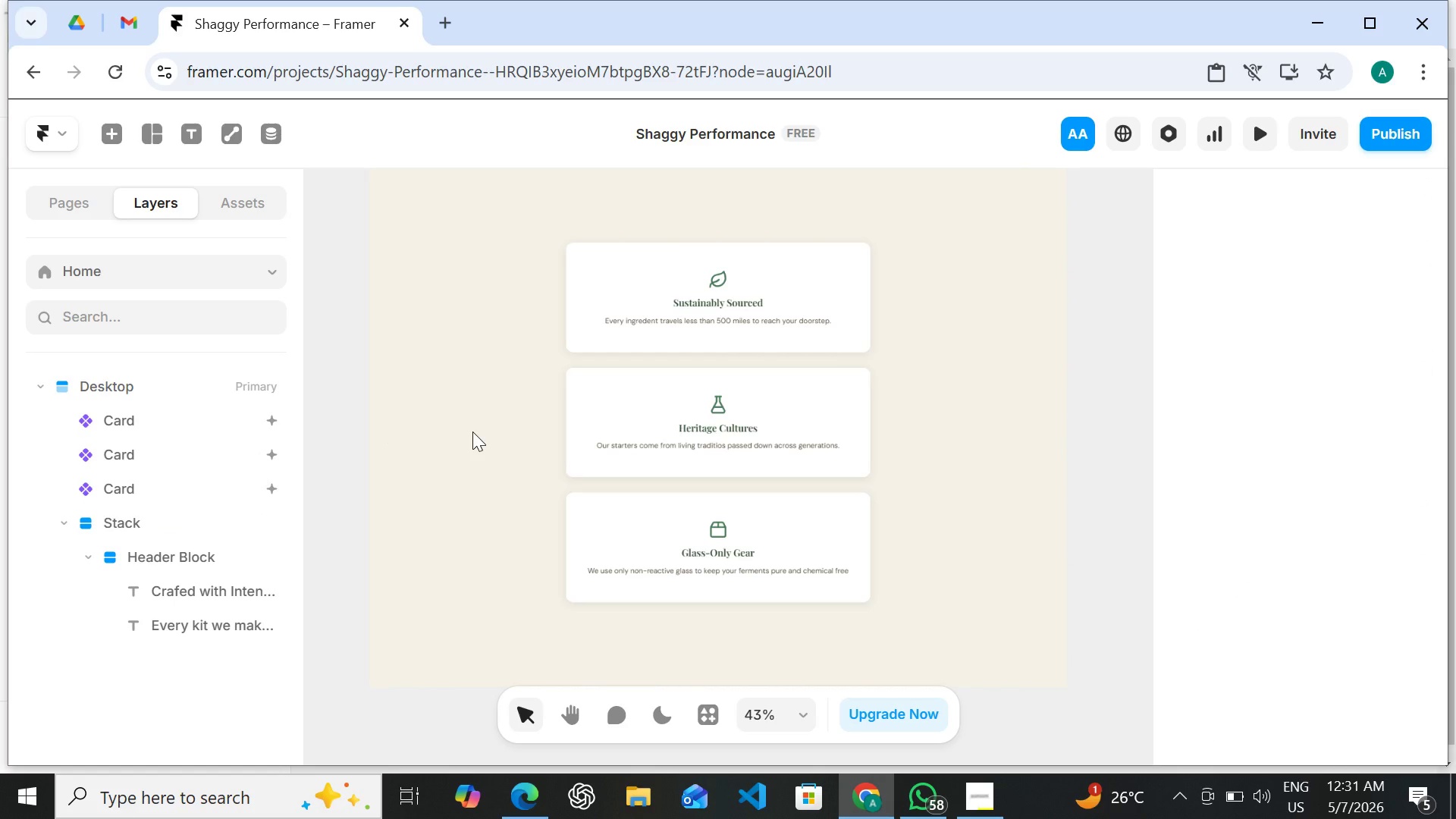 
wait(6.03)
 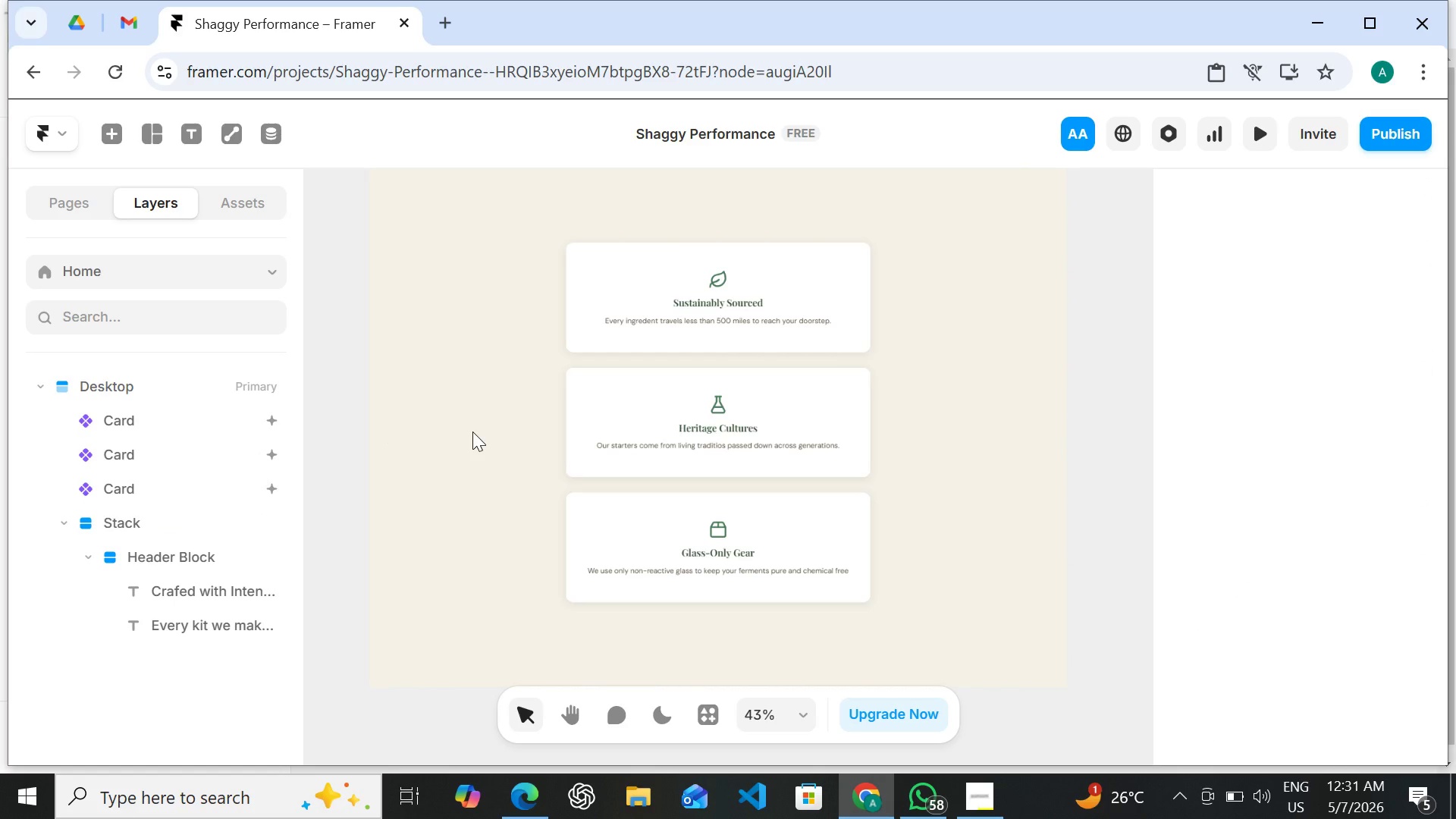 
left_click([519, 436])
 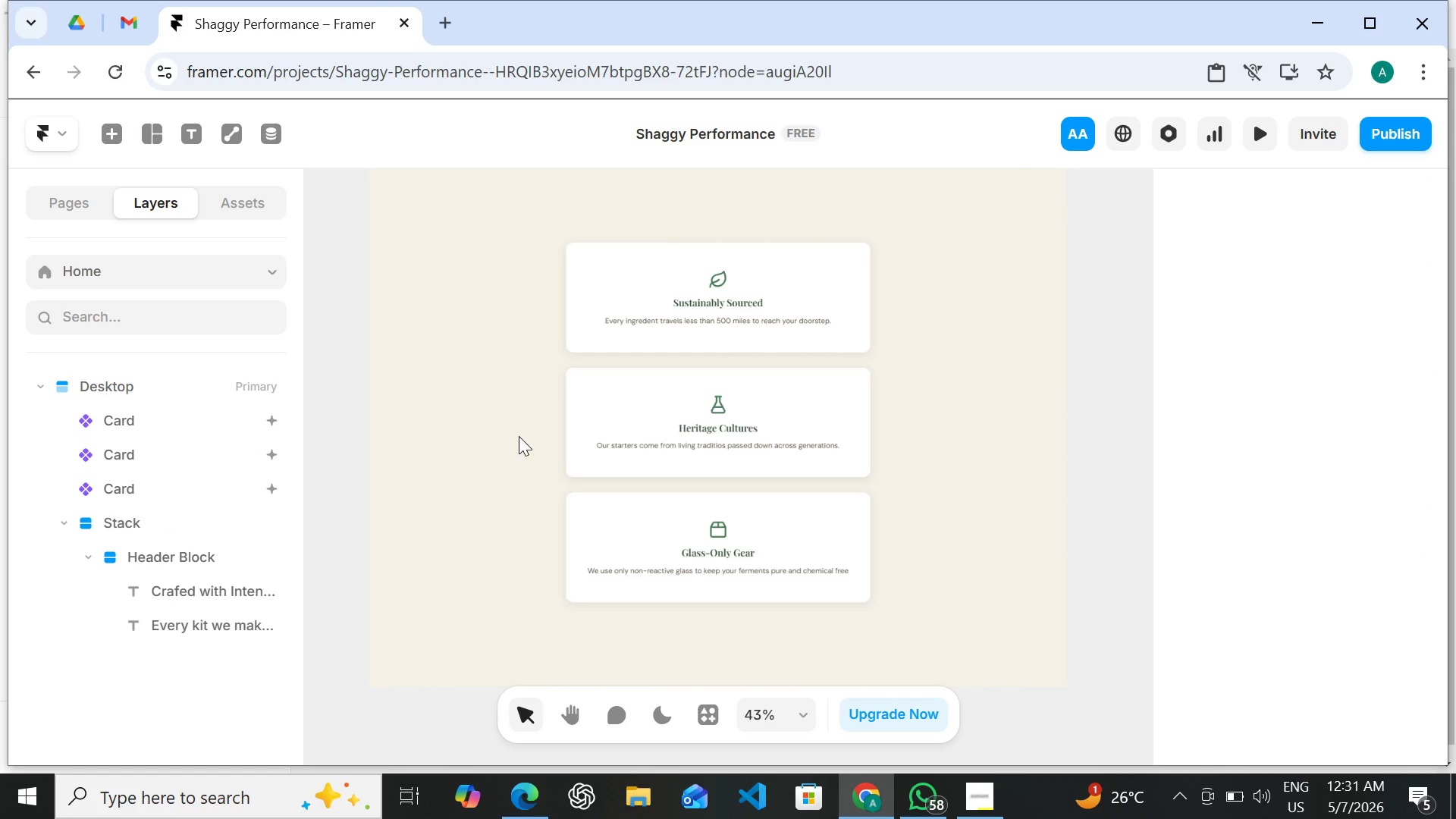 
hold_key(key=ShiftLeft, duration=1.52)
left_click([617, 311])
 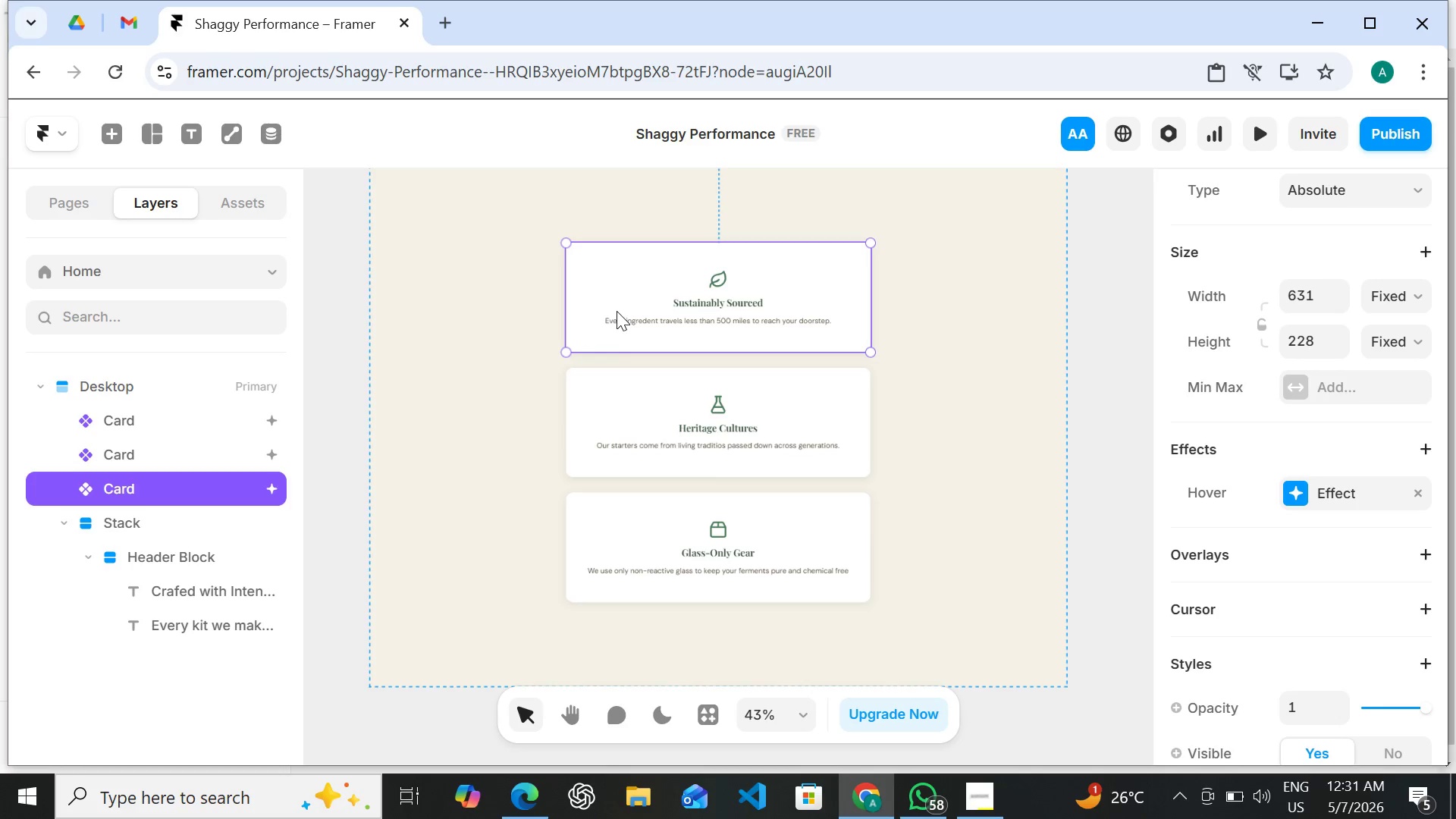 
hold_key(key=ShiftLeft, duration=1.5)
left_click([642, 394])
 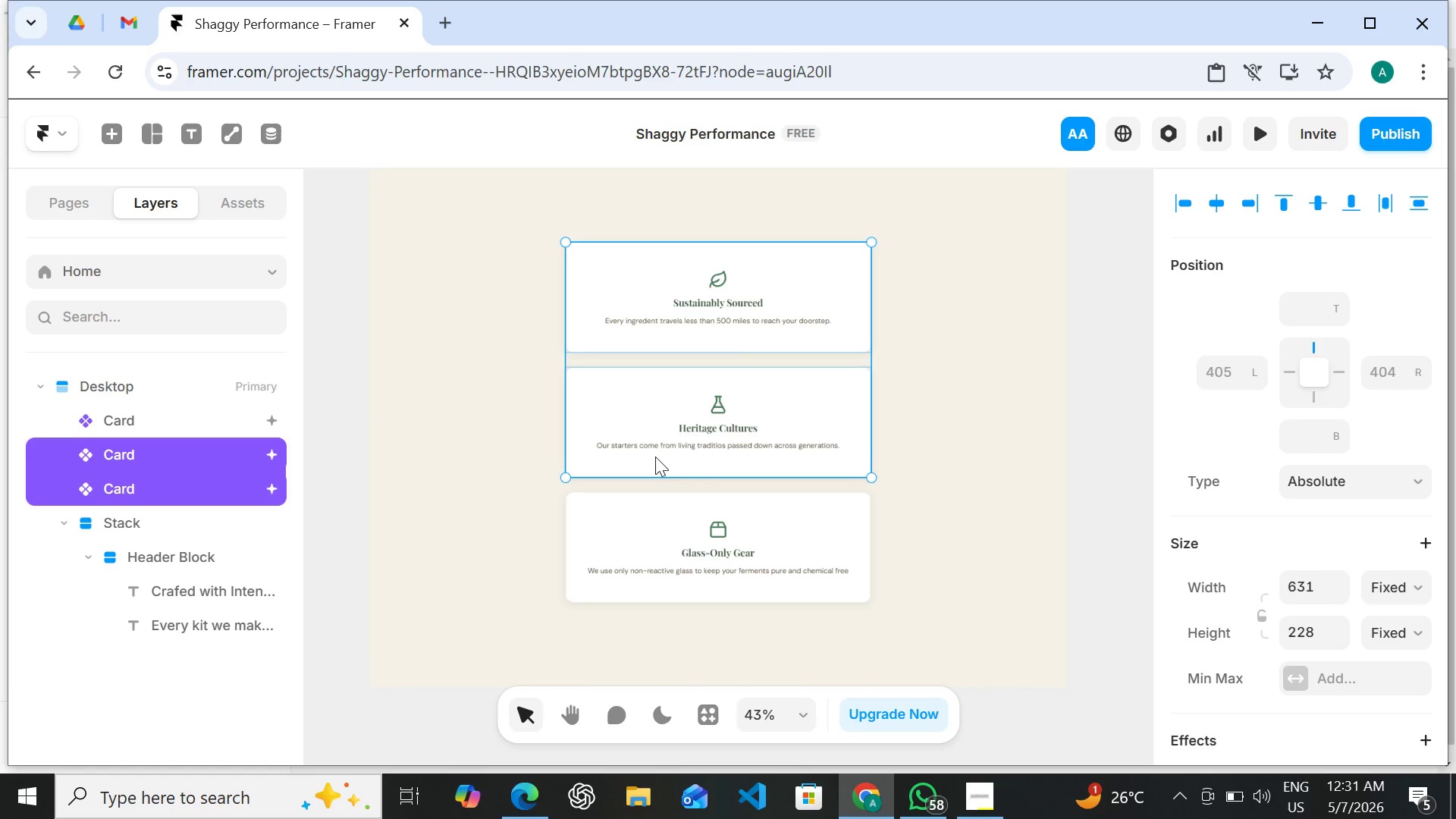 
hold_key(key=ShiftLeft, duration=0.52)
left_click([656, 514])
 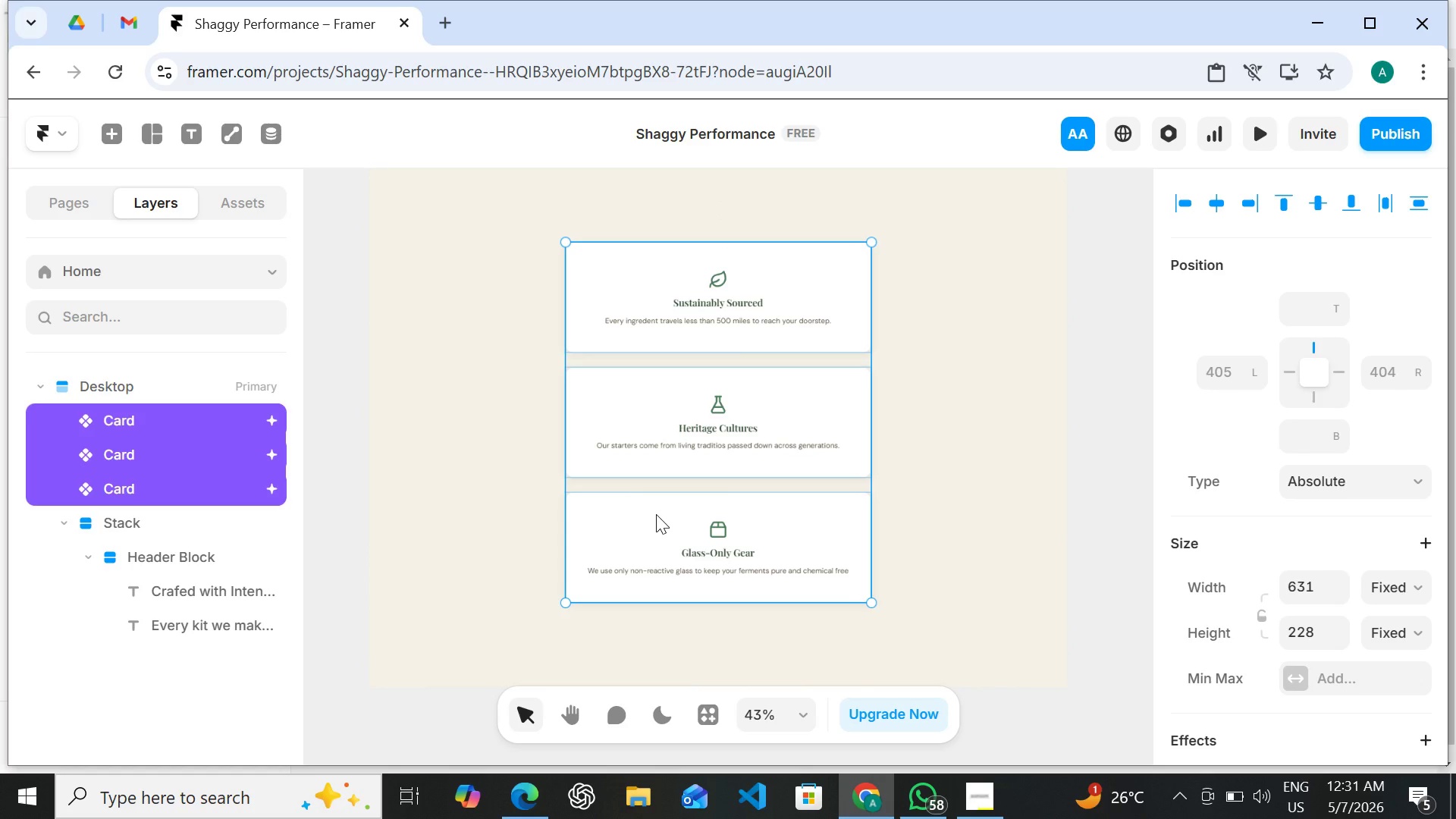 
right_click([656, 514])
 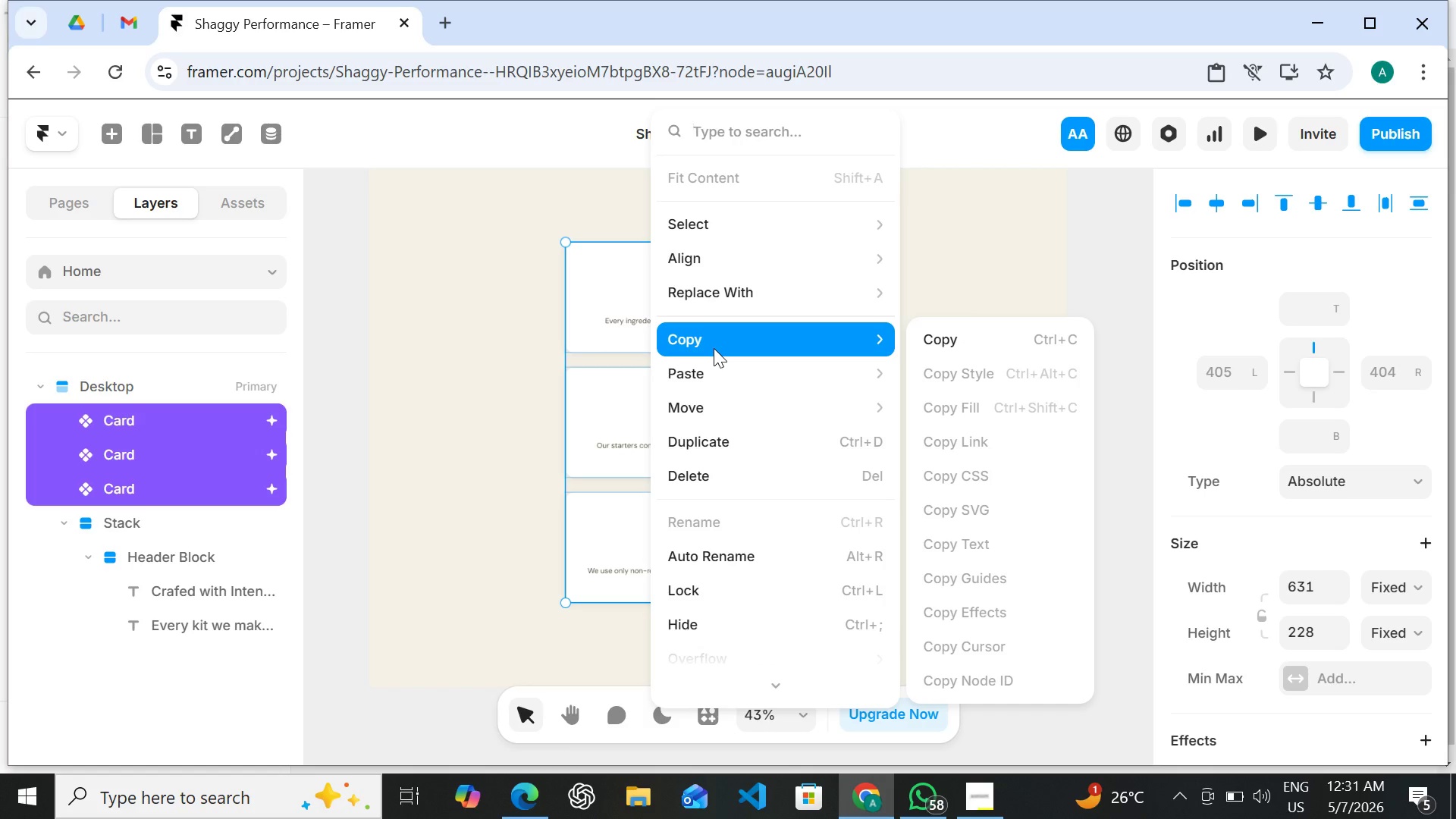 
wait(17.55)
 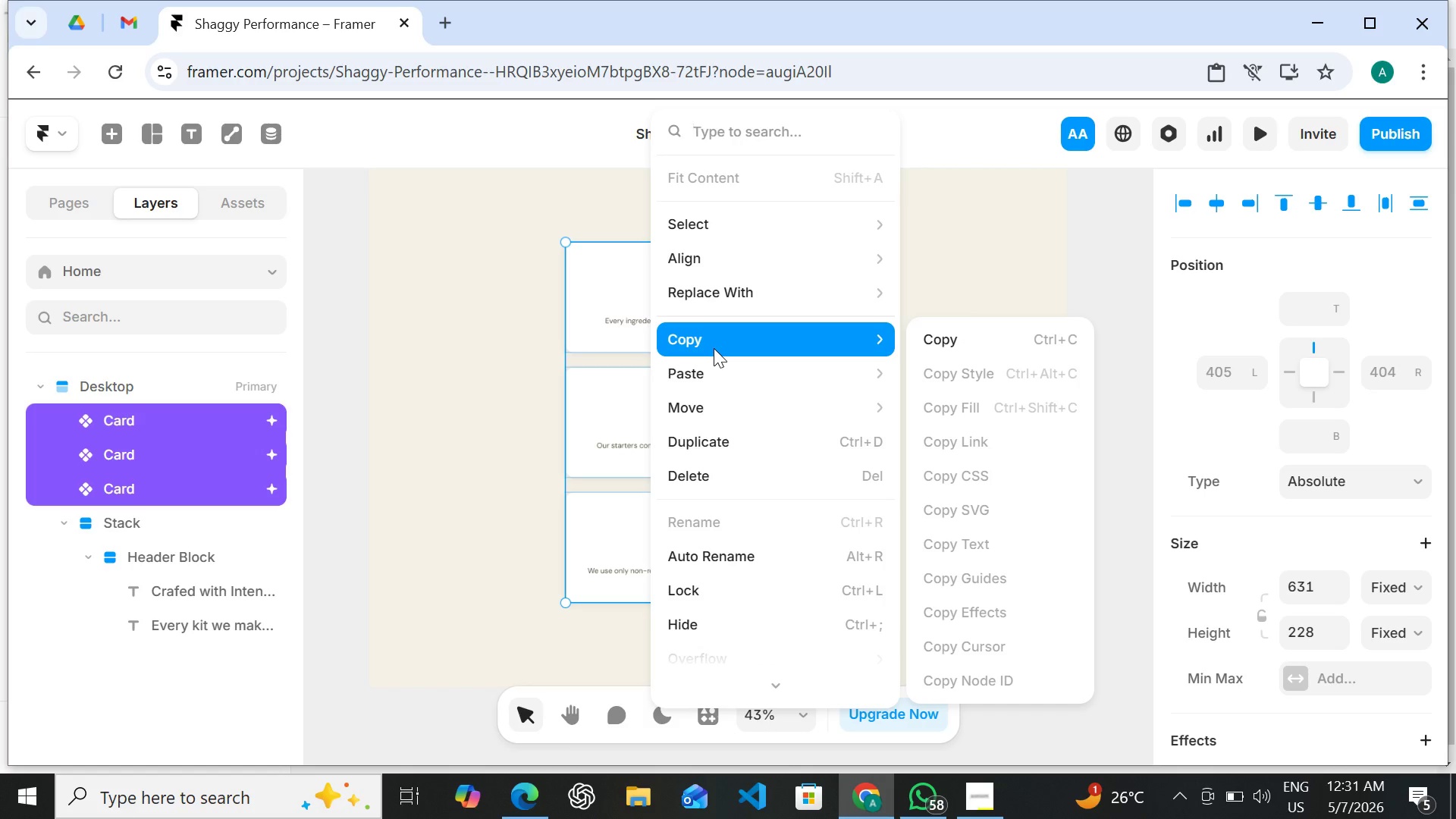 
left_click([494, 384])
 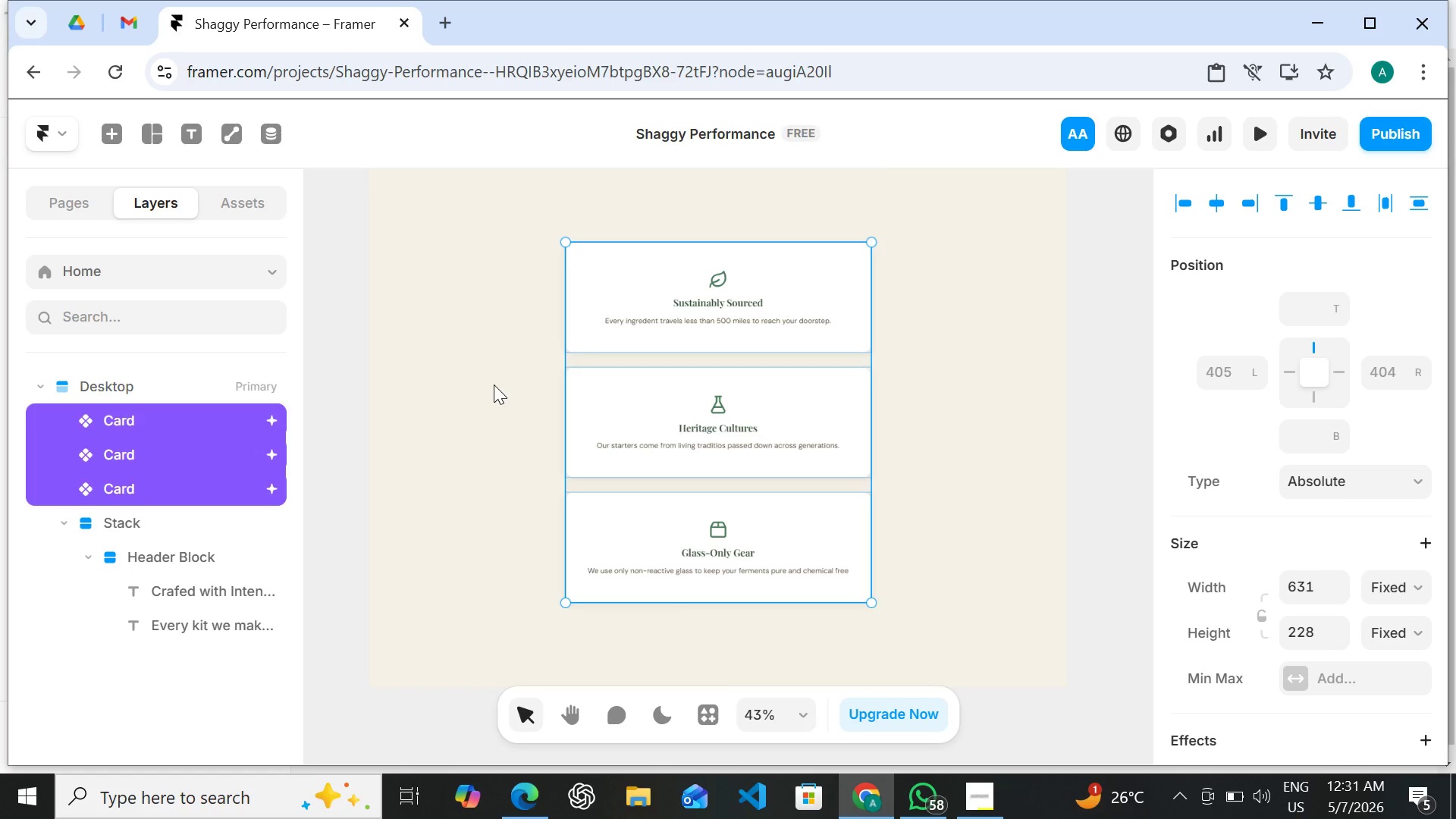 
wait(9.78)
 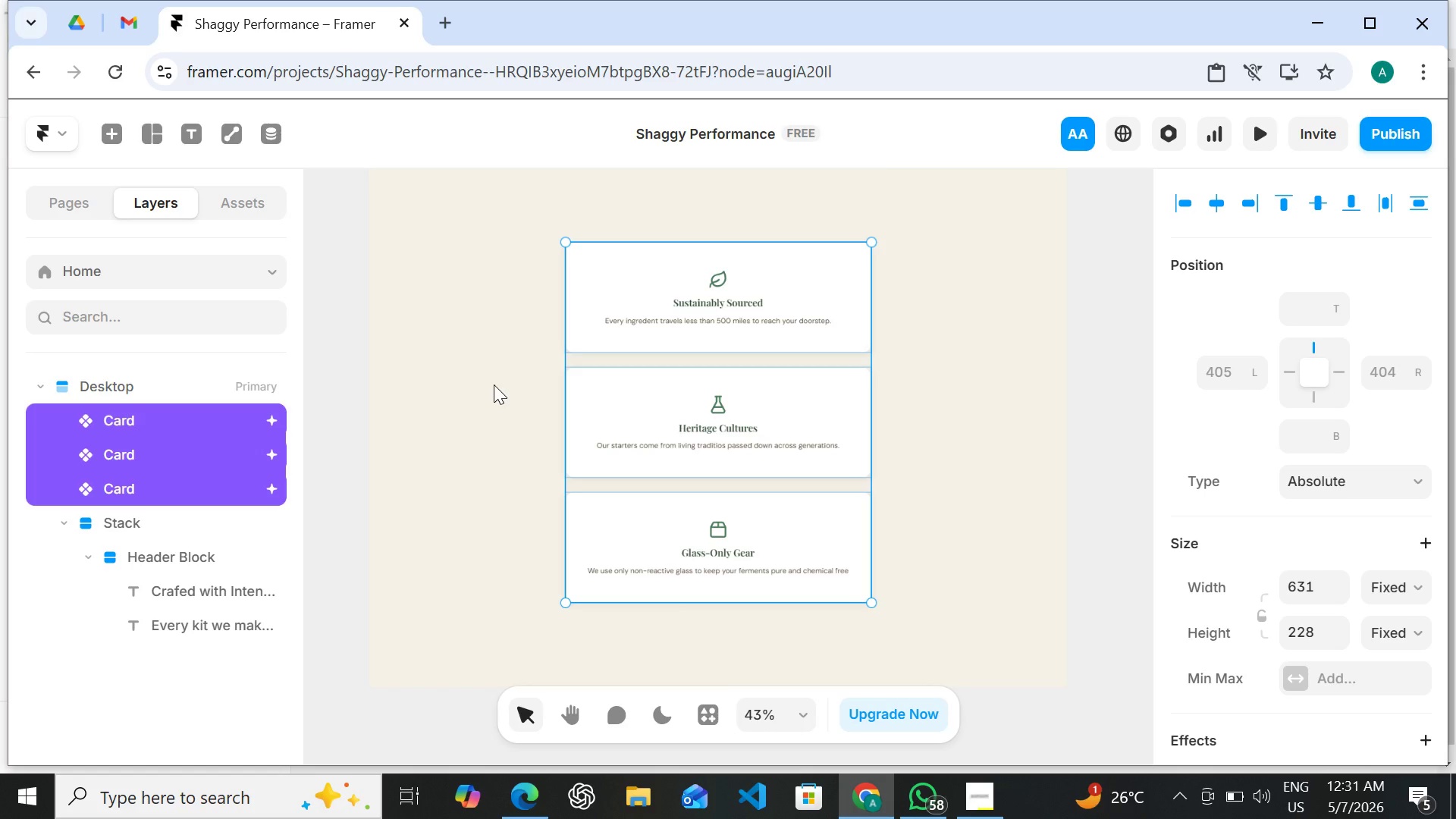 
key(Shift+A)
 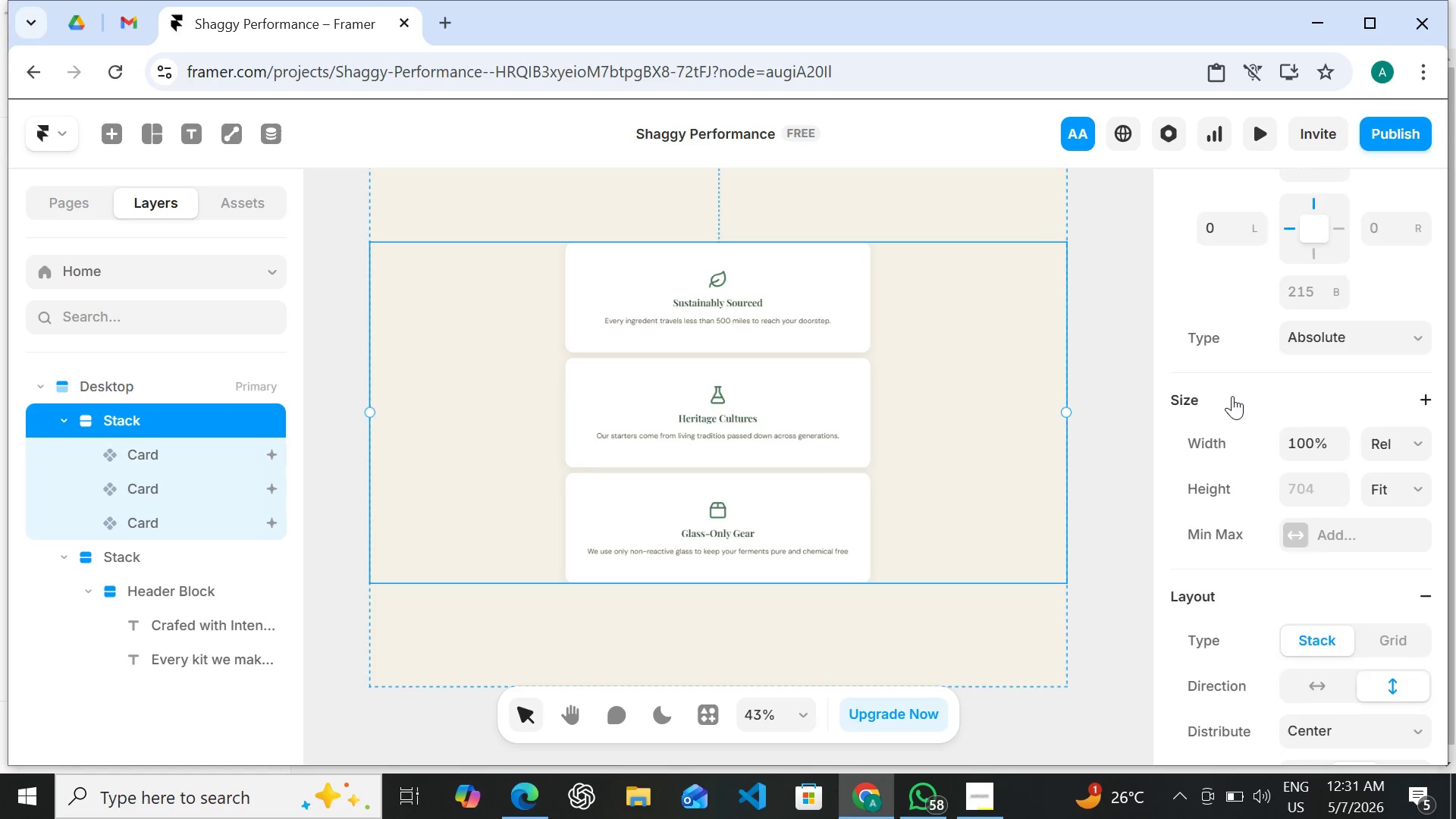 
wait(19.89)
 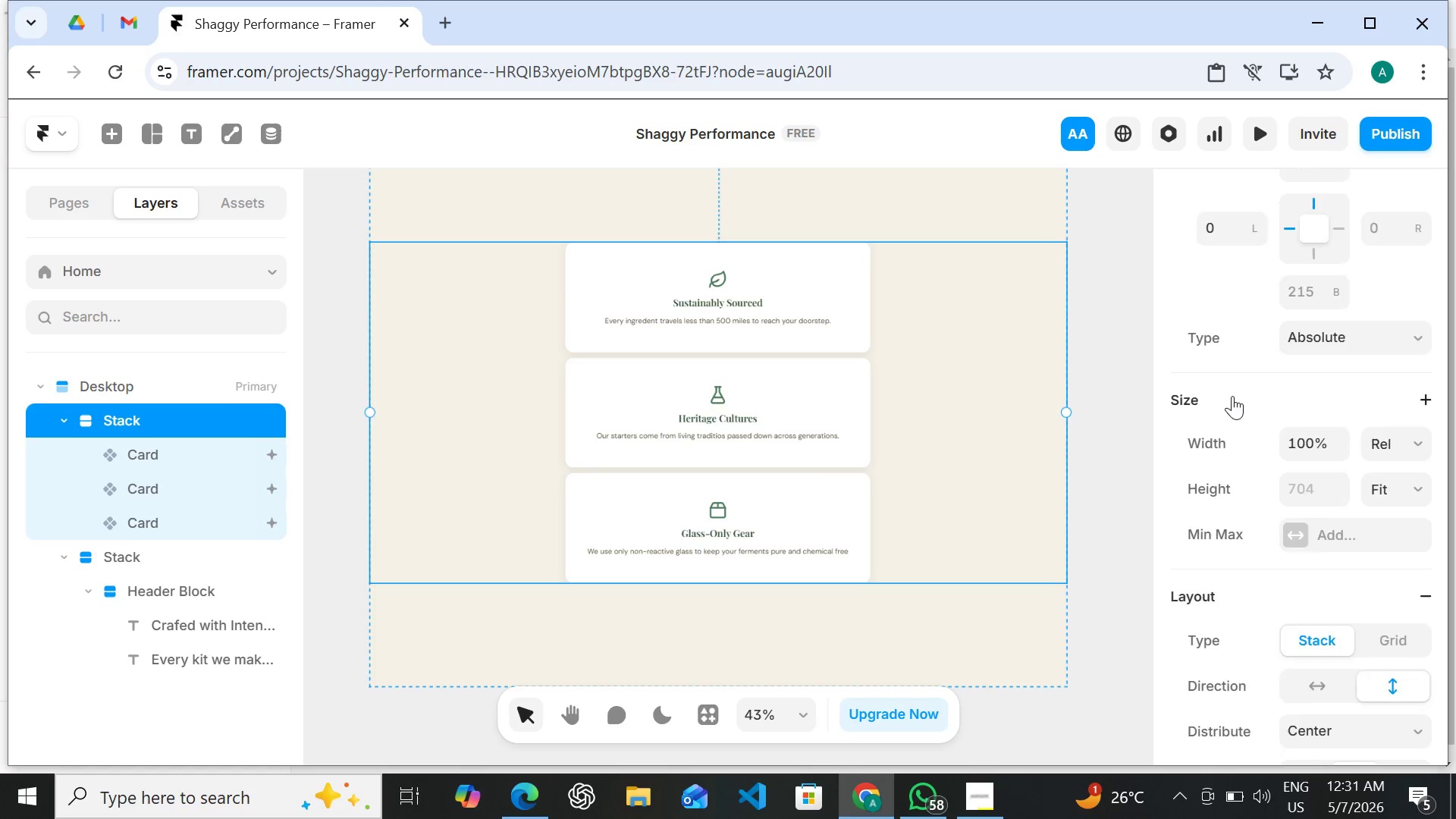 
left_click([1314, 497])
 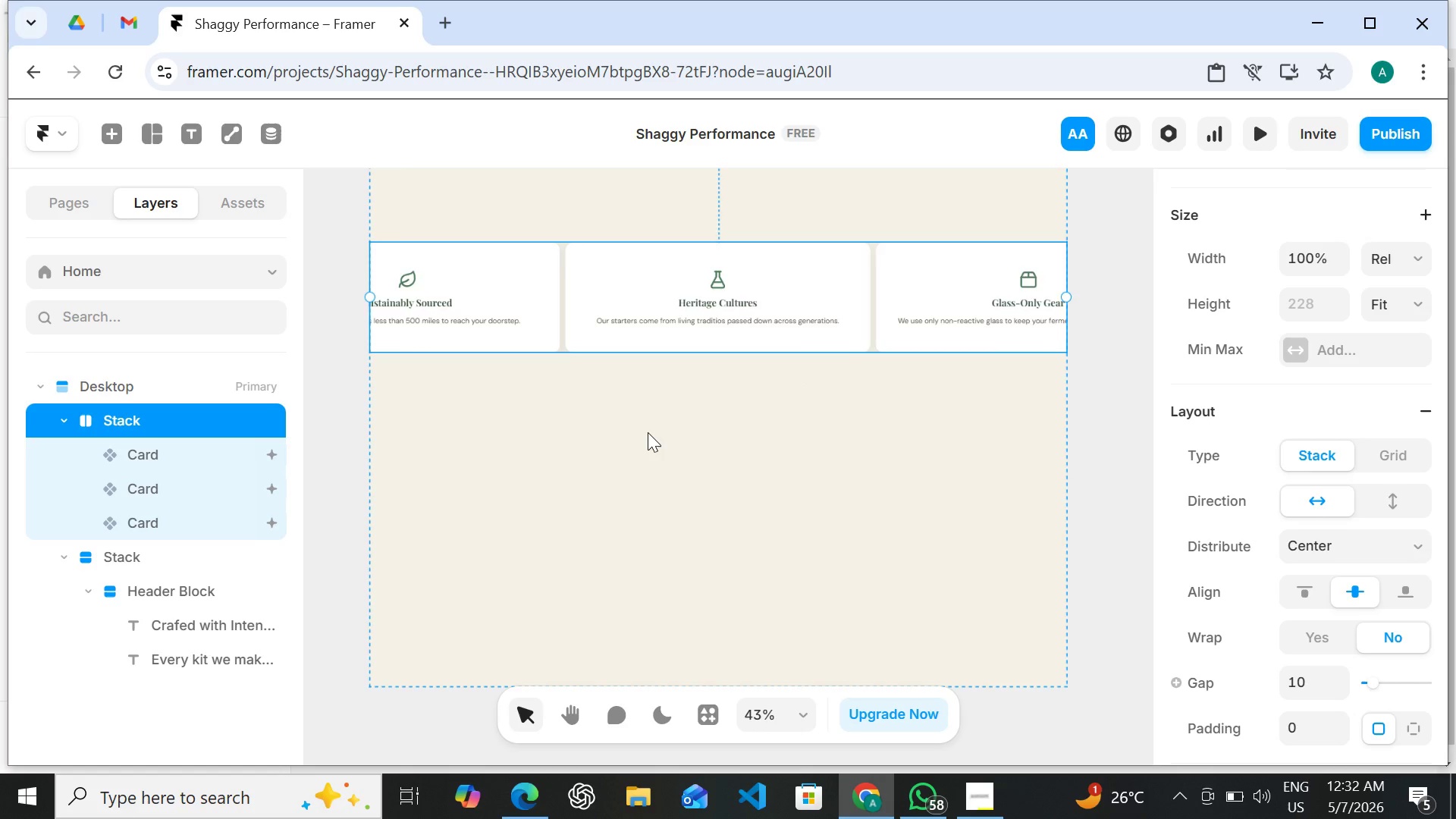 
wait(11.77)
 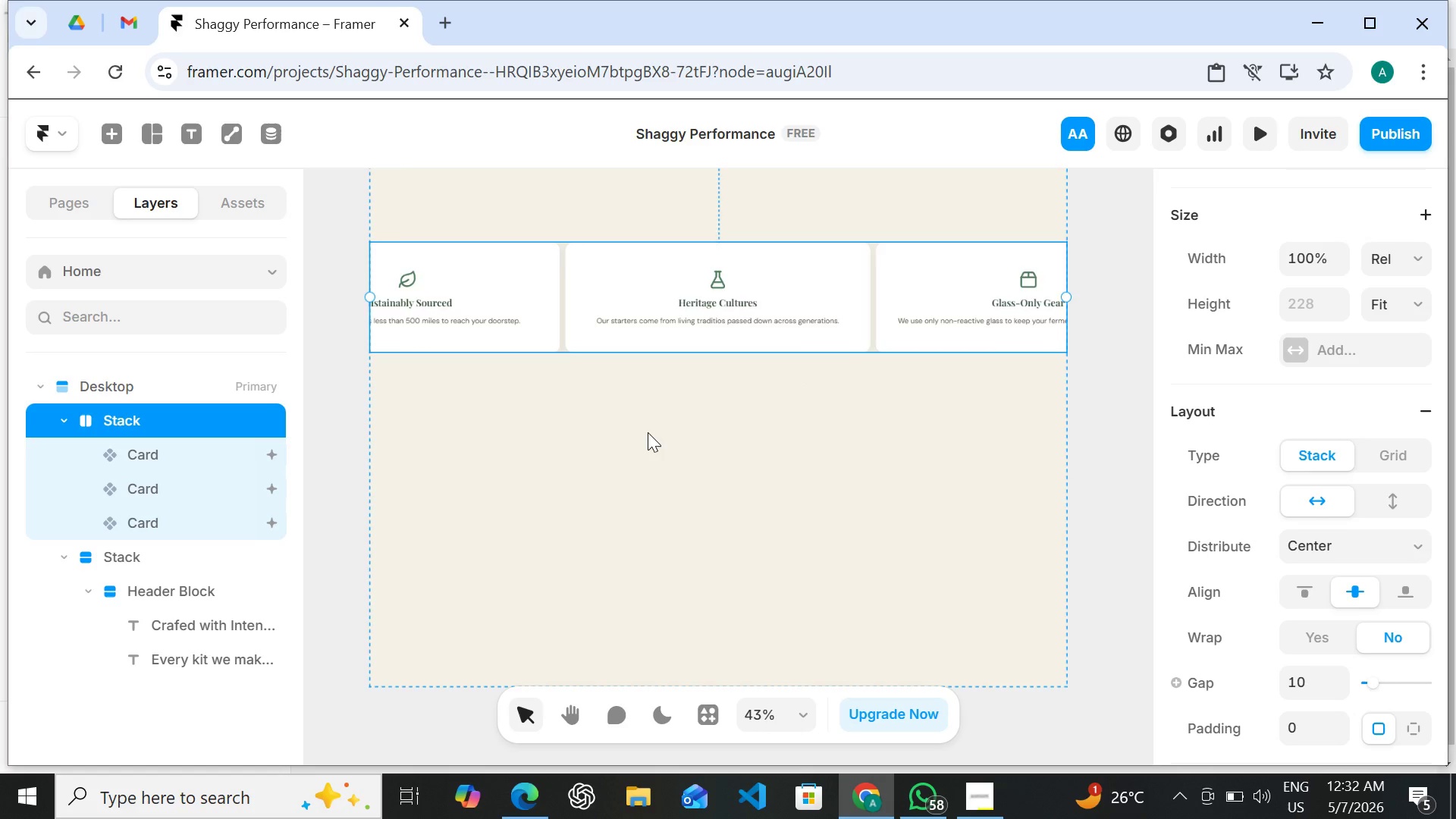 
left_click([1397, 504])
 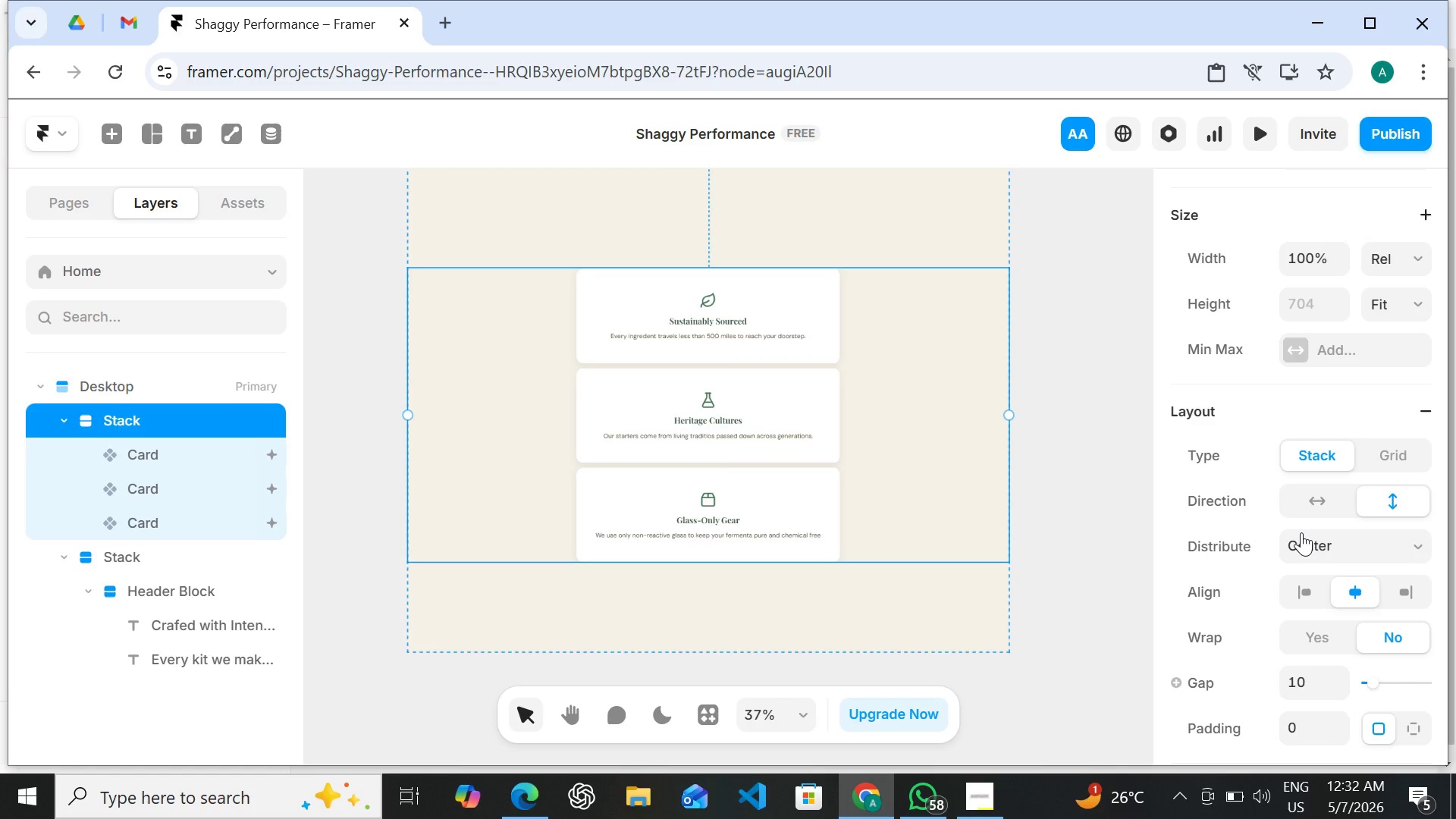 
wait(16.62)
 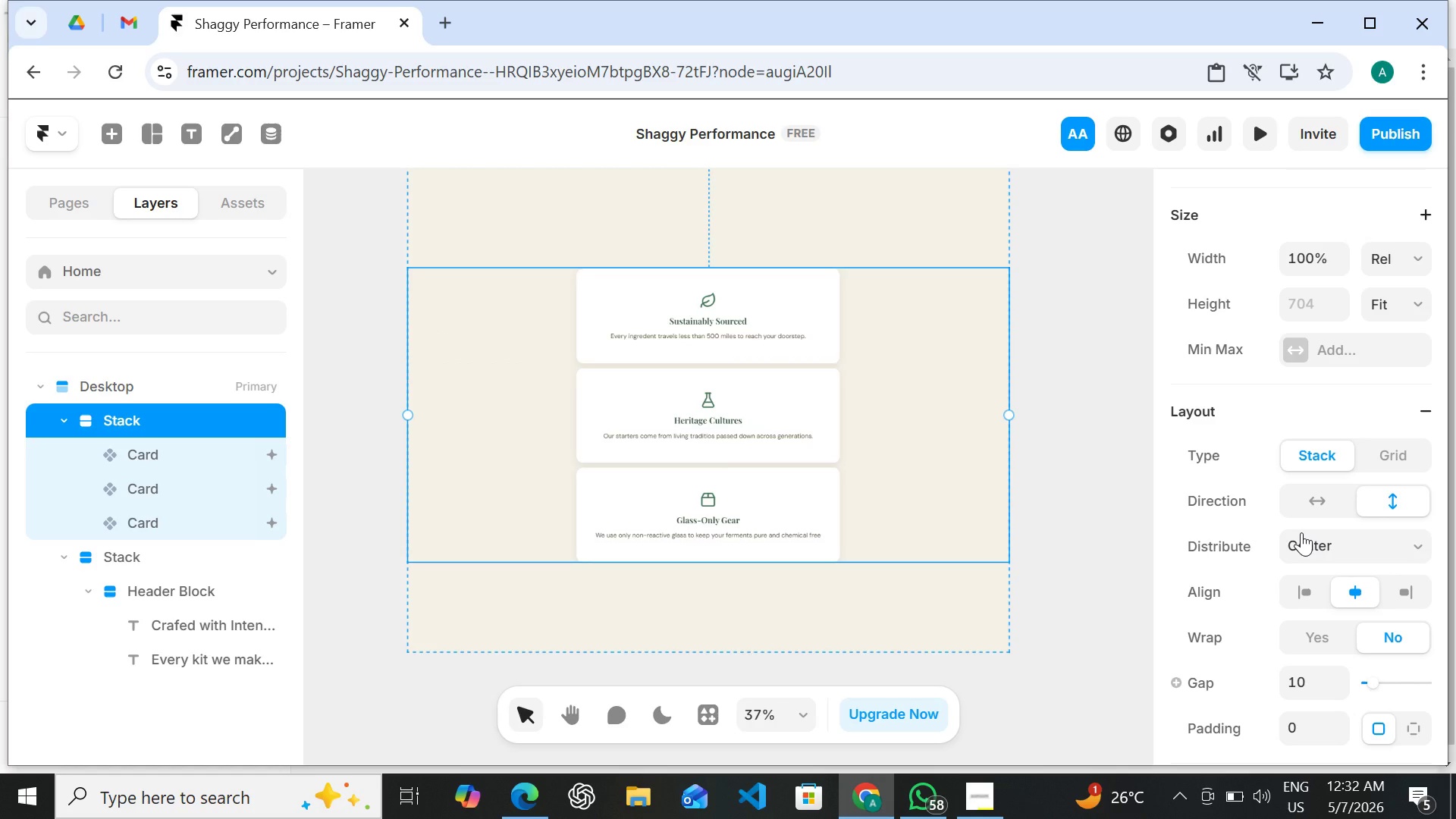 
double_click([1298, 685])
 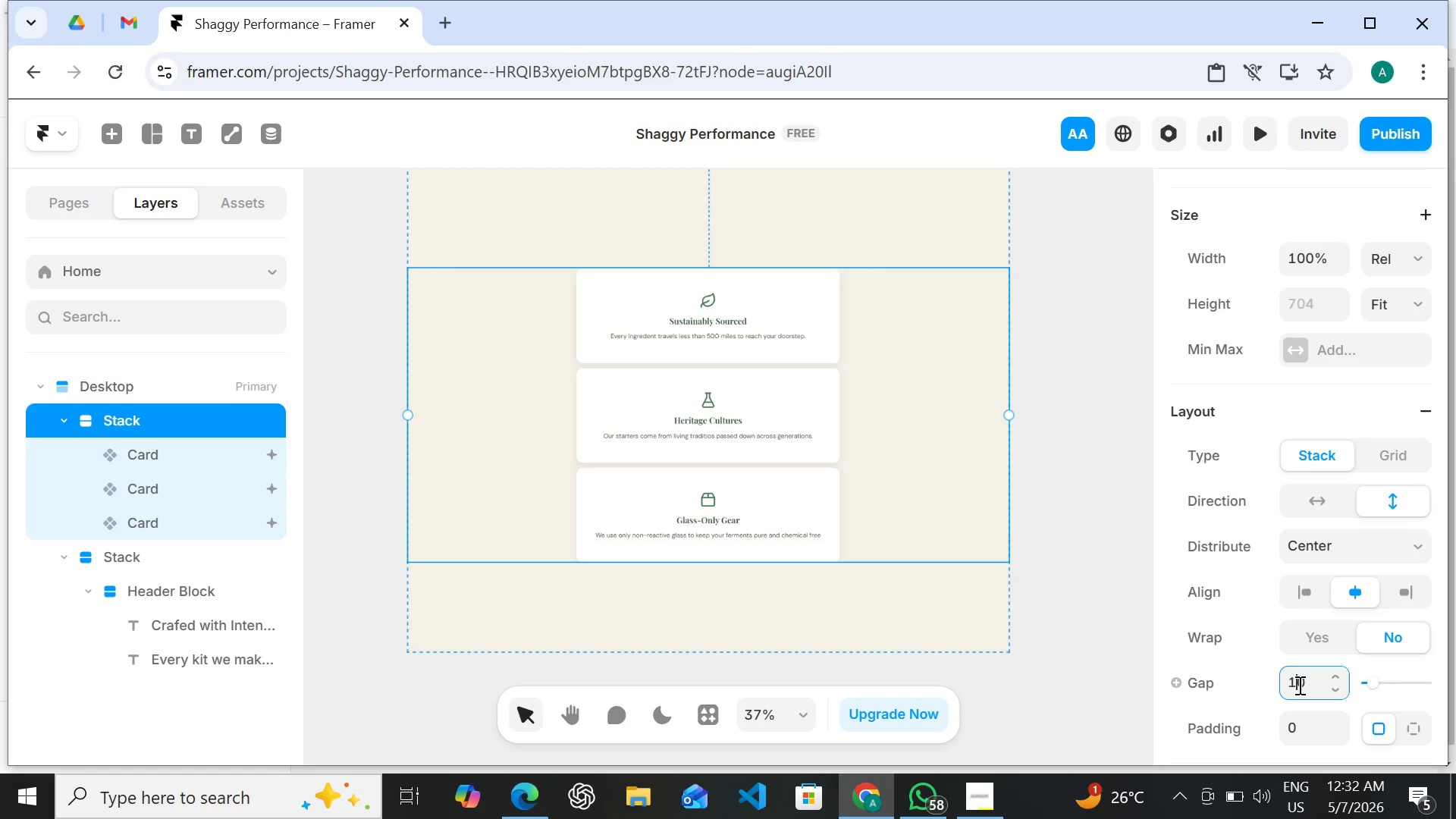 
double_click([1298, 685])
 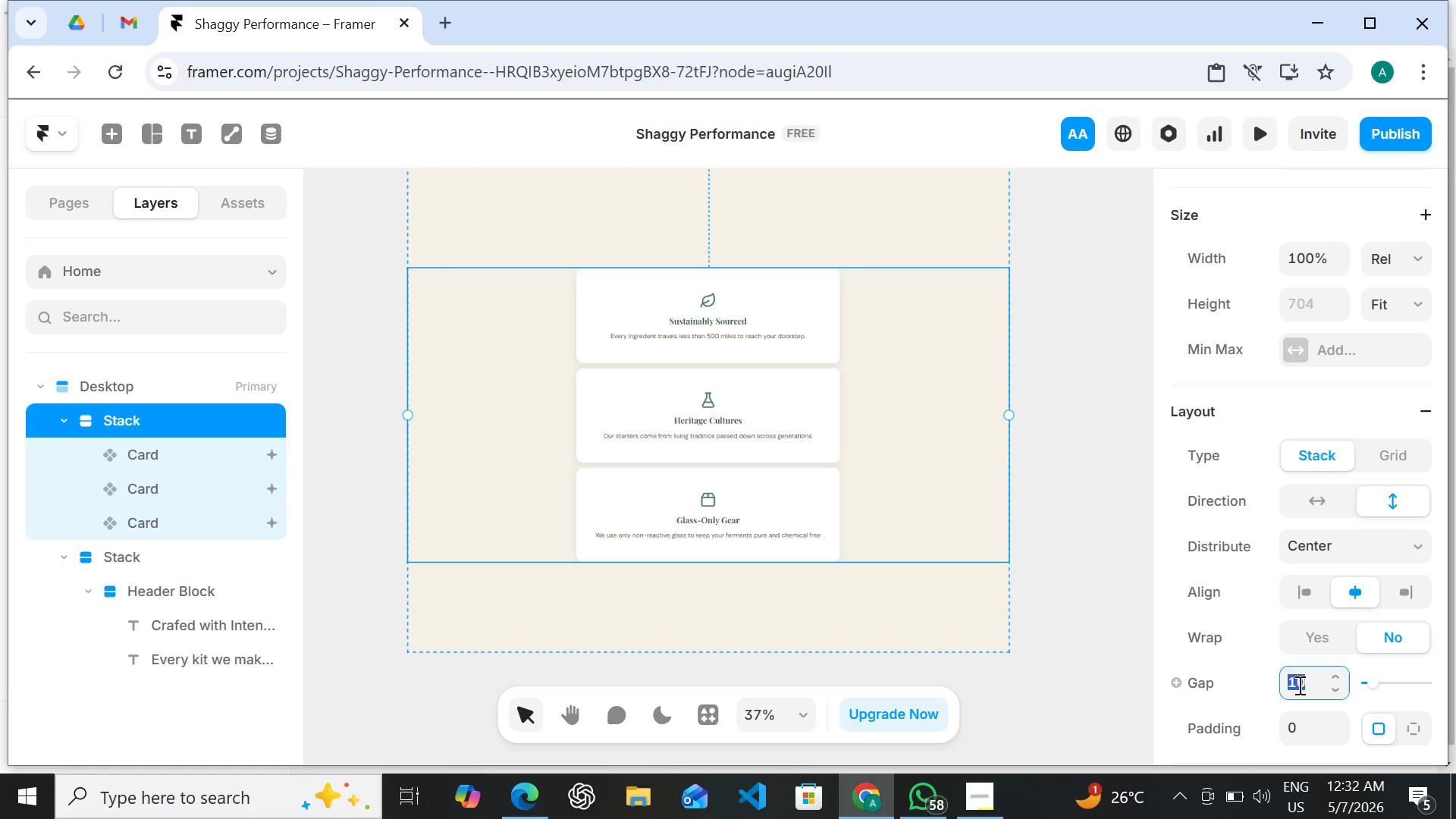 
type(24)
 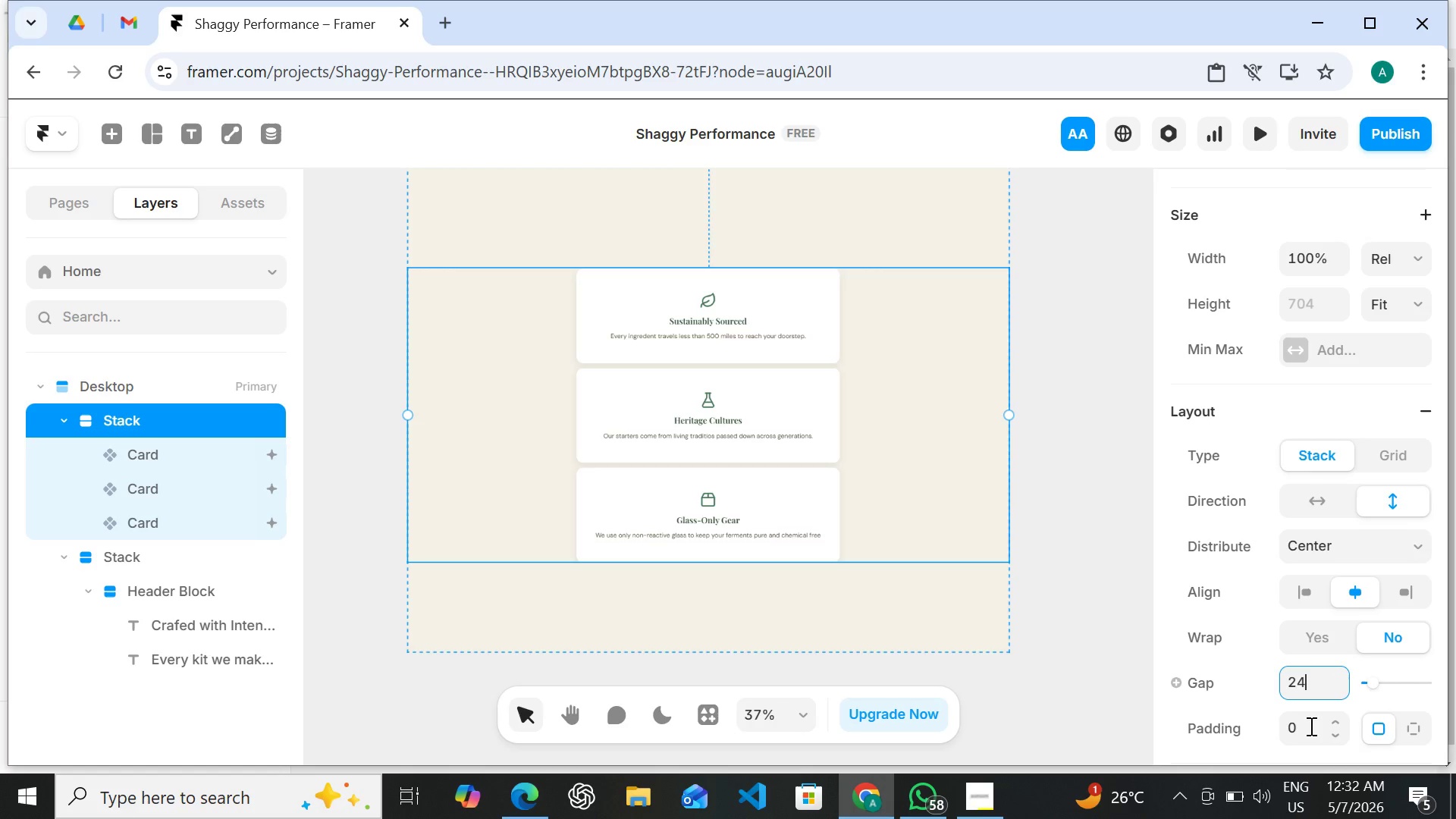 
left_click([1310, 726])
 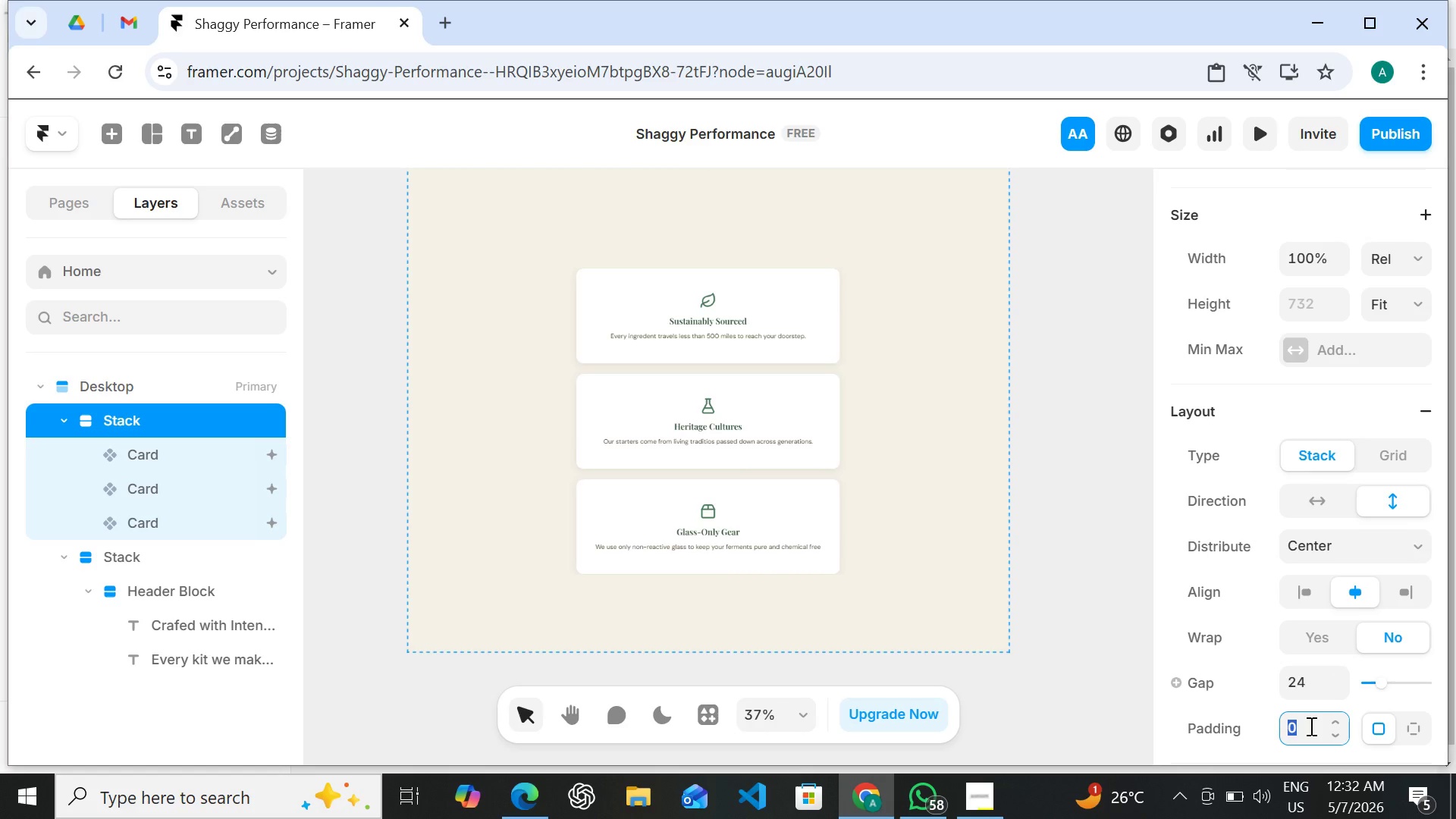 
type(80)
 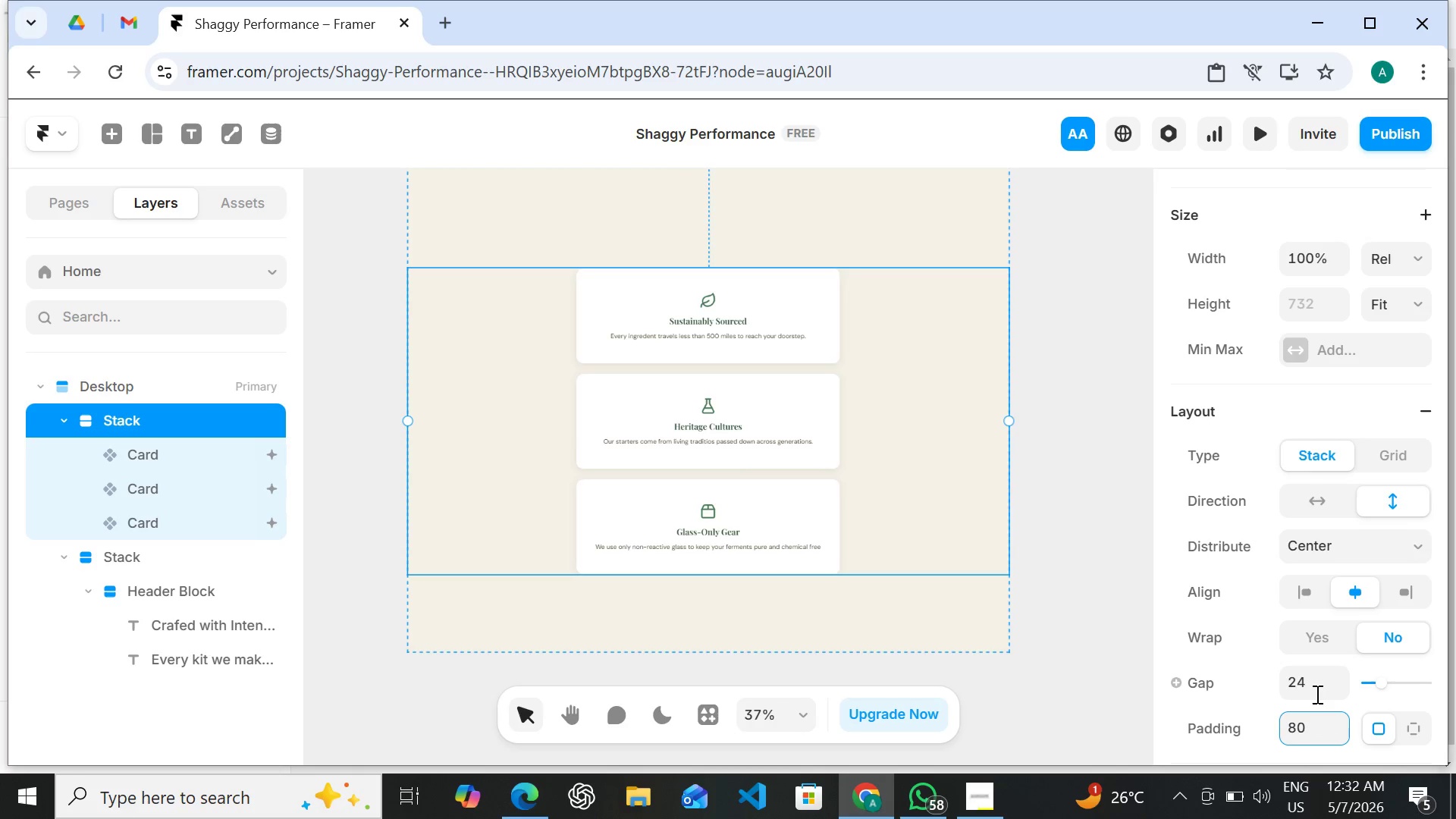 
mouse_move([1338, 590])
 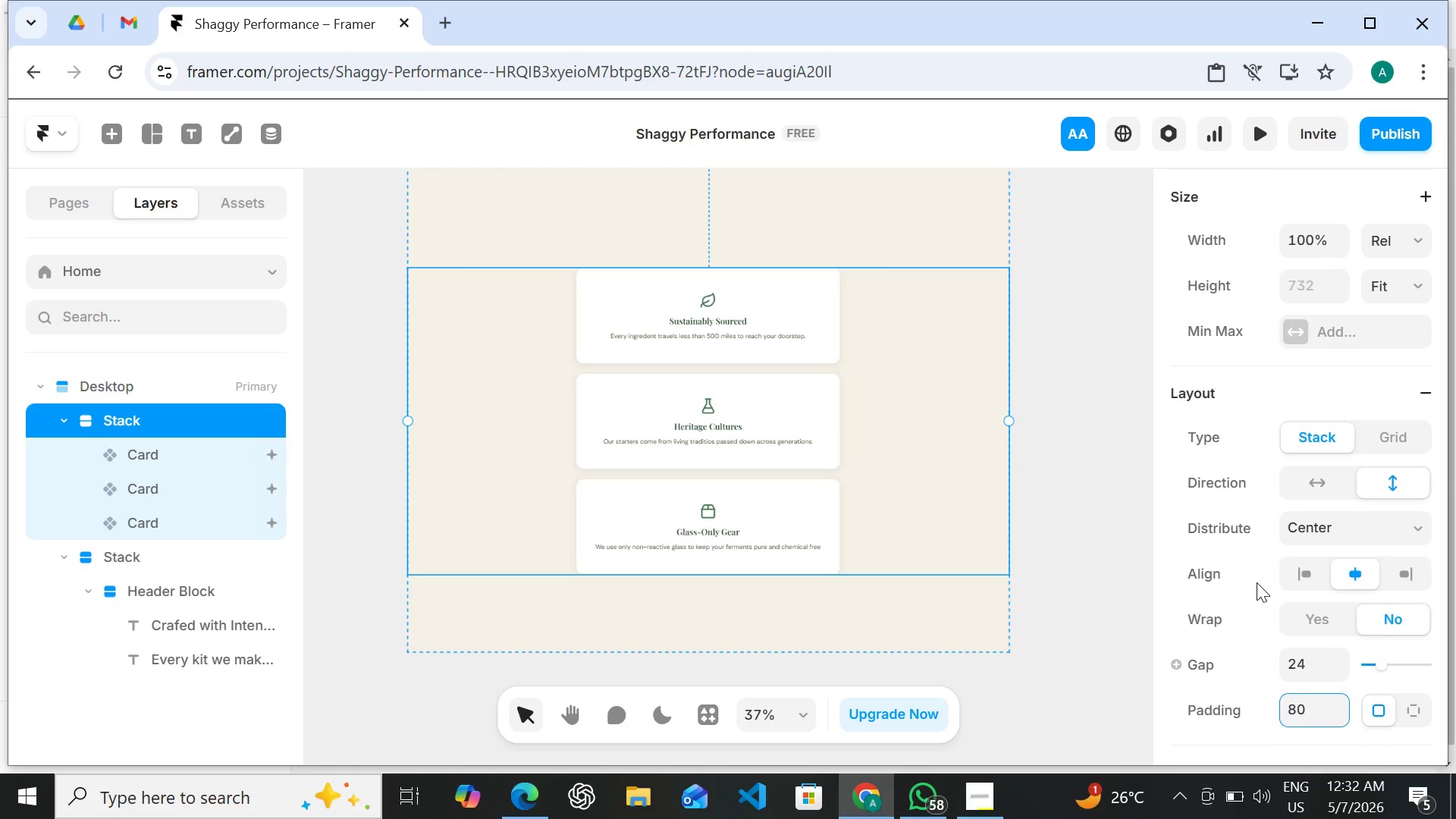 
wait(6.96)
 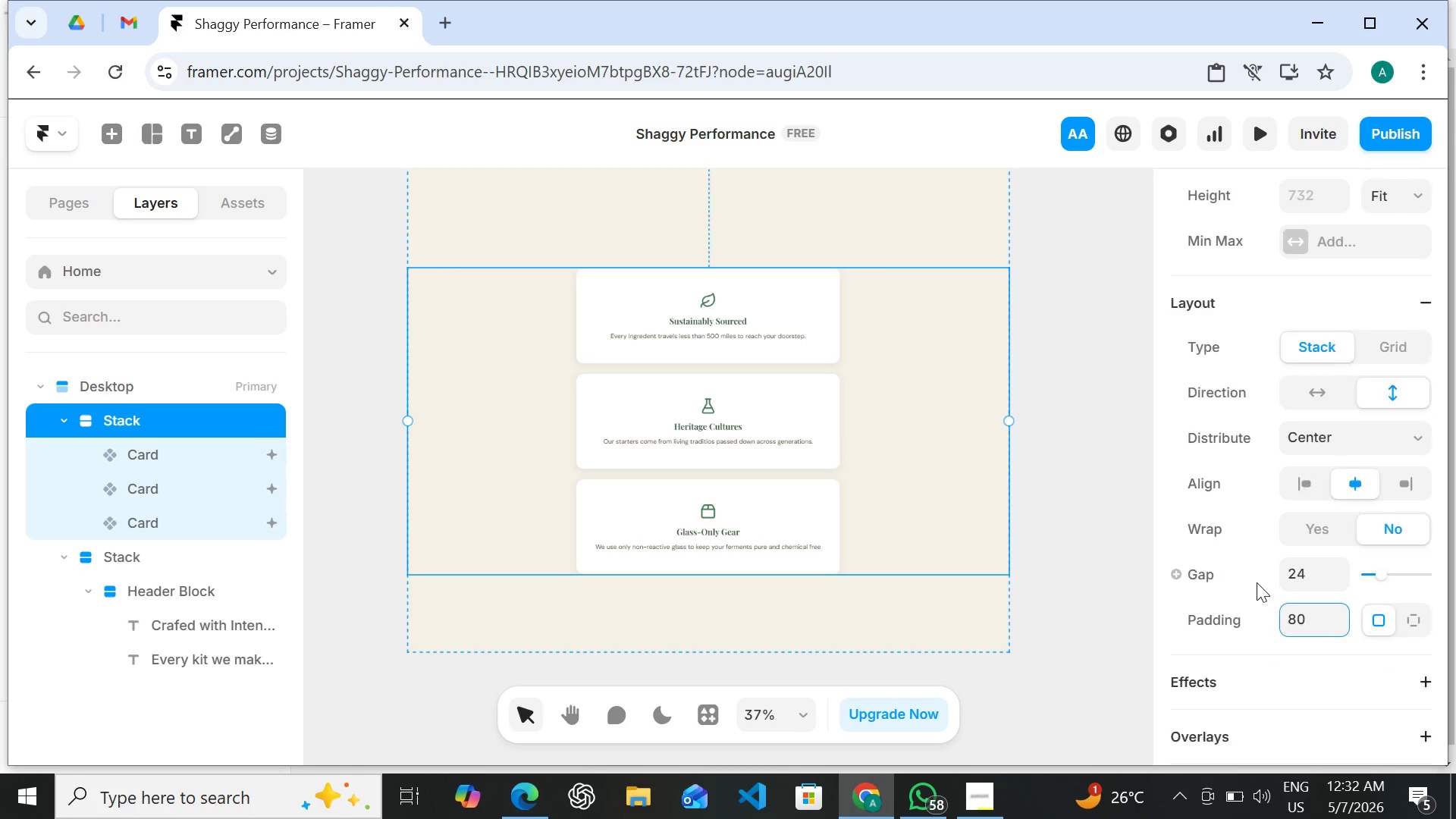 
left_click([1419, 268])
 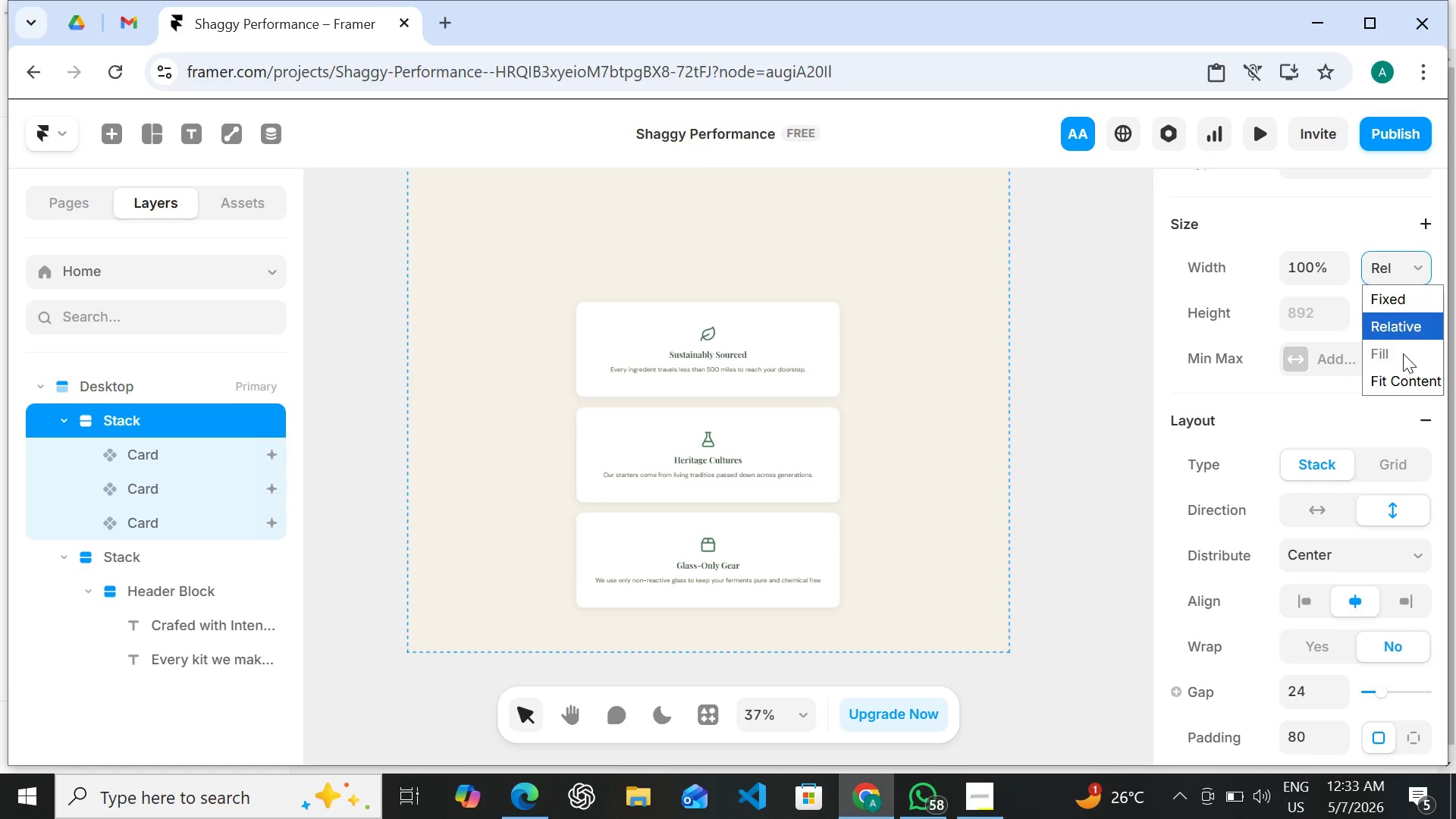 
left_click([1403, 353])
 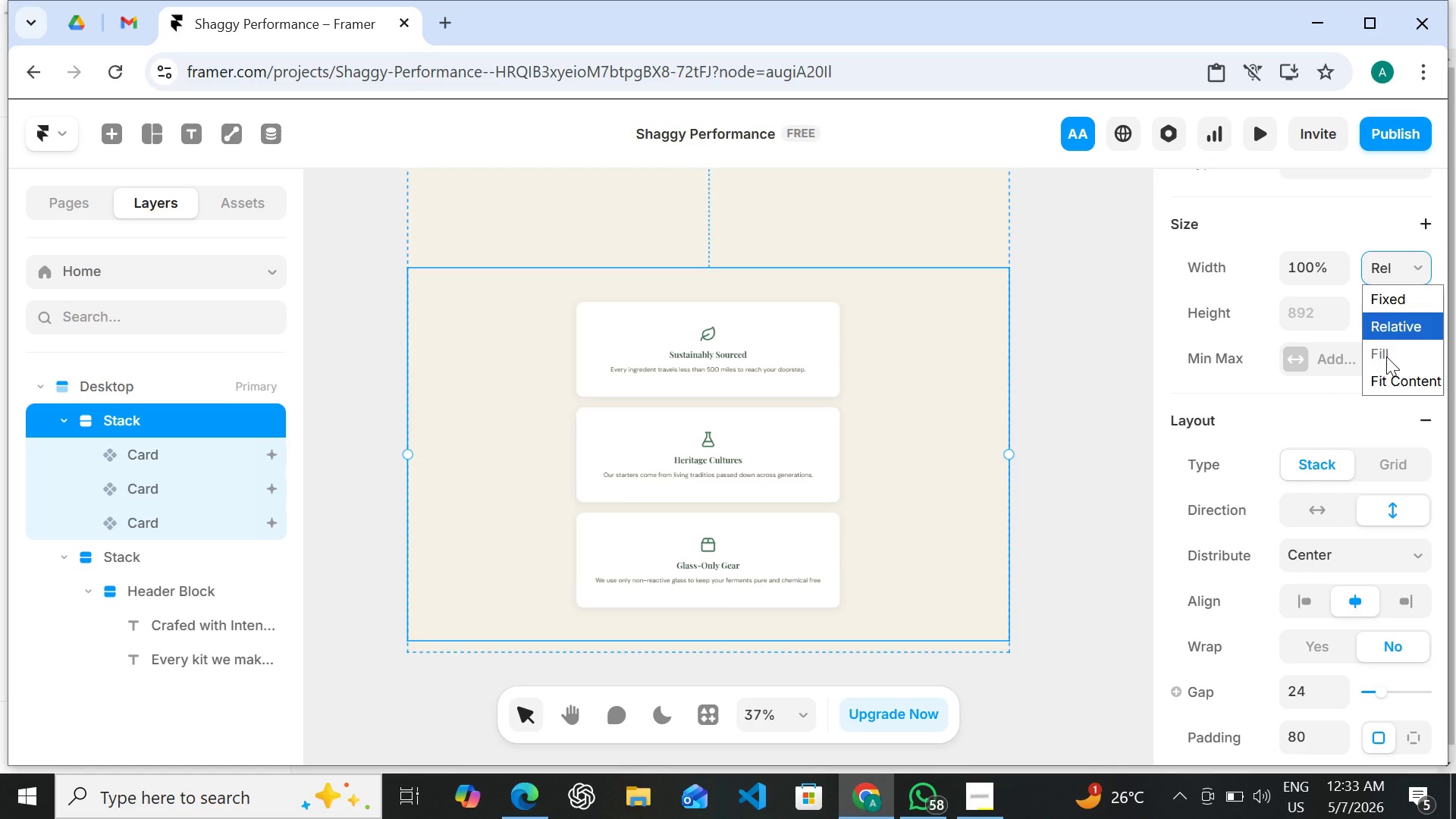 
left_click([1386, 356])
 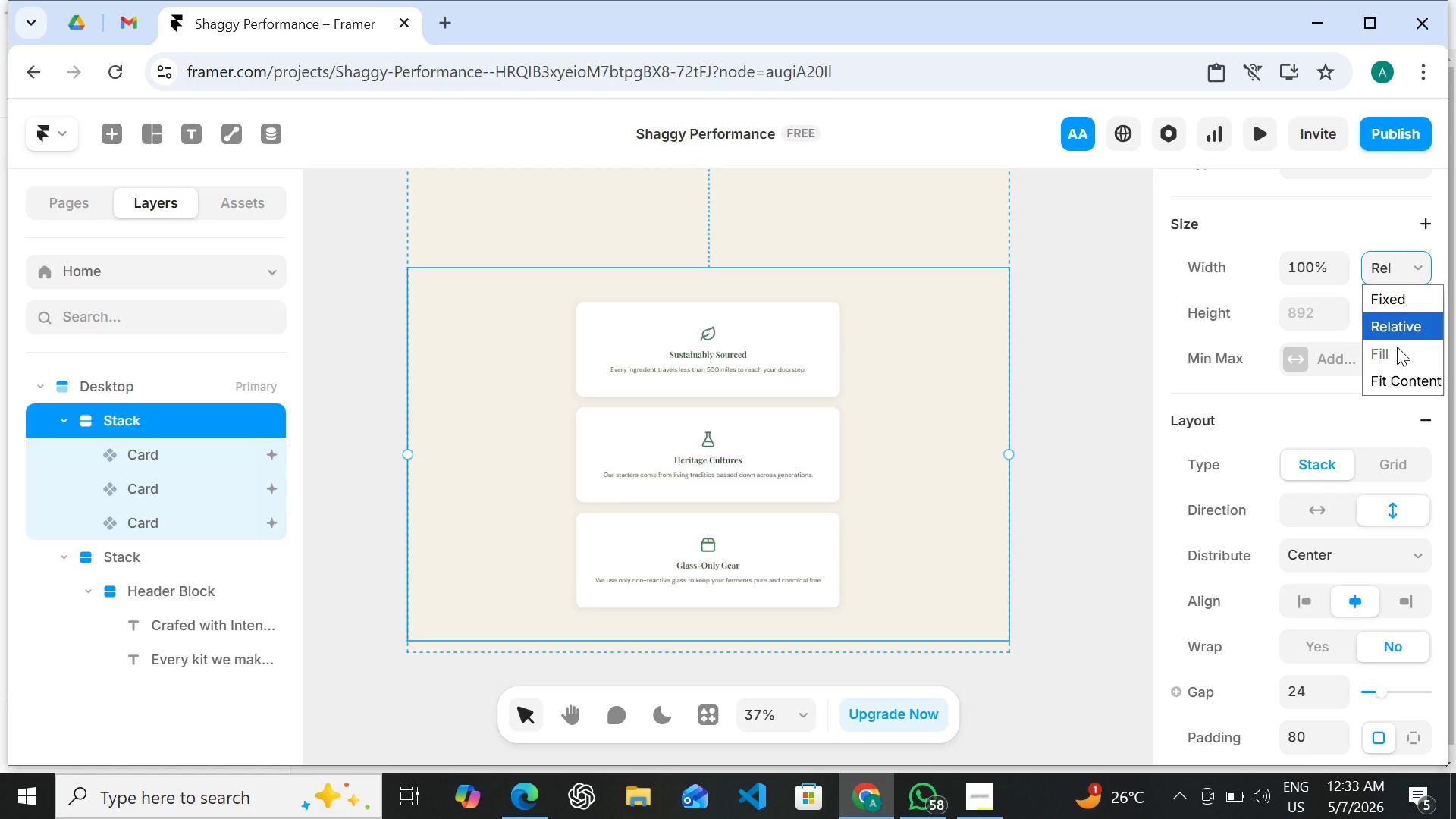 
wait(5.55)
 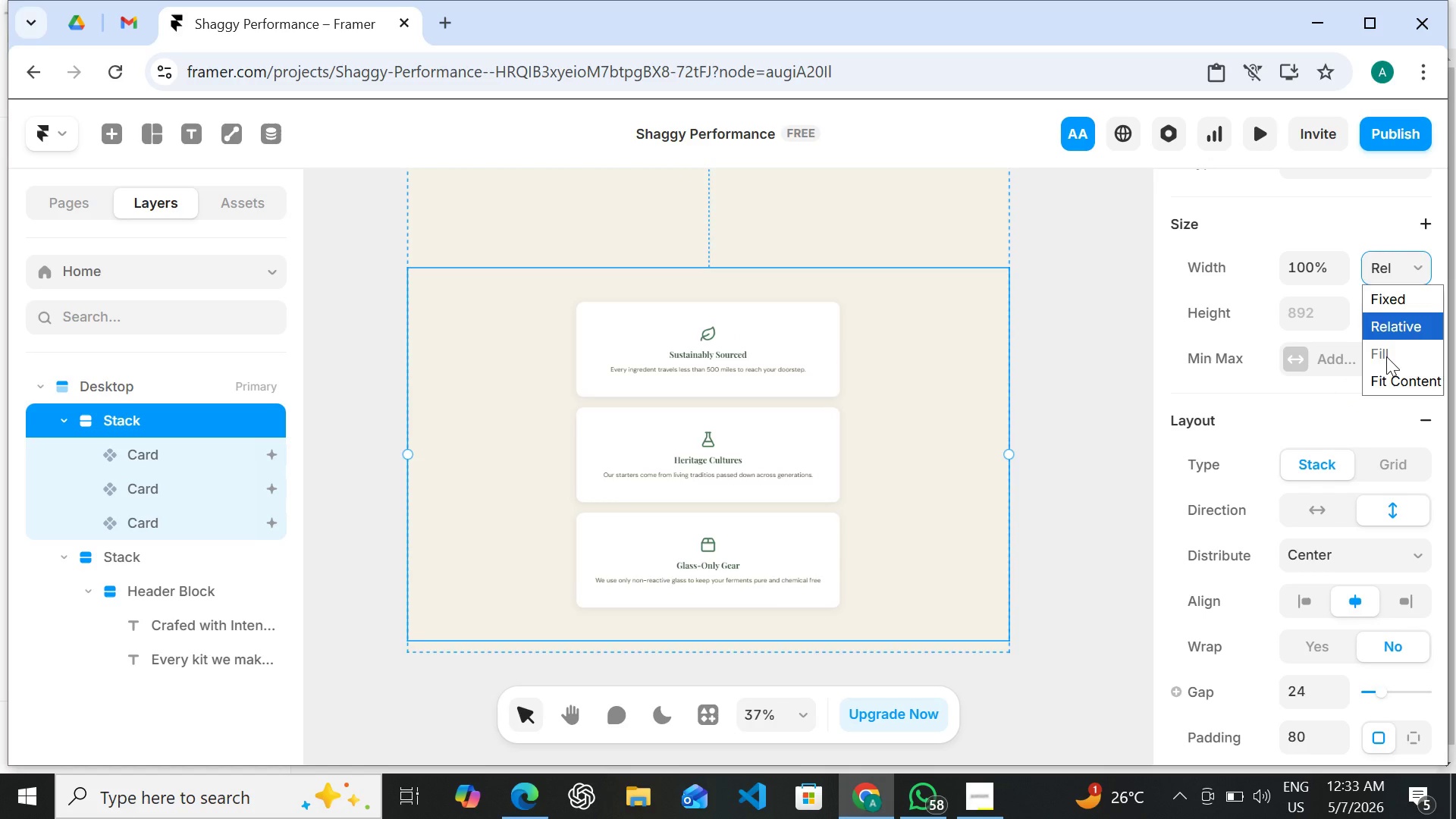 
left_click([1397, 347])
 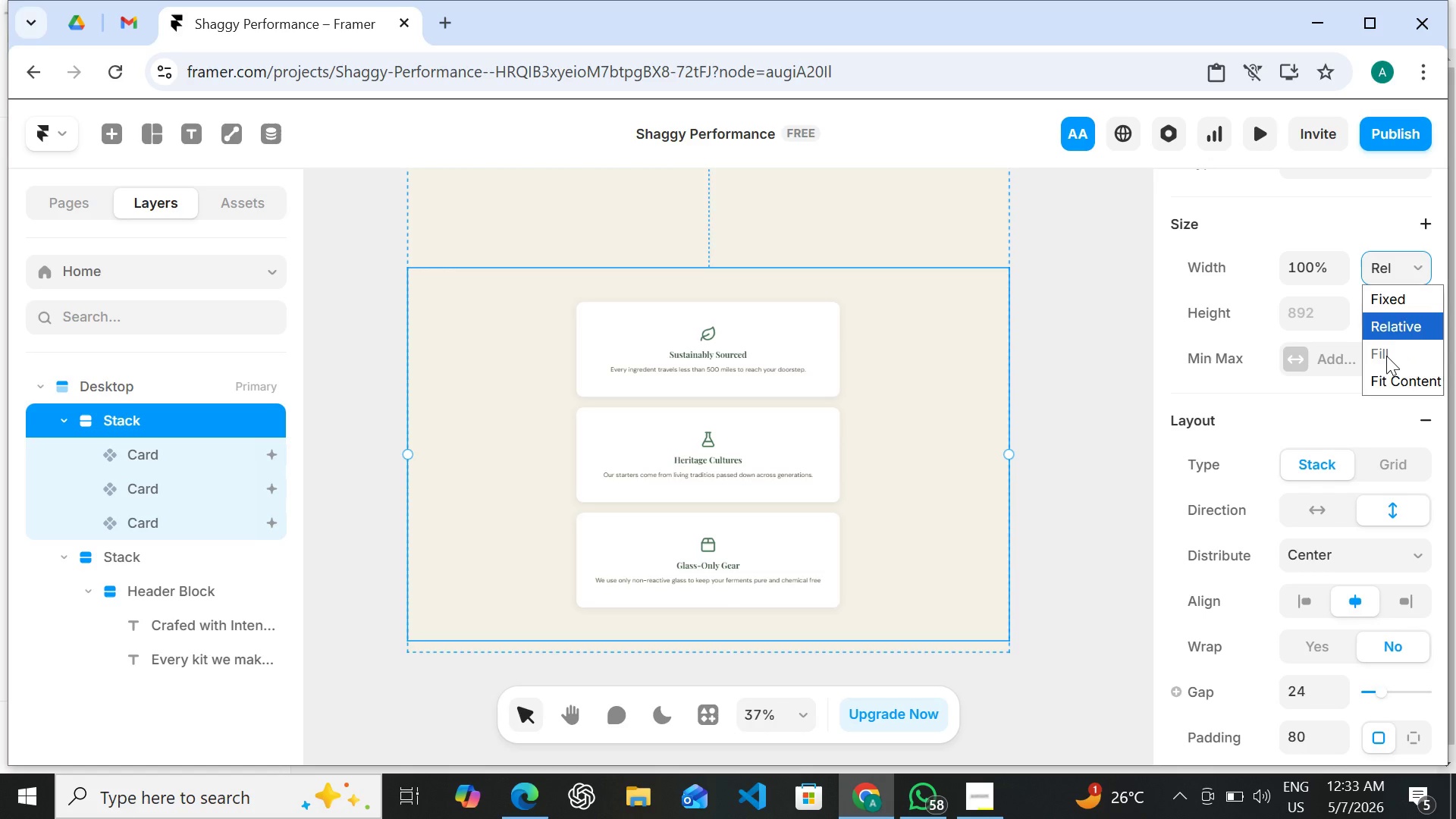 
left_click([1384, 355])
 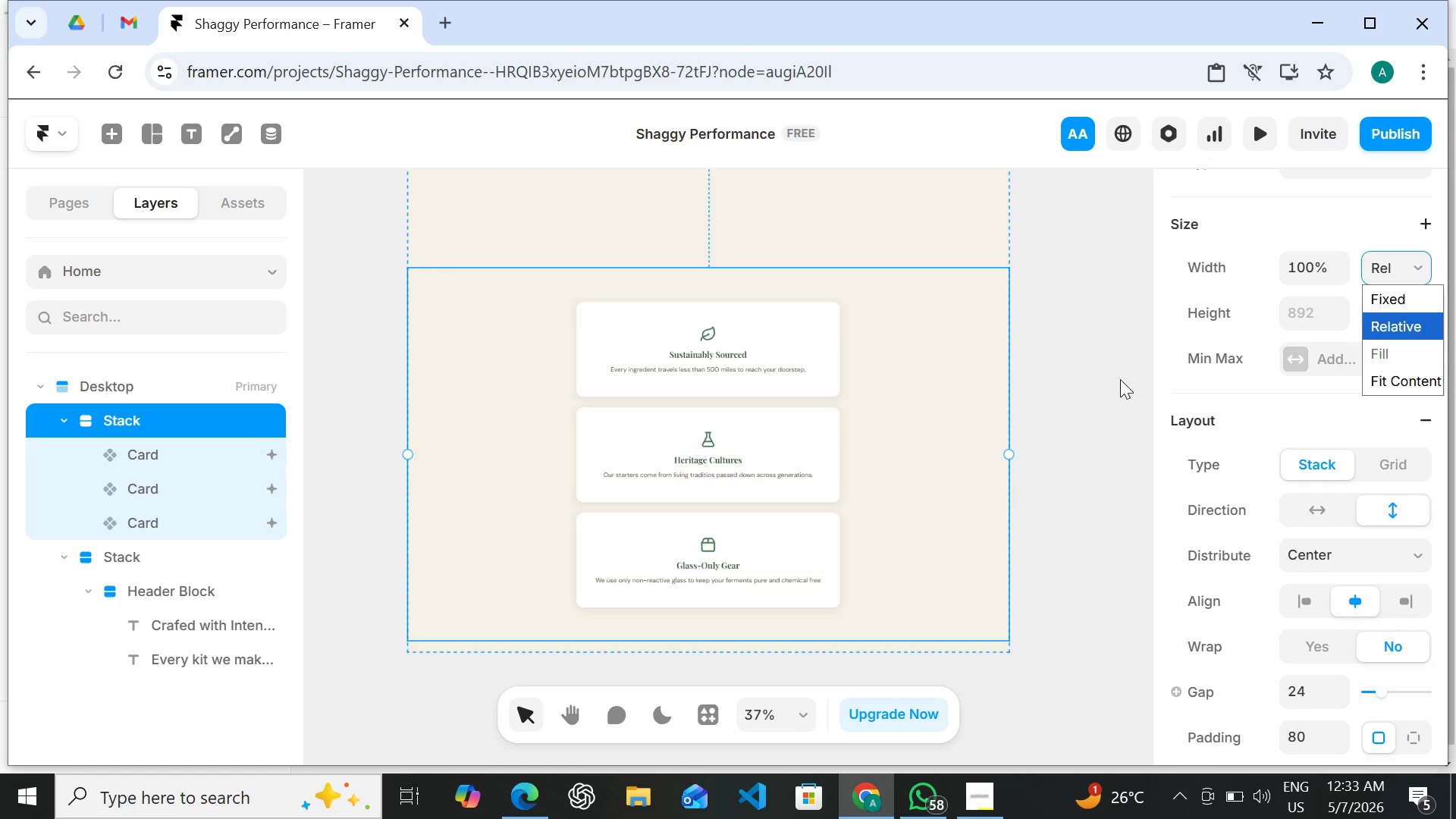 
left_click([1103, 381])
 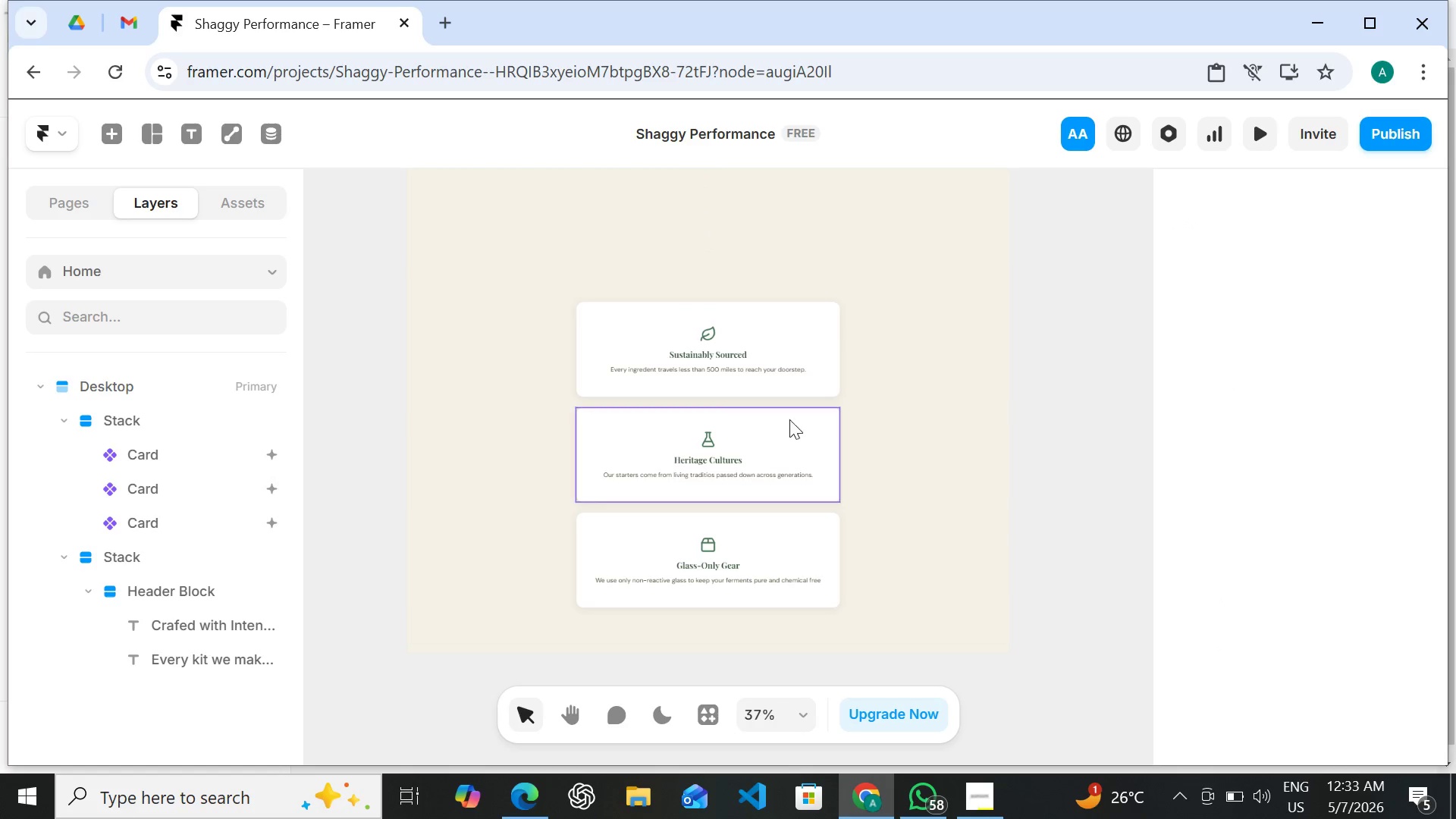 
left_click([774, 419])
 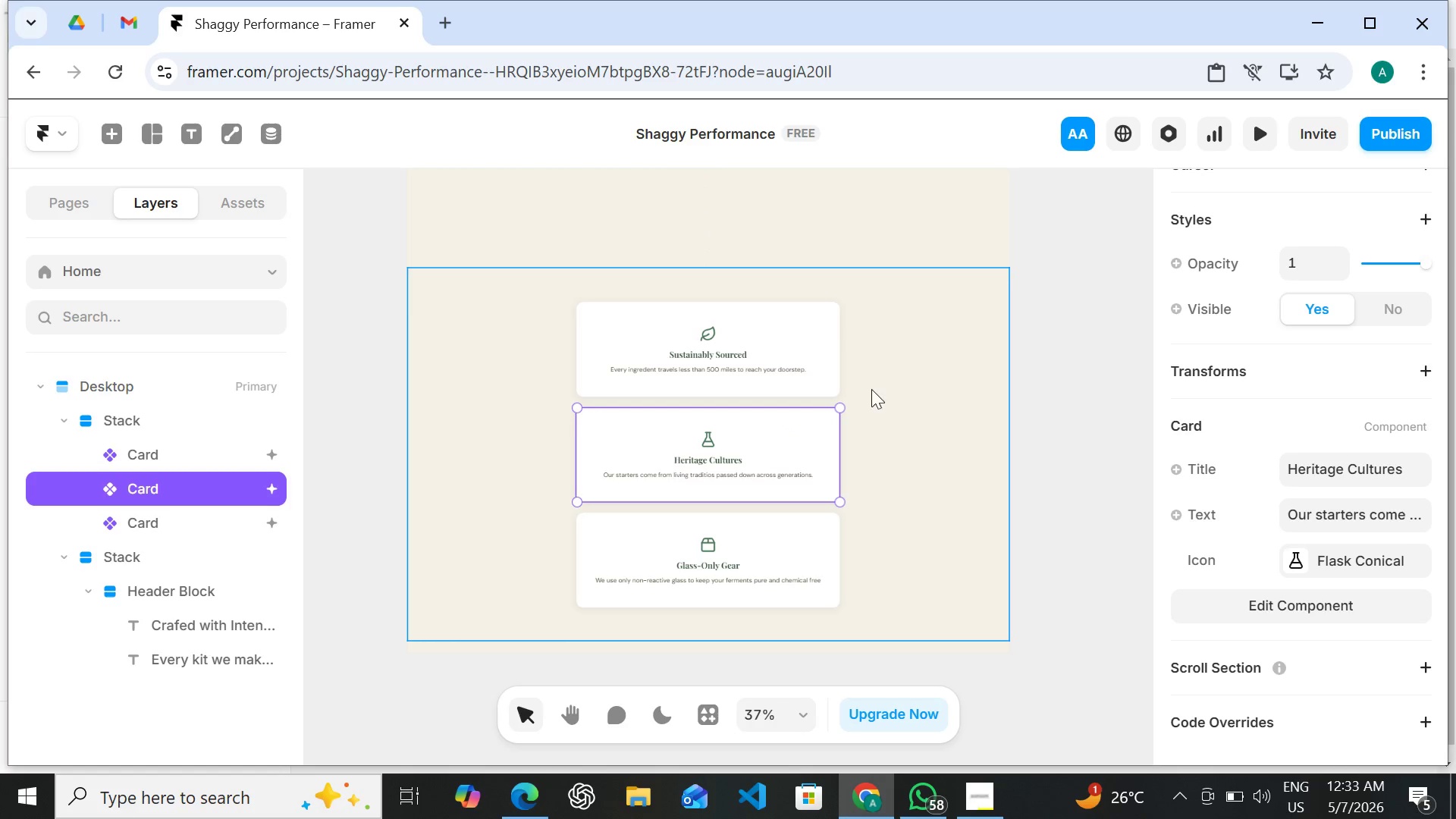 
left_click([874, 373])
 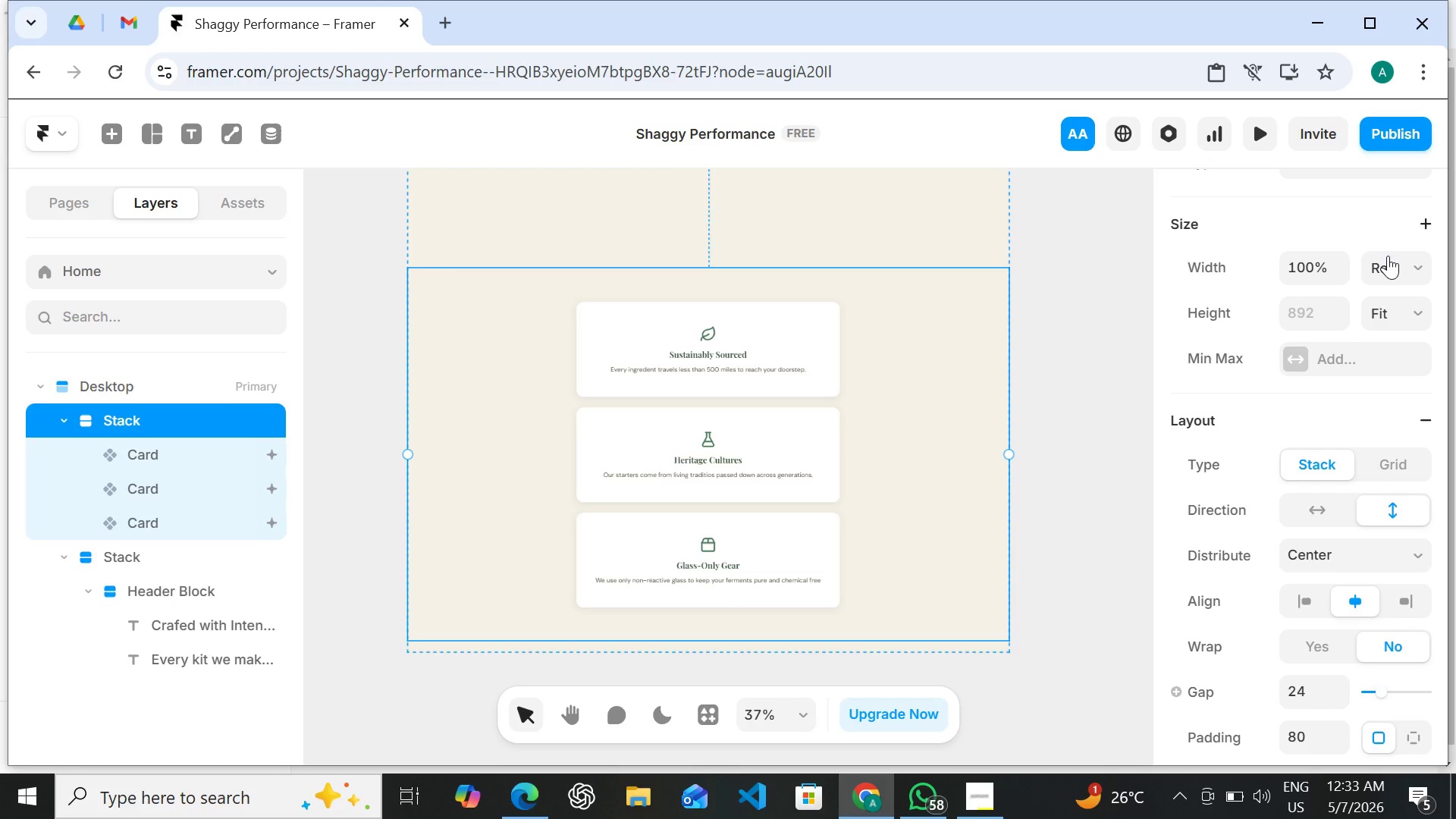 
left_click([1397, 260])
 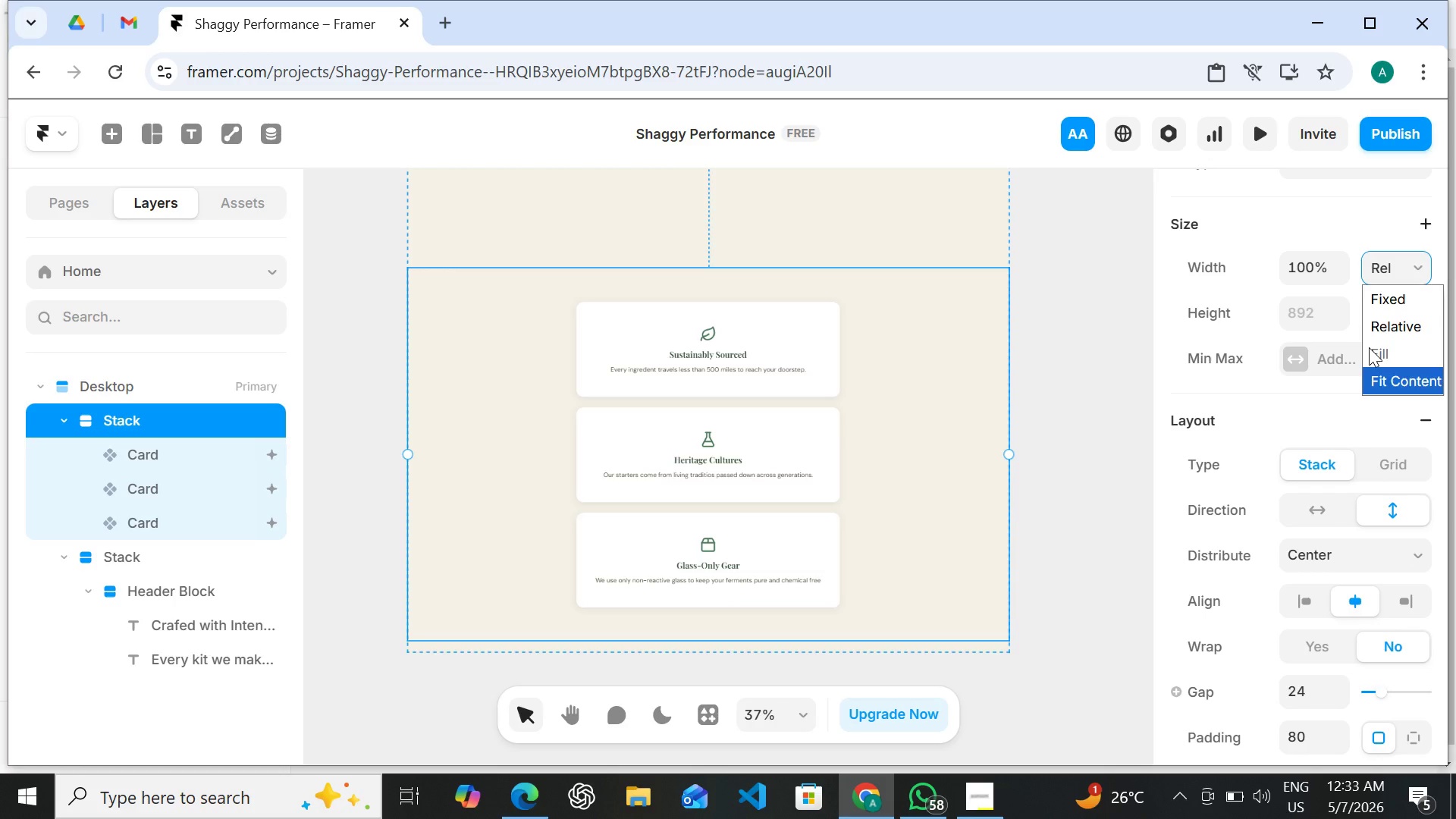 
wait(14.41)
 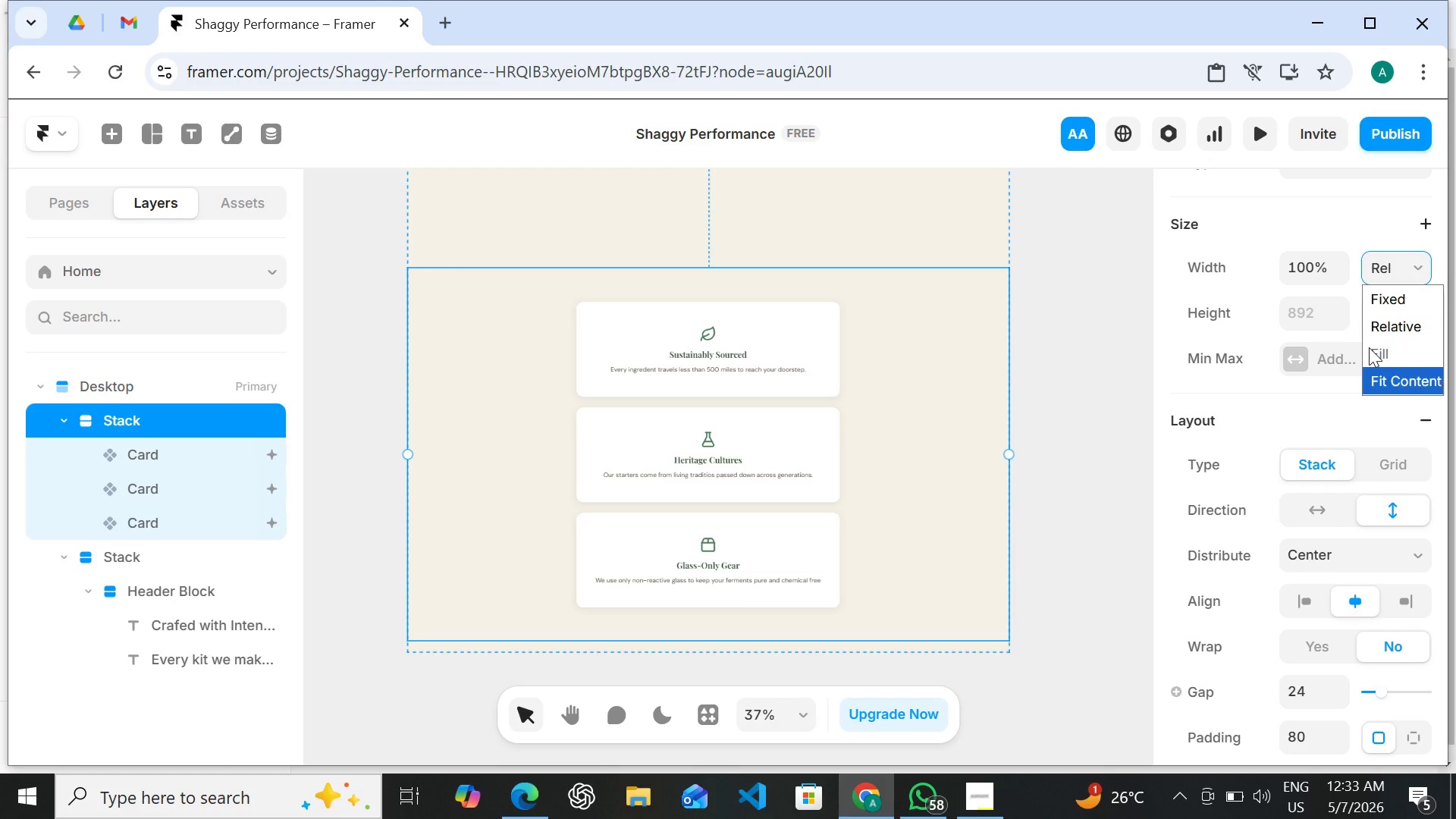 
double_click([1373, 347])
 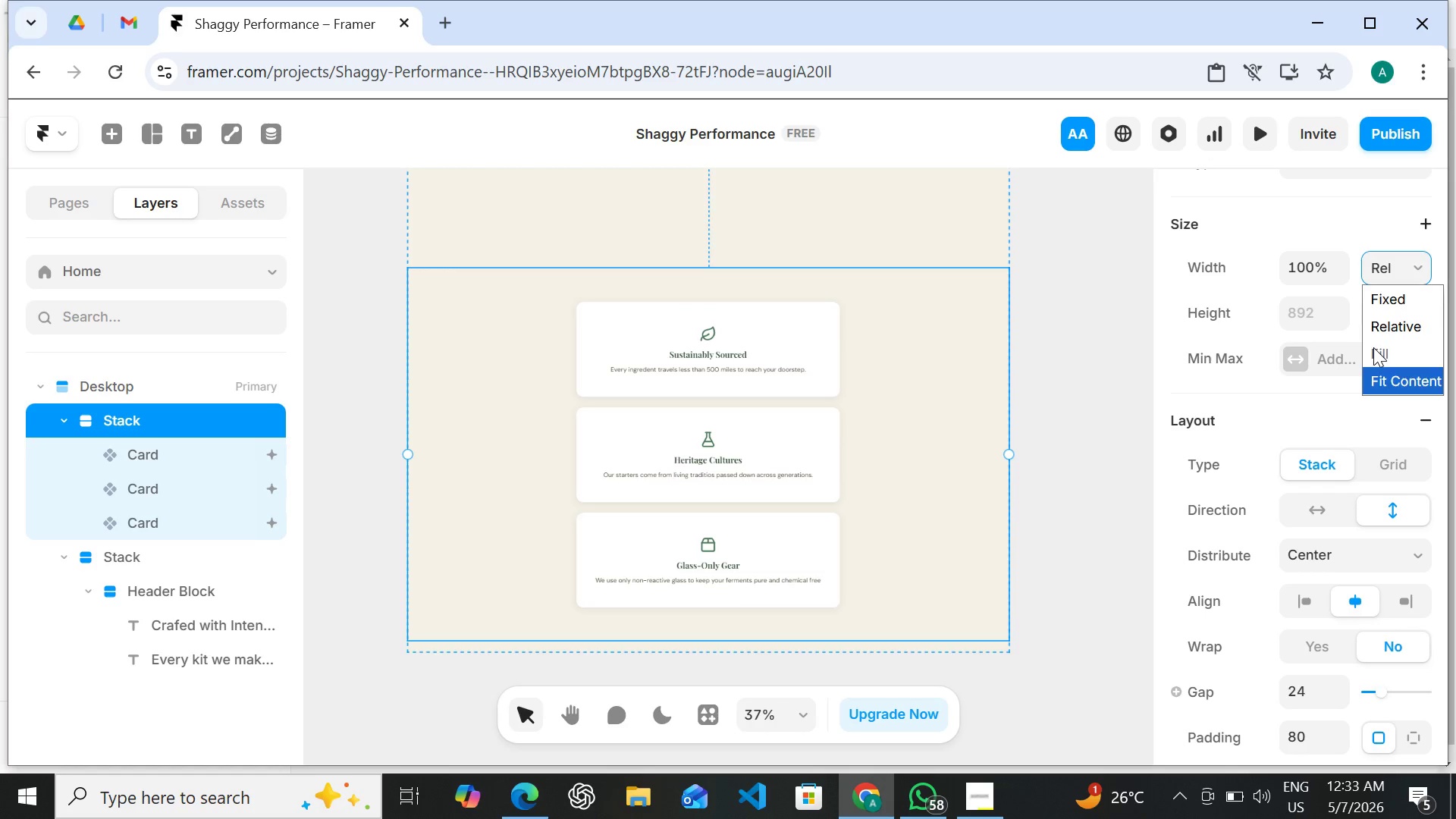 
triple_click([1373, 347])
 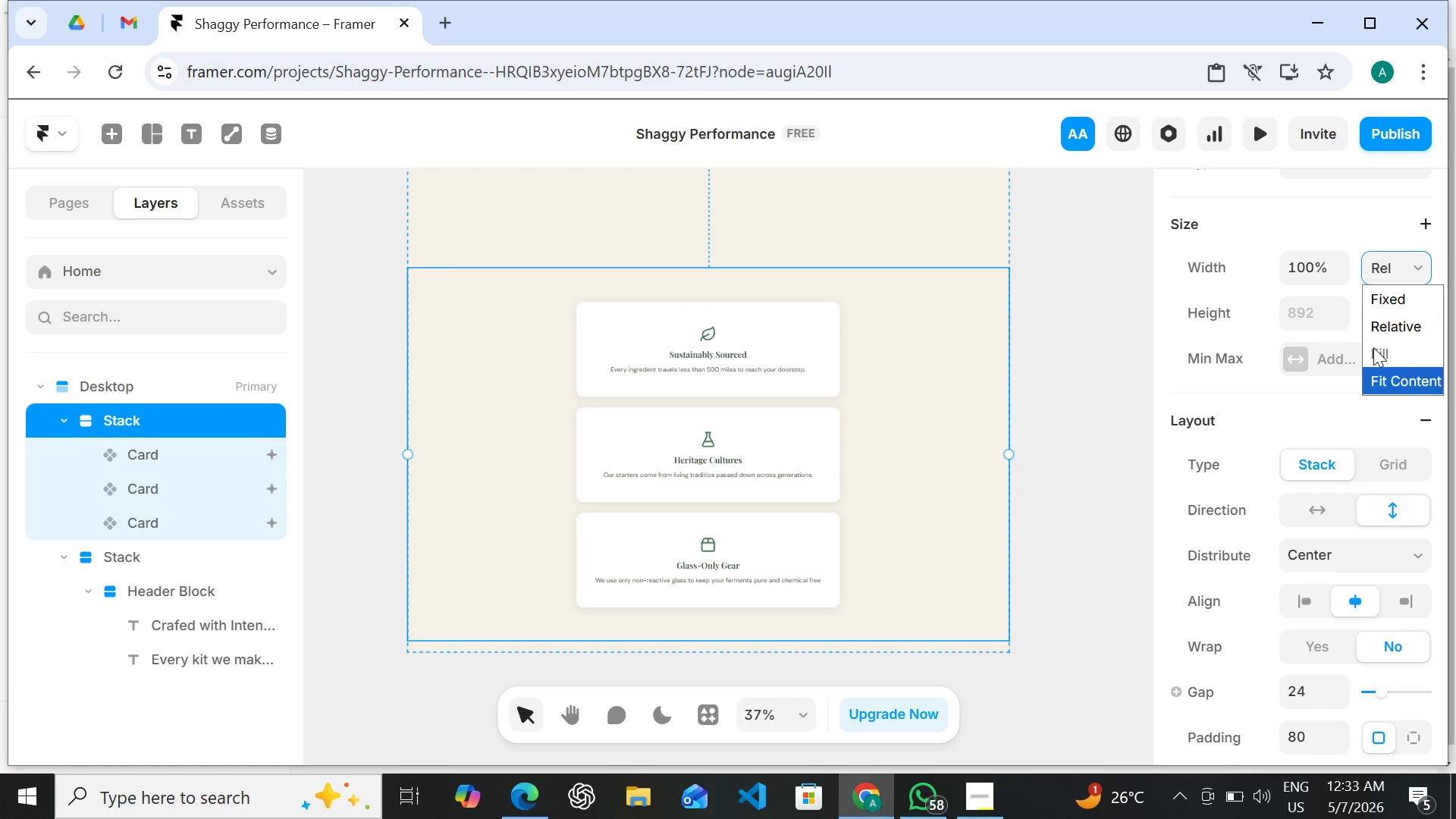 
triple_click([1373, 347])
 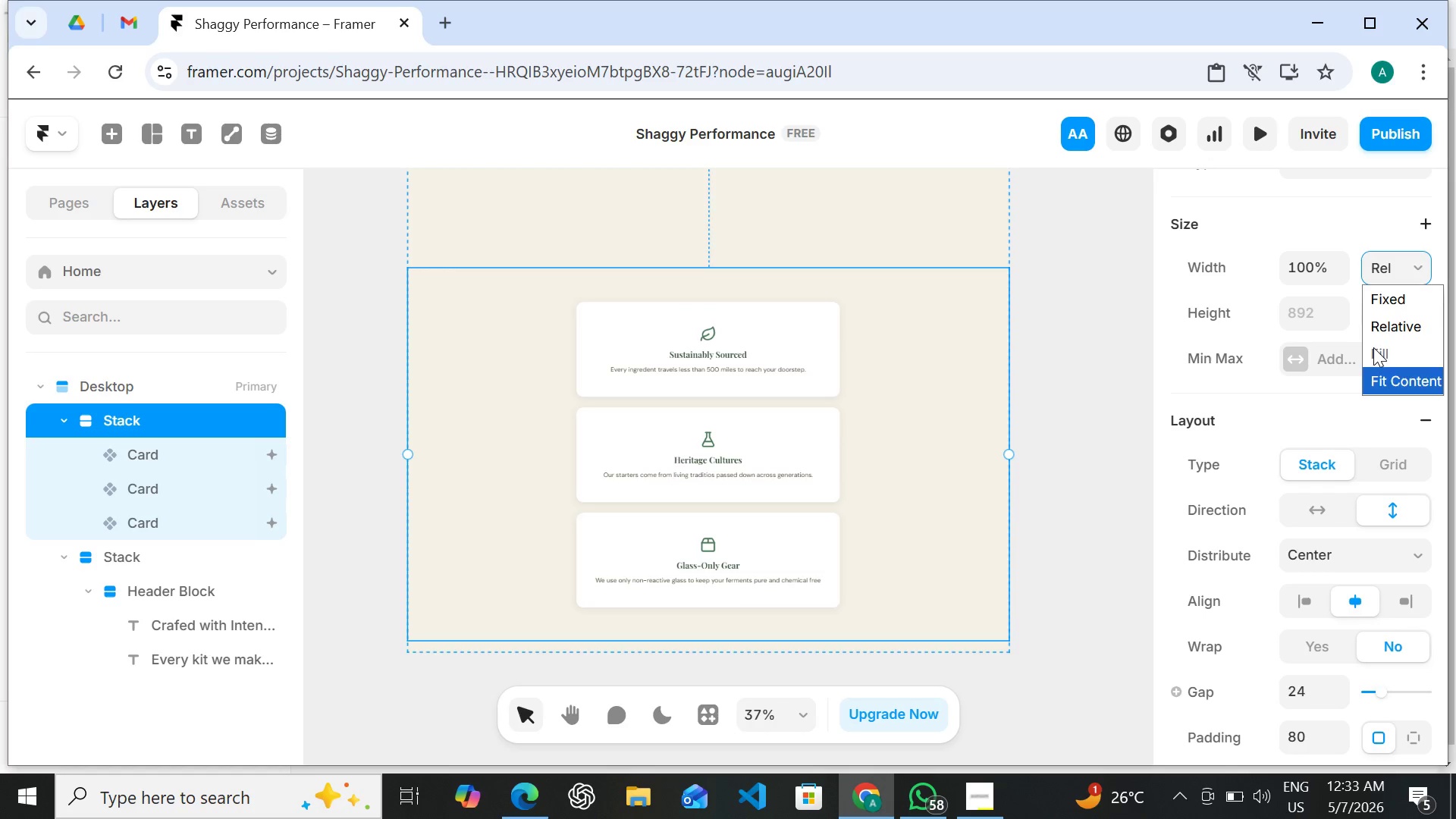 
triple_click([1373, 347])
 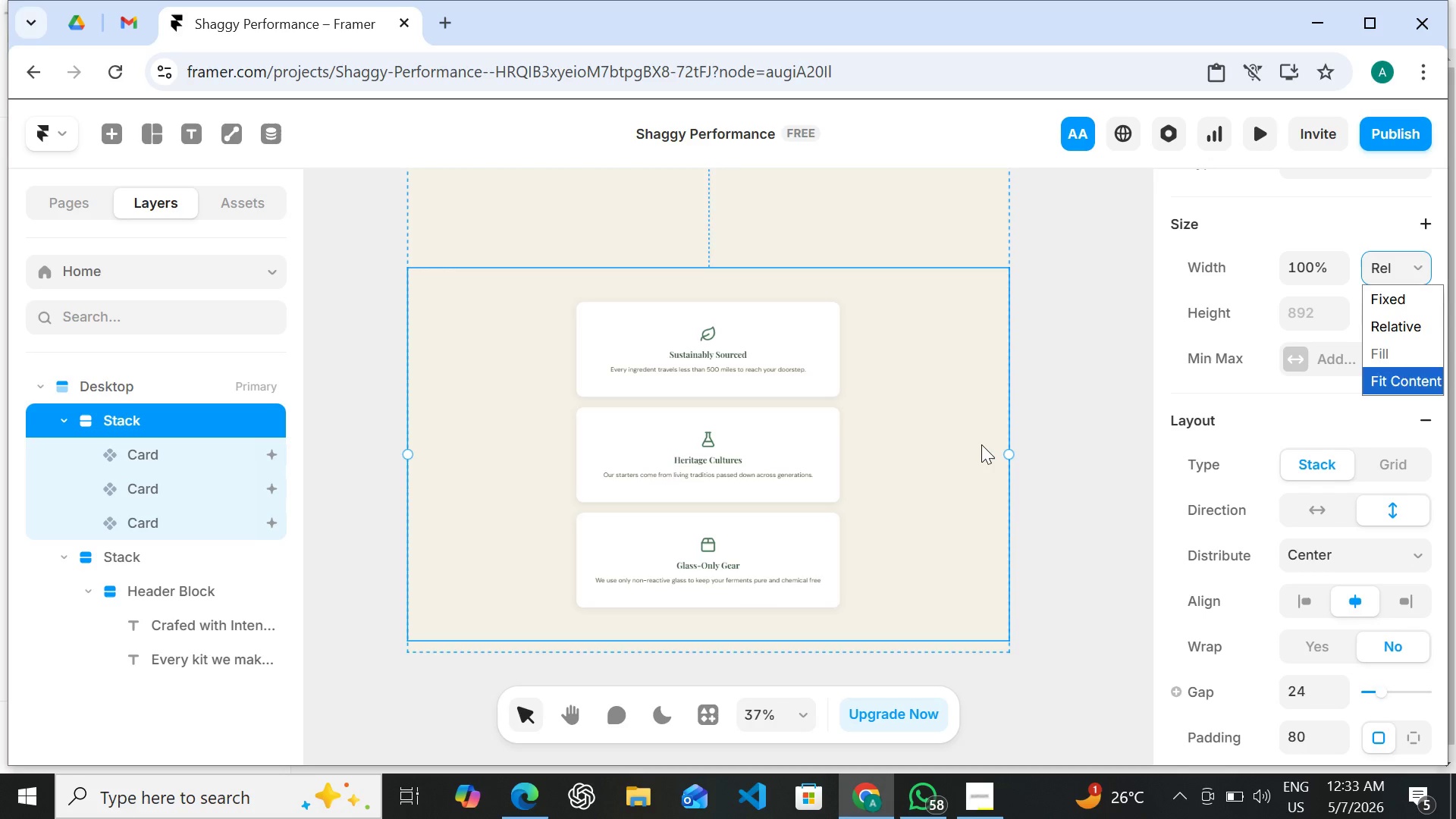 
wait(12.22)
 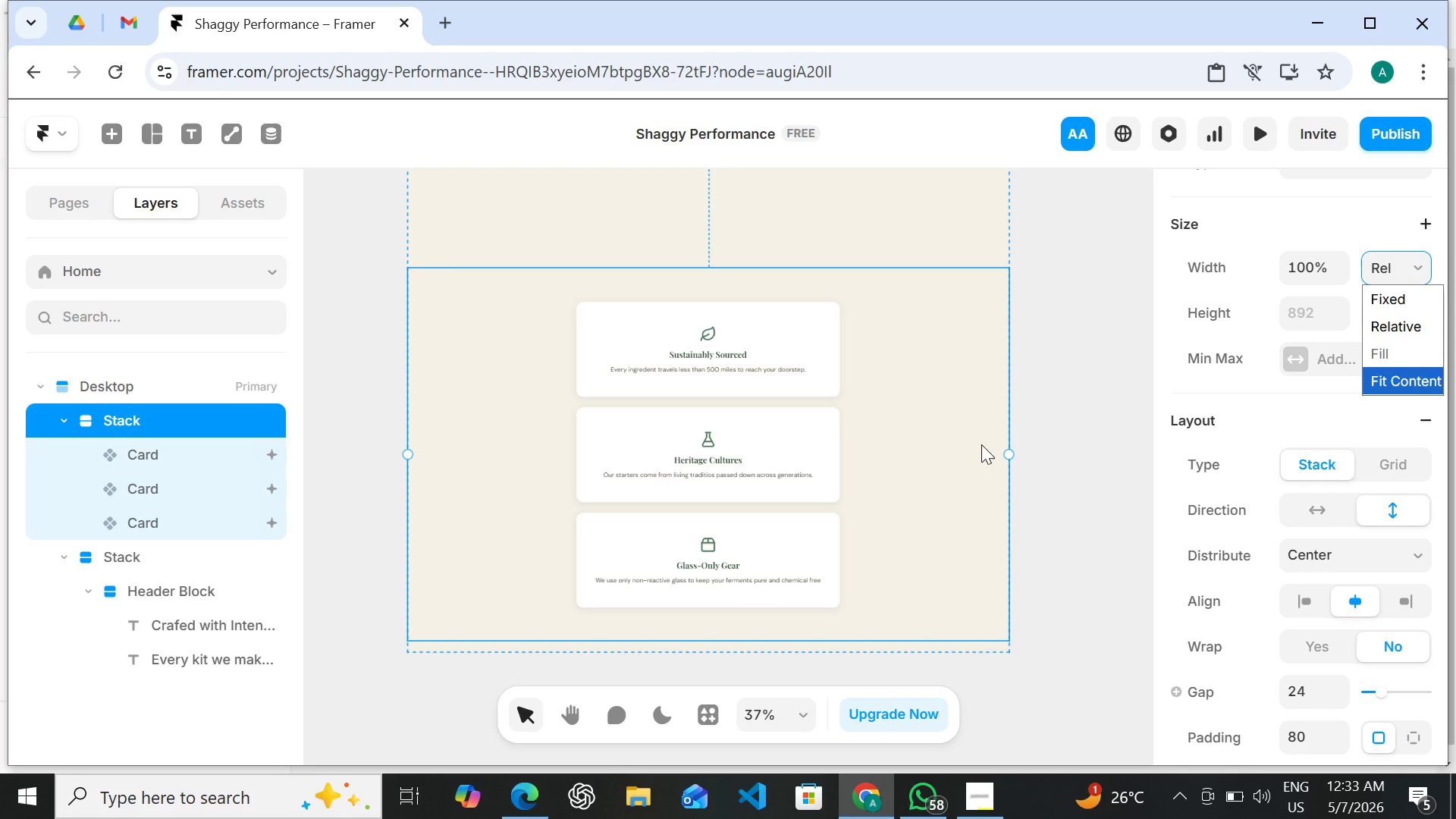 
left_click([918, 327])
 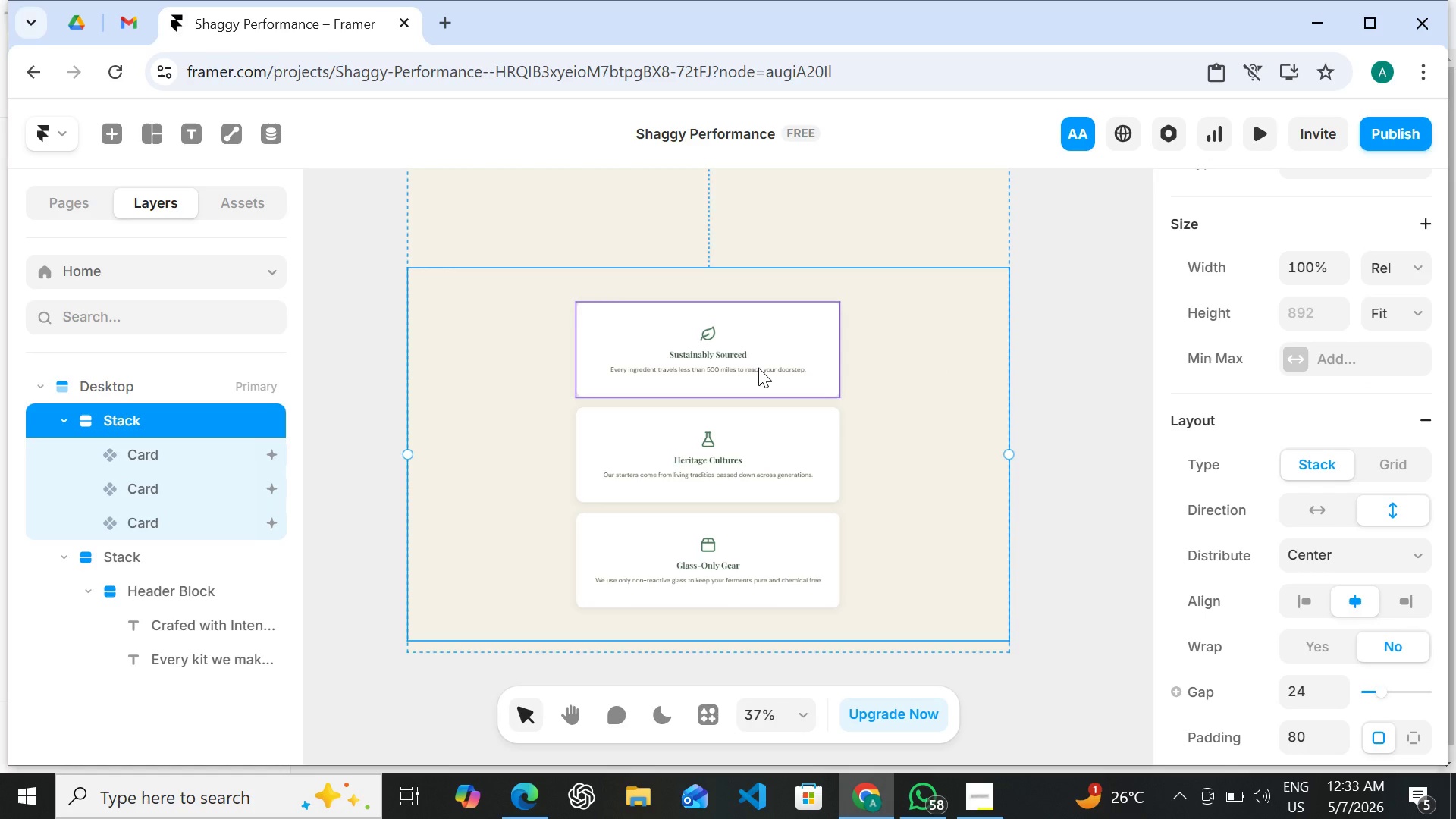 
left_click([758, 368])
 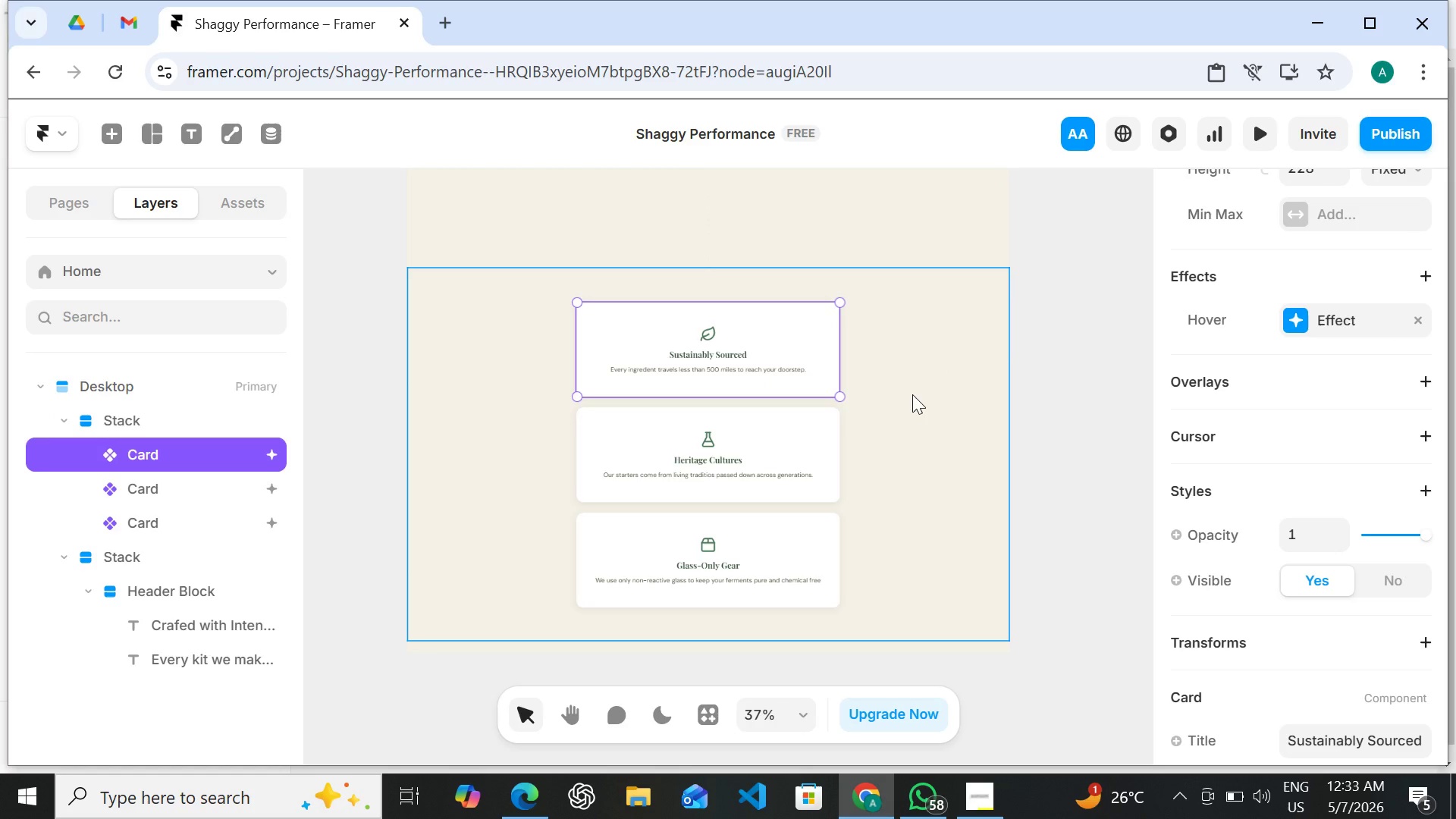 
left_click([912, 394])
 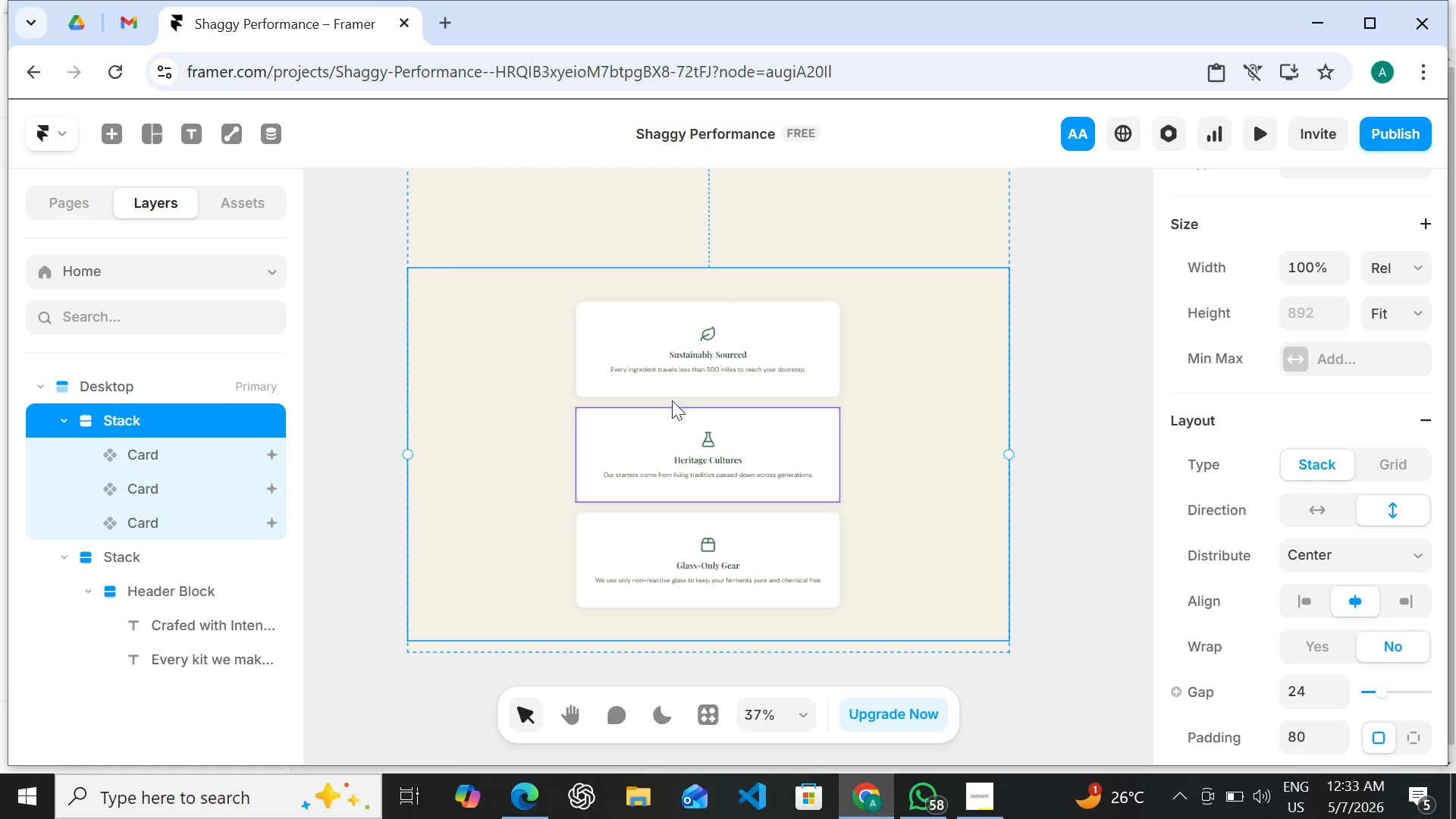 
wait(5.86)
 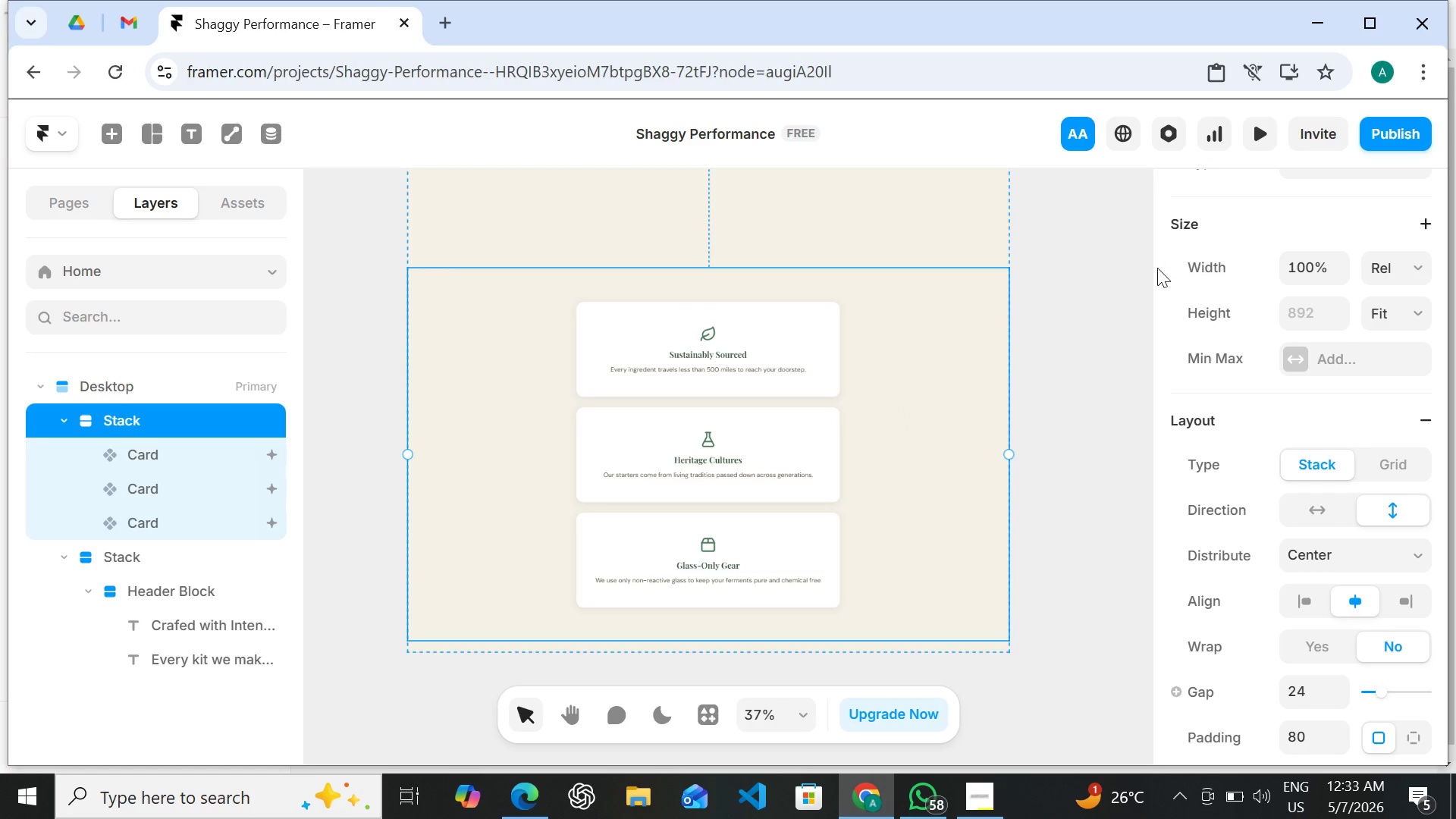 
left_click([924, 338])
 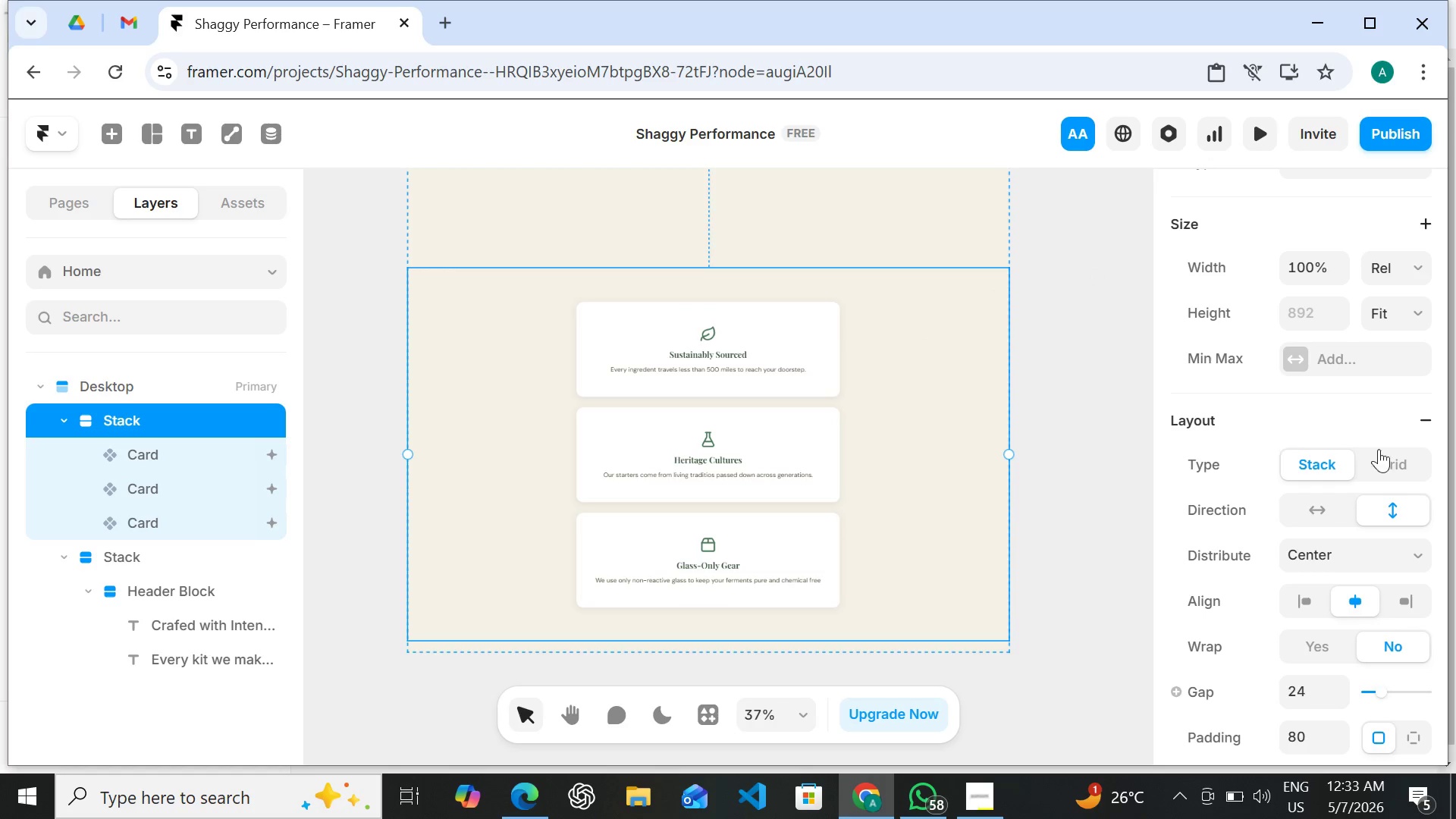 
left_click([1330, 516])
 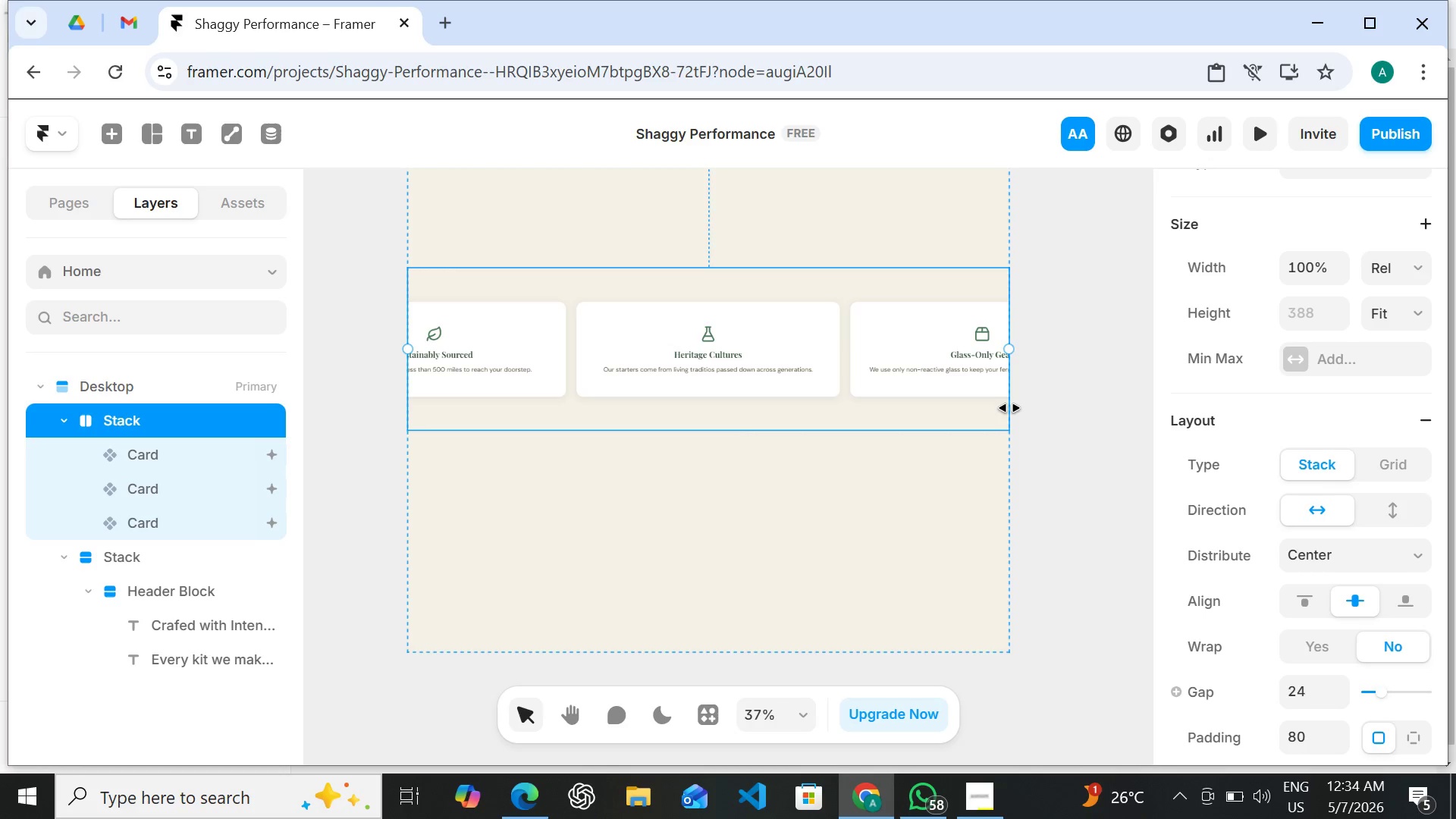 
key(Enter)
 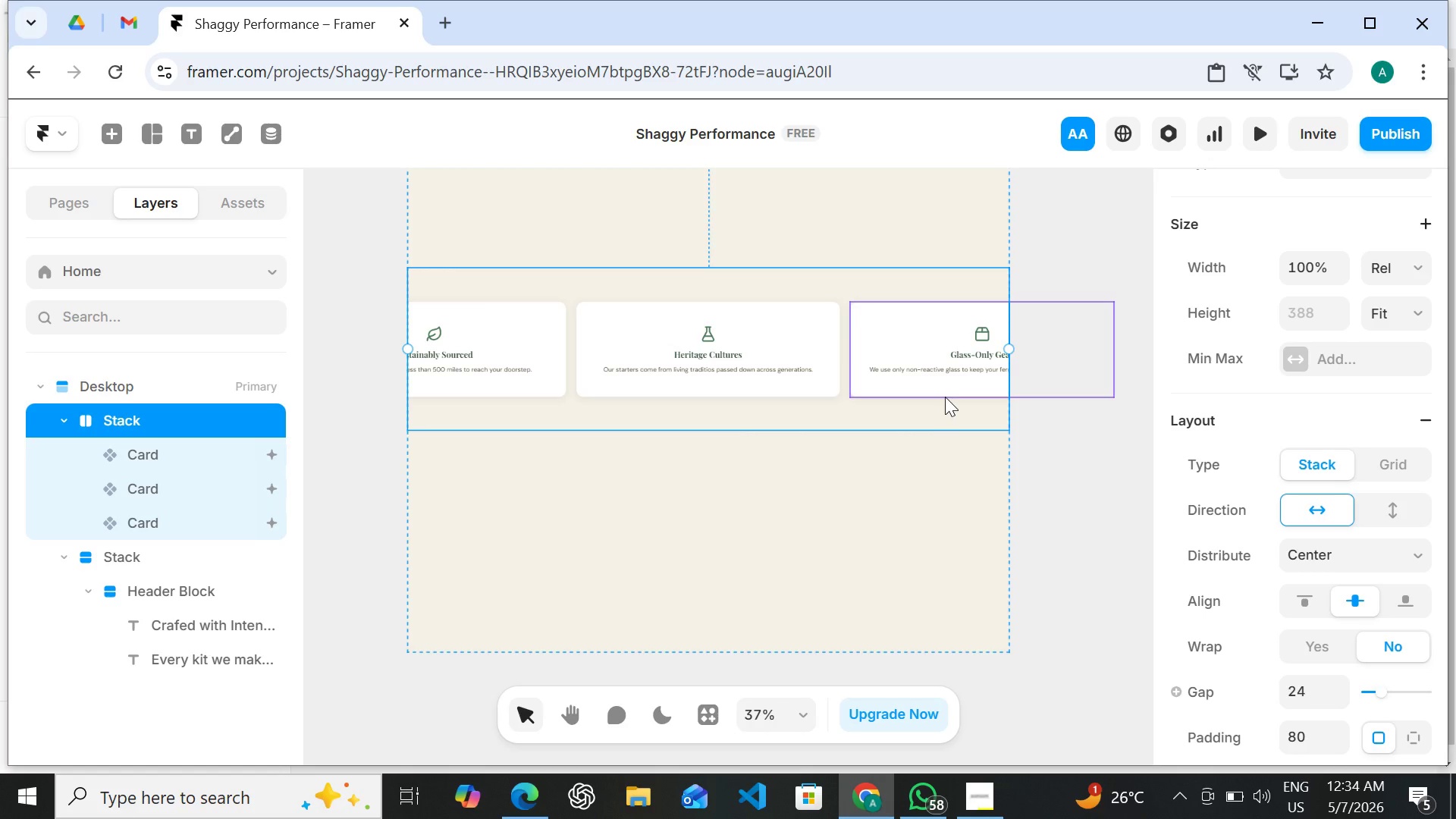 
left_click([945, 397])
 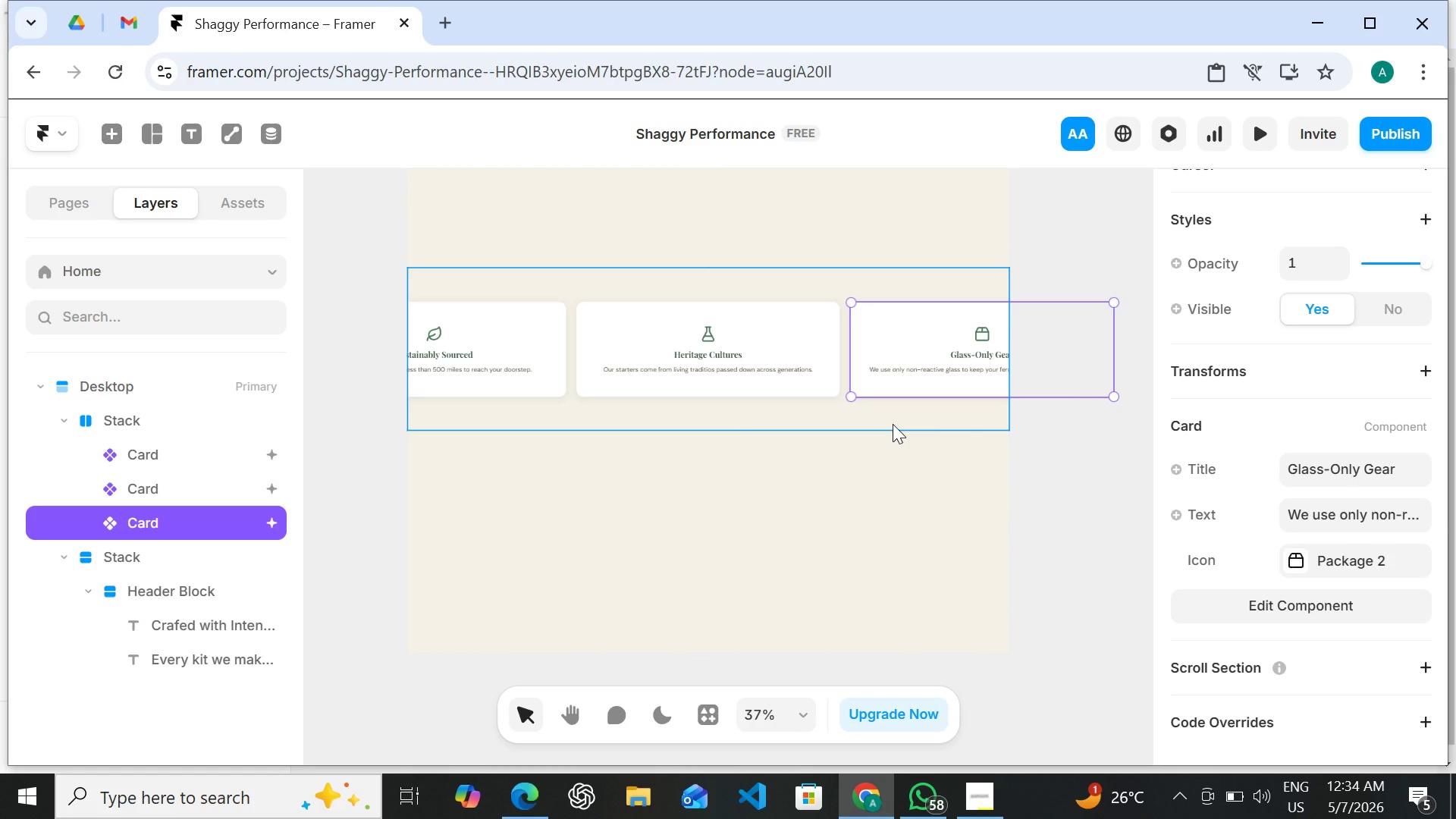 
left_click([893, 424])
 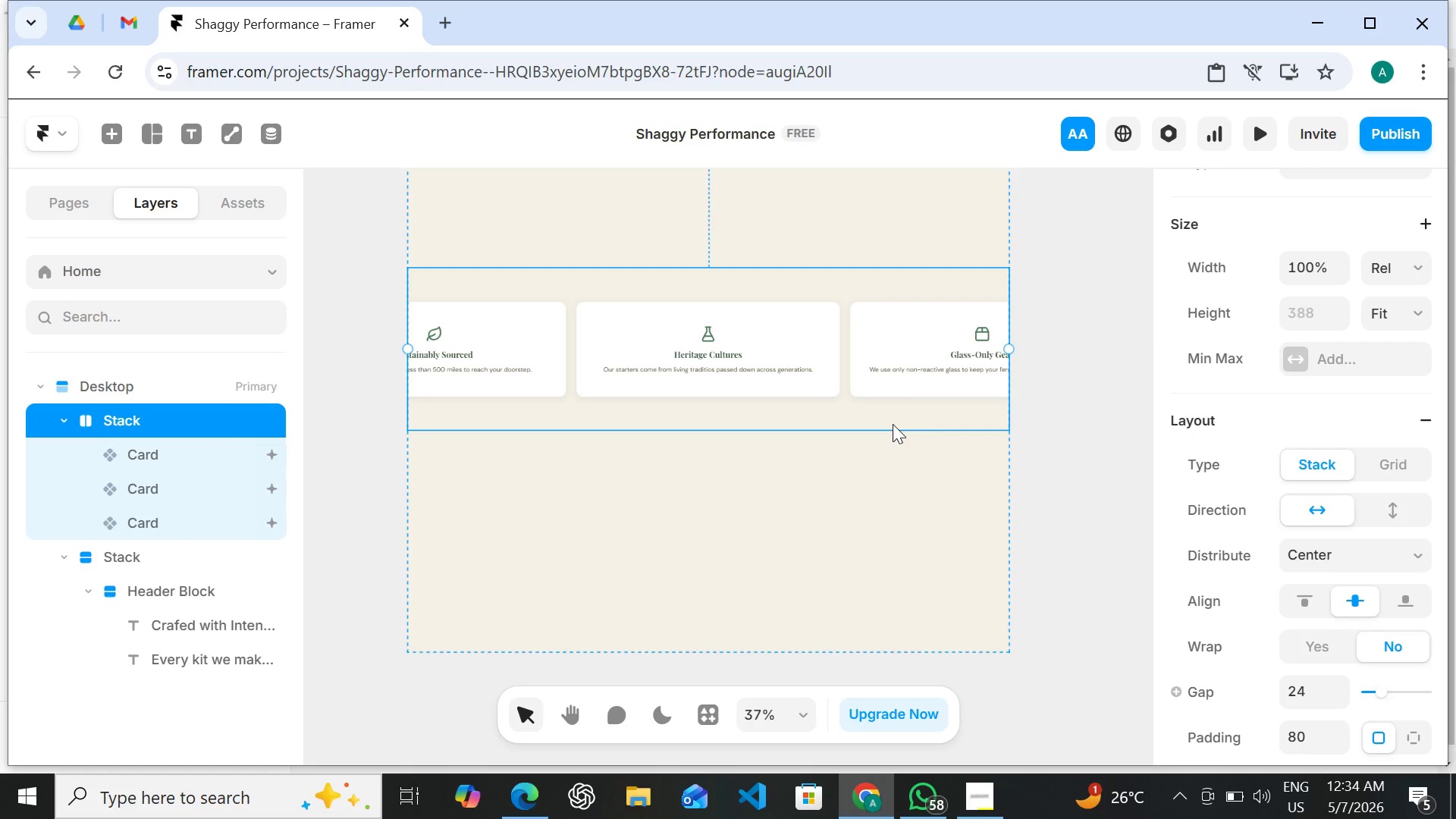 
key(Enter)
 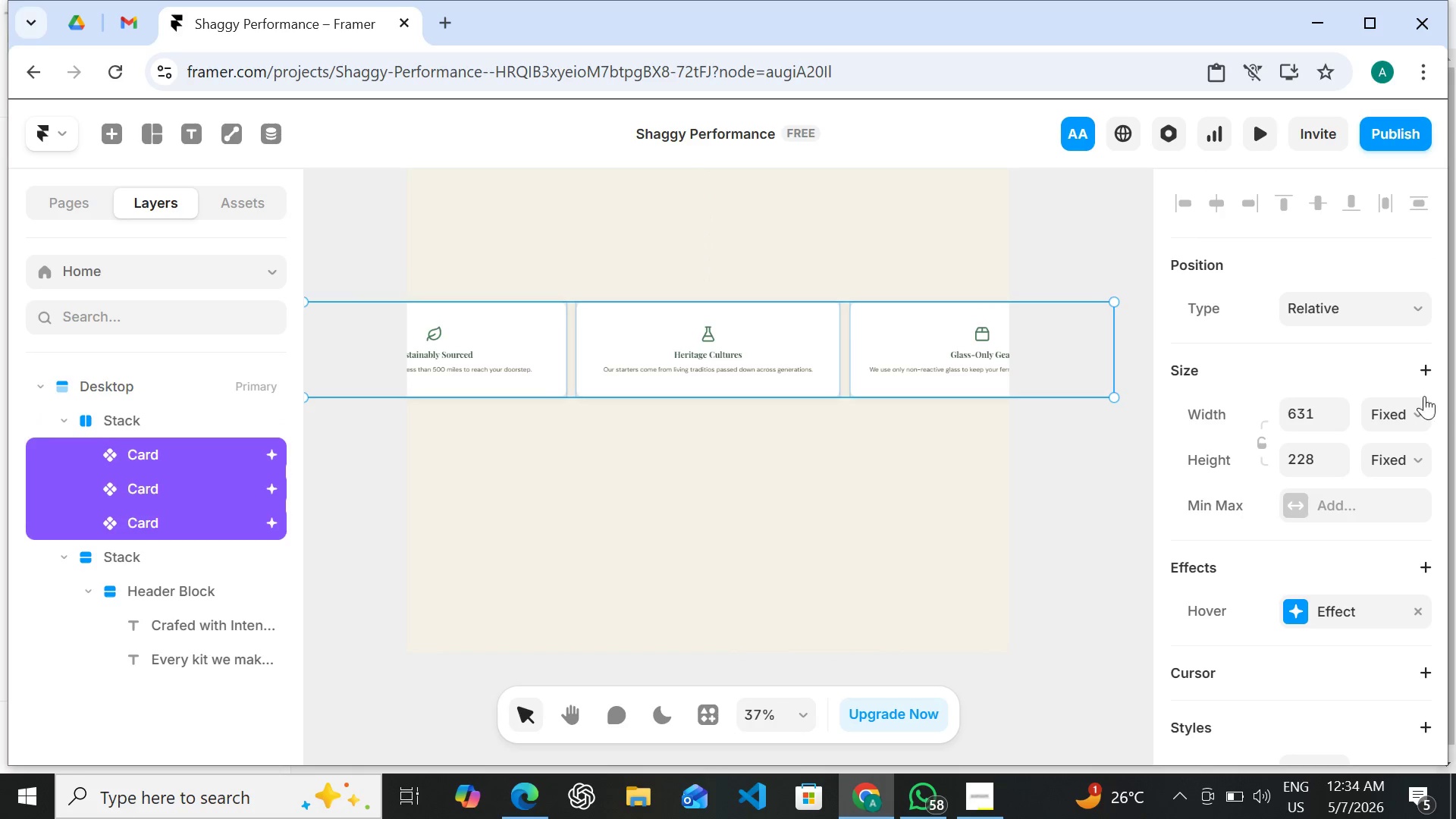 
left_click([1418, 416])
 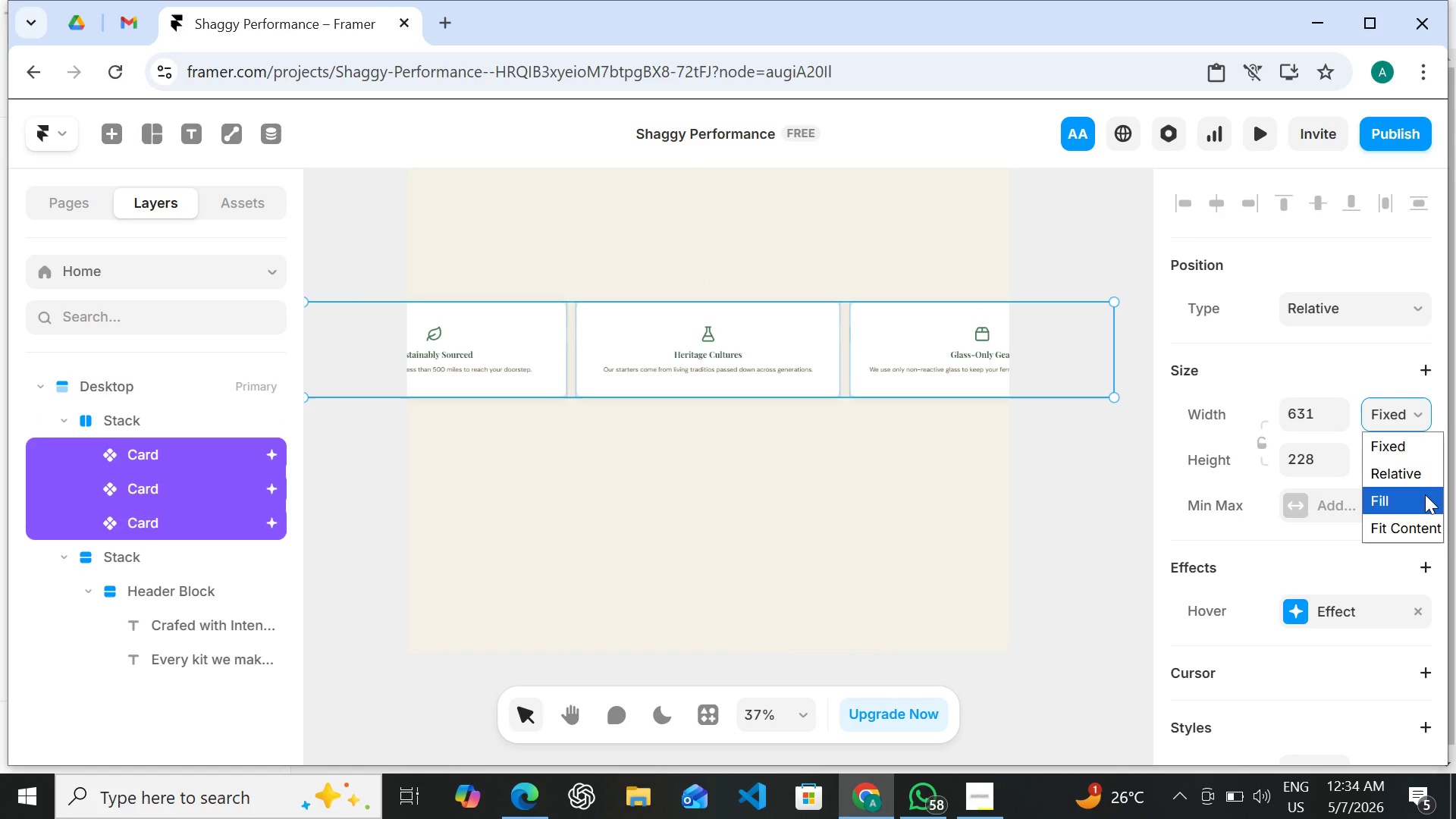 
left_click([1425, 494])
 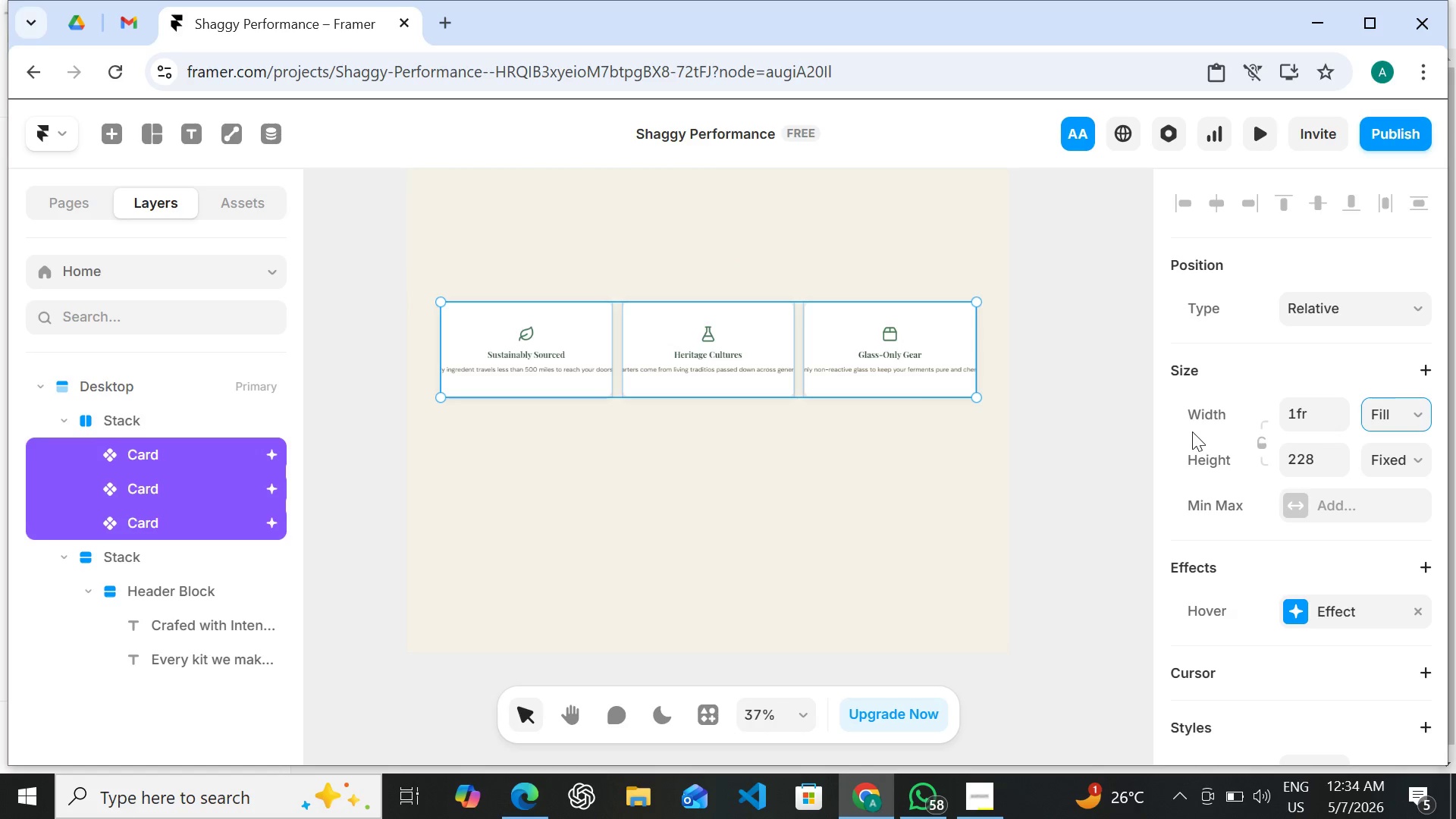 
wait(5.05)
 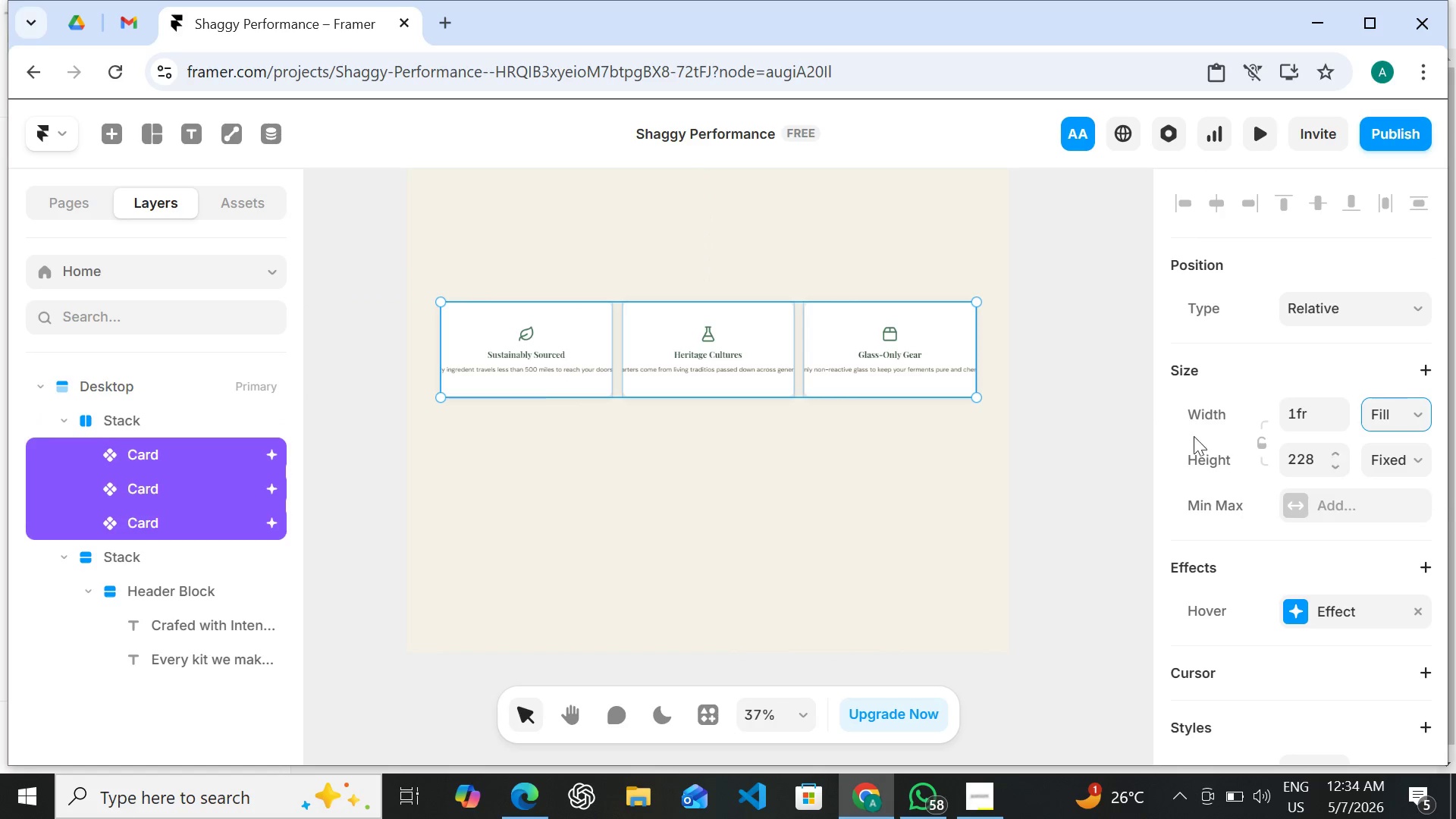 
double_click([921, 359])
 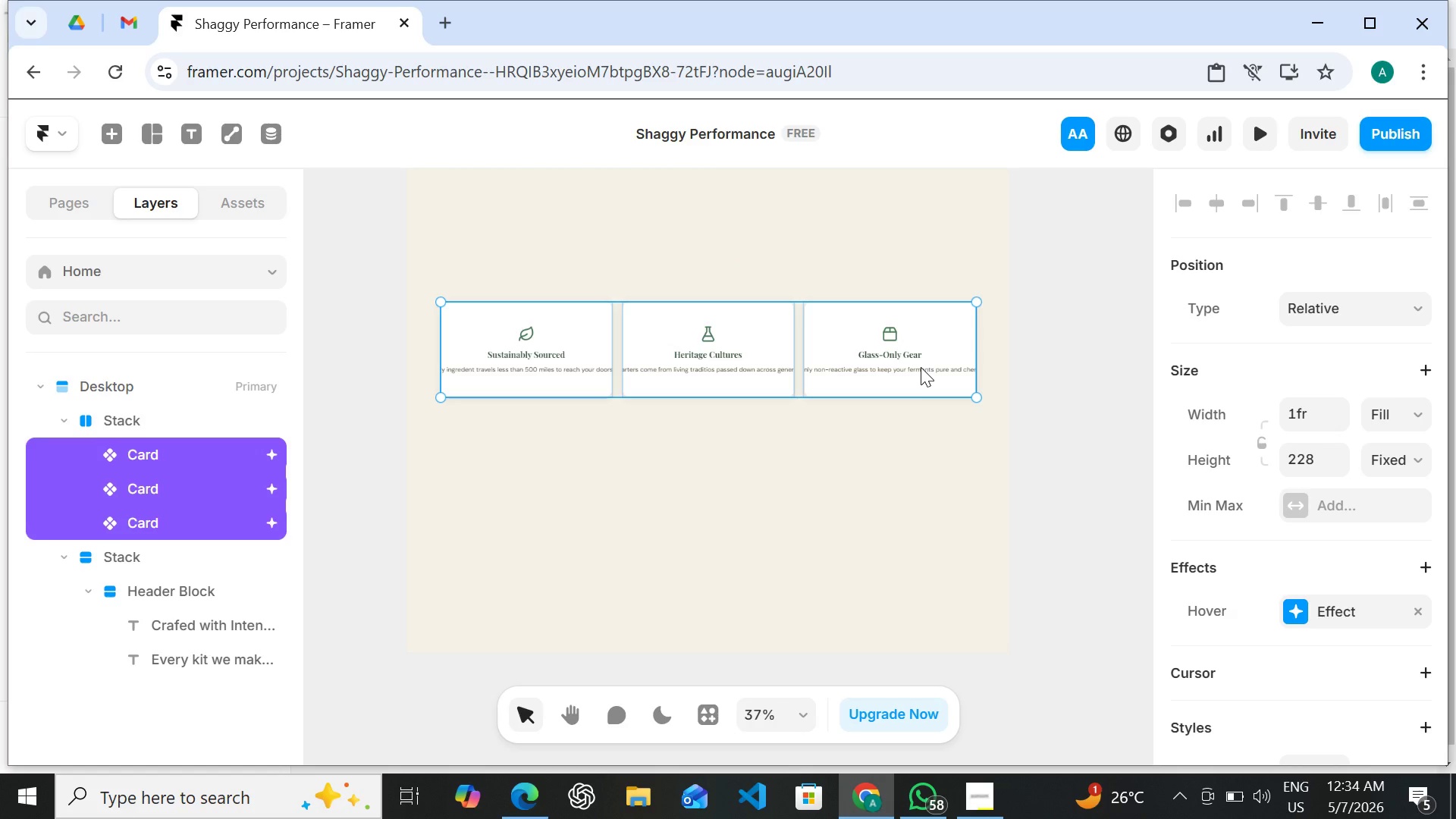 
double_click([921, 367])
 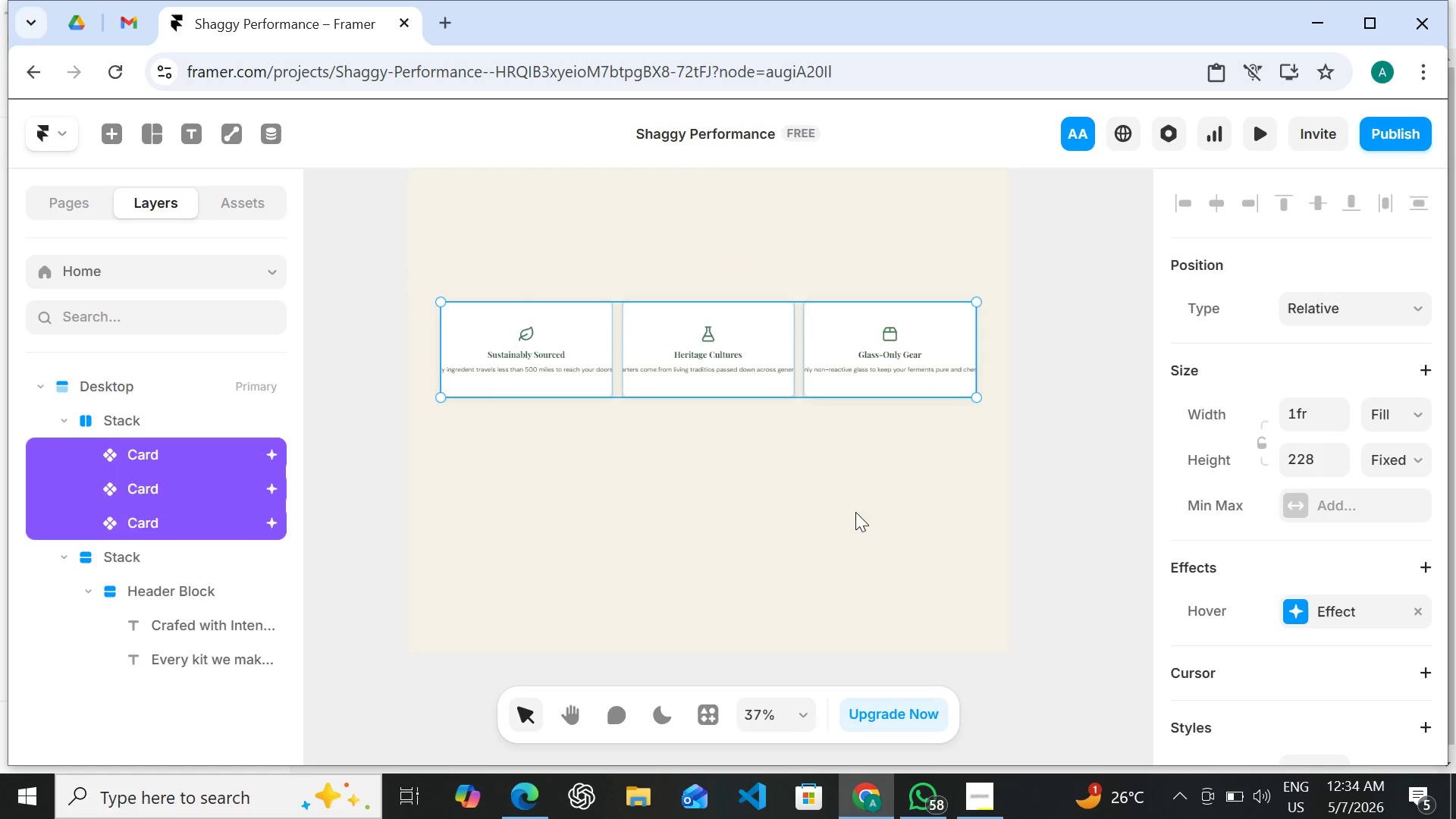 
left_click([855, 512])
 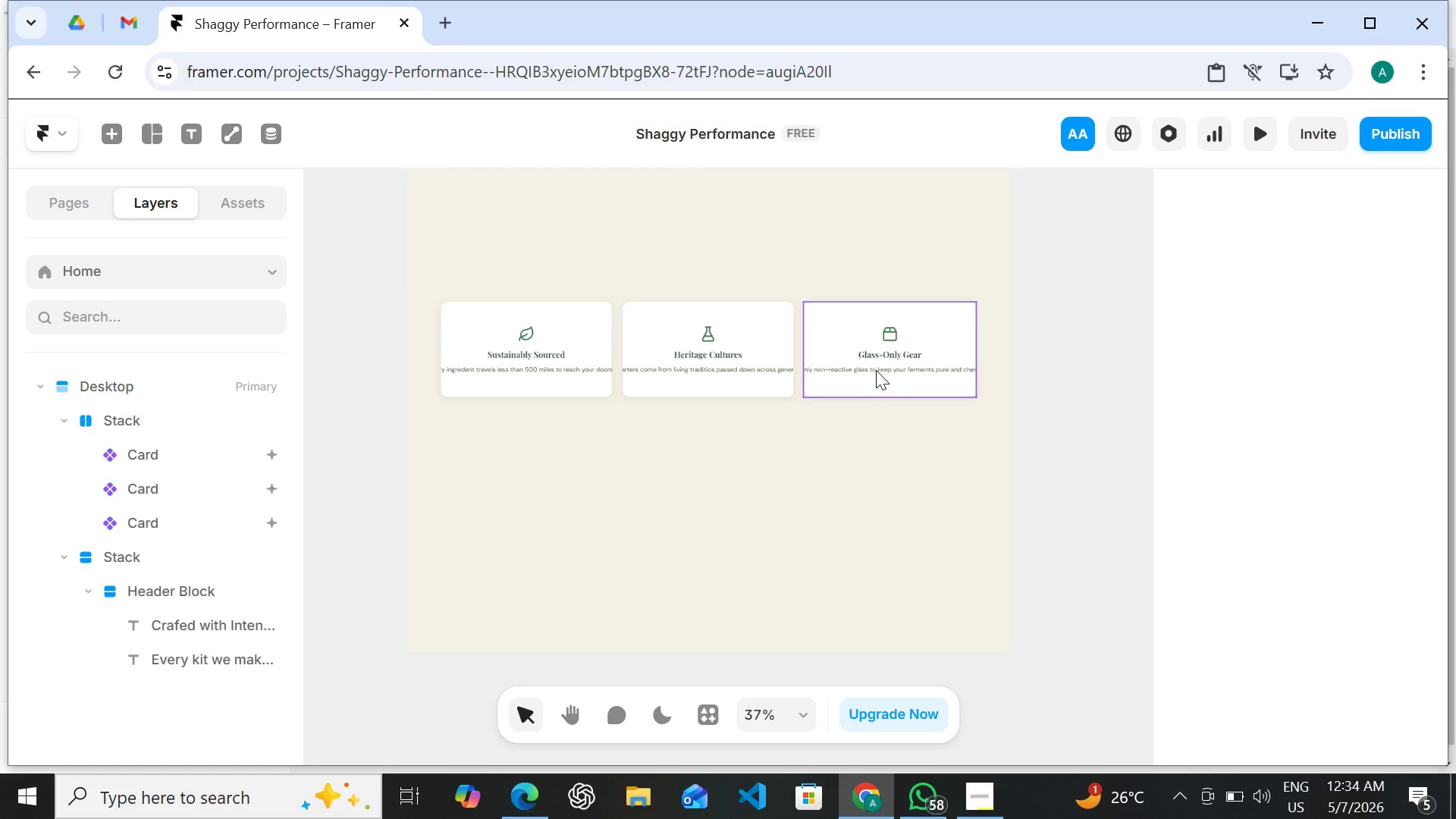 
double_click([876, 370])
 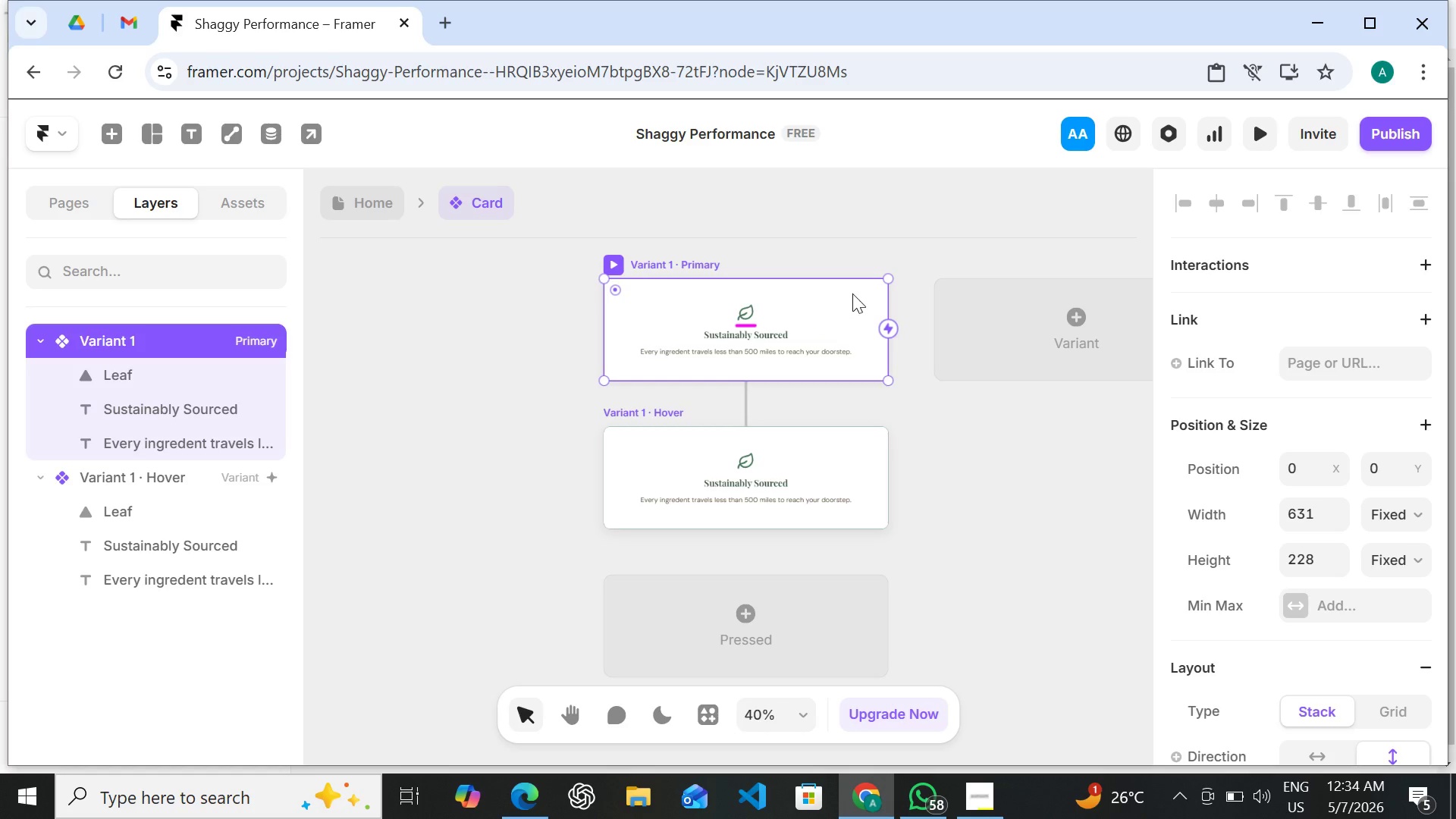 
wait(6.77)
 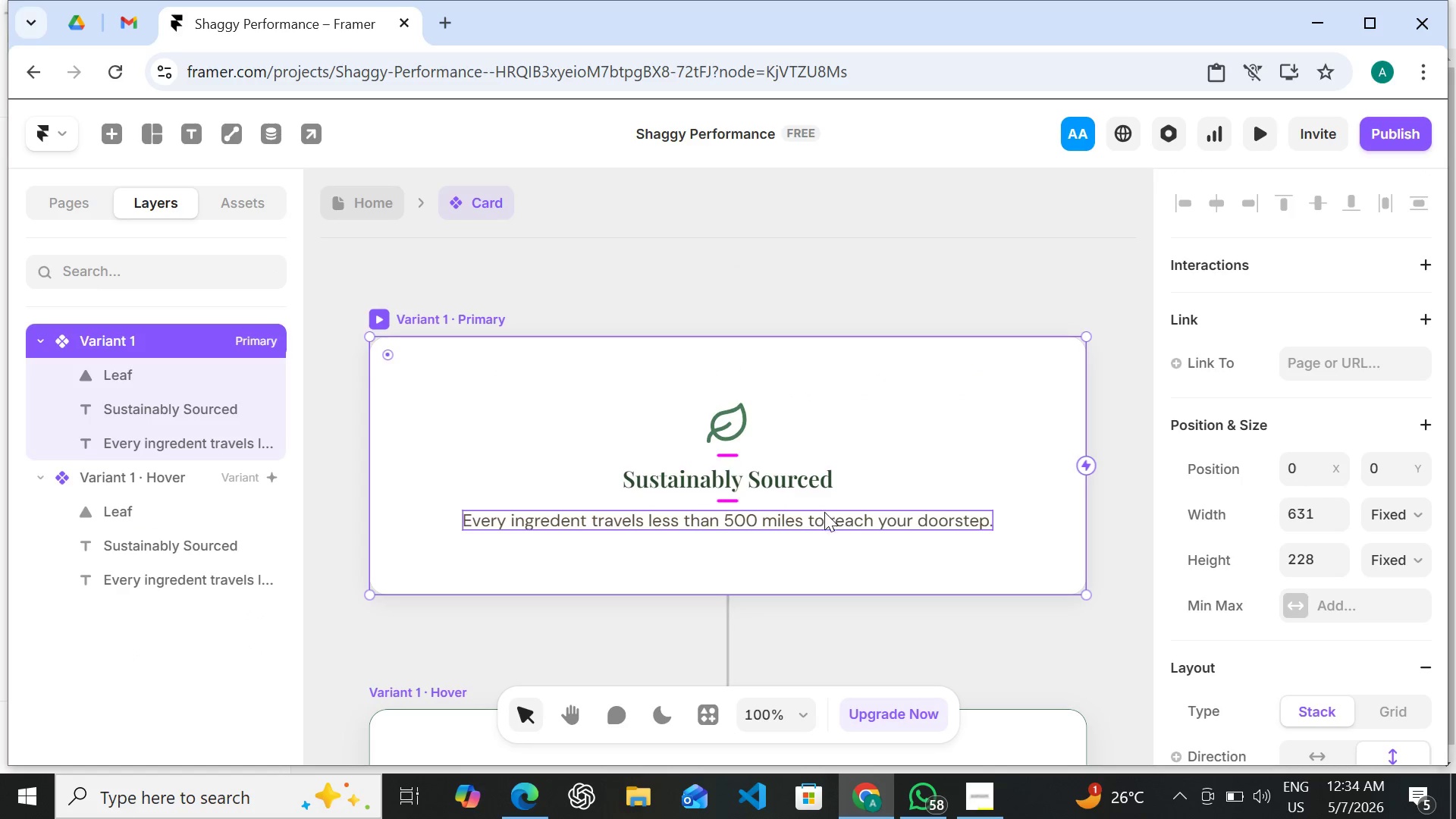 
left_click([1410, 507])
 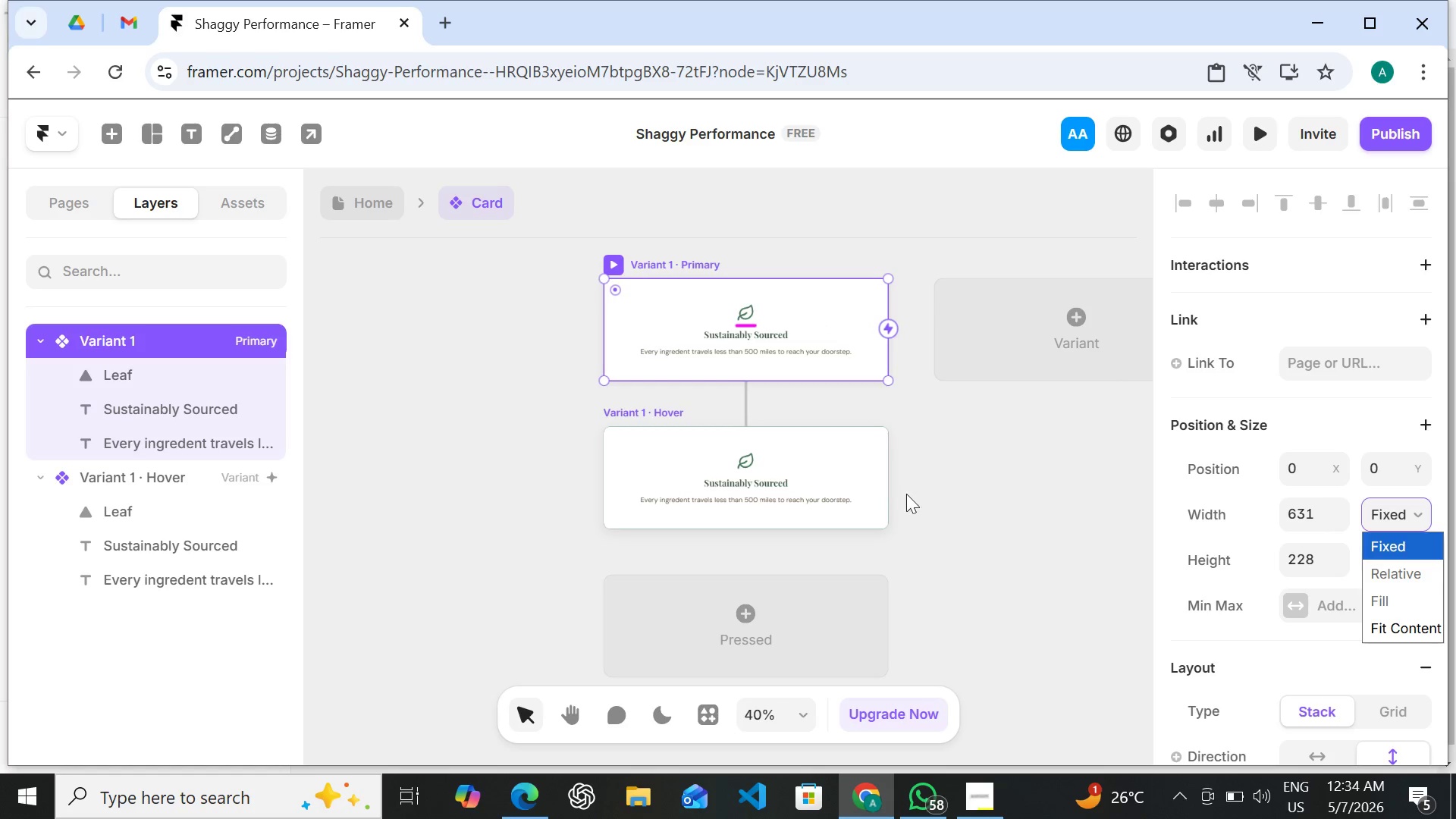 
left_click([847, 472])
 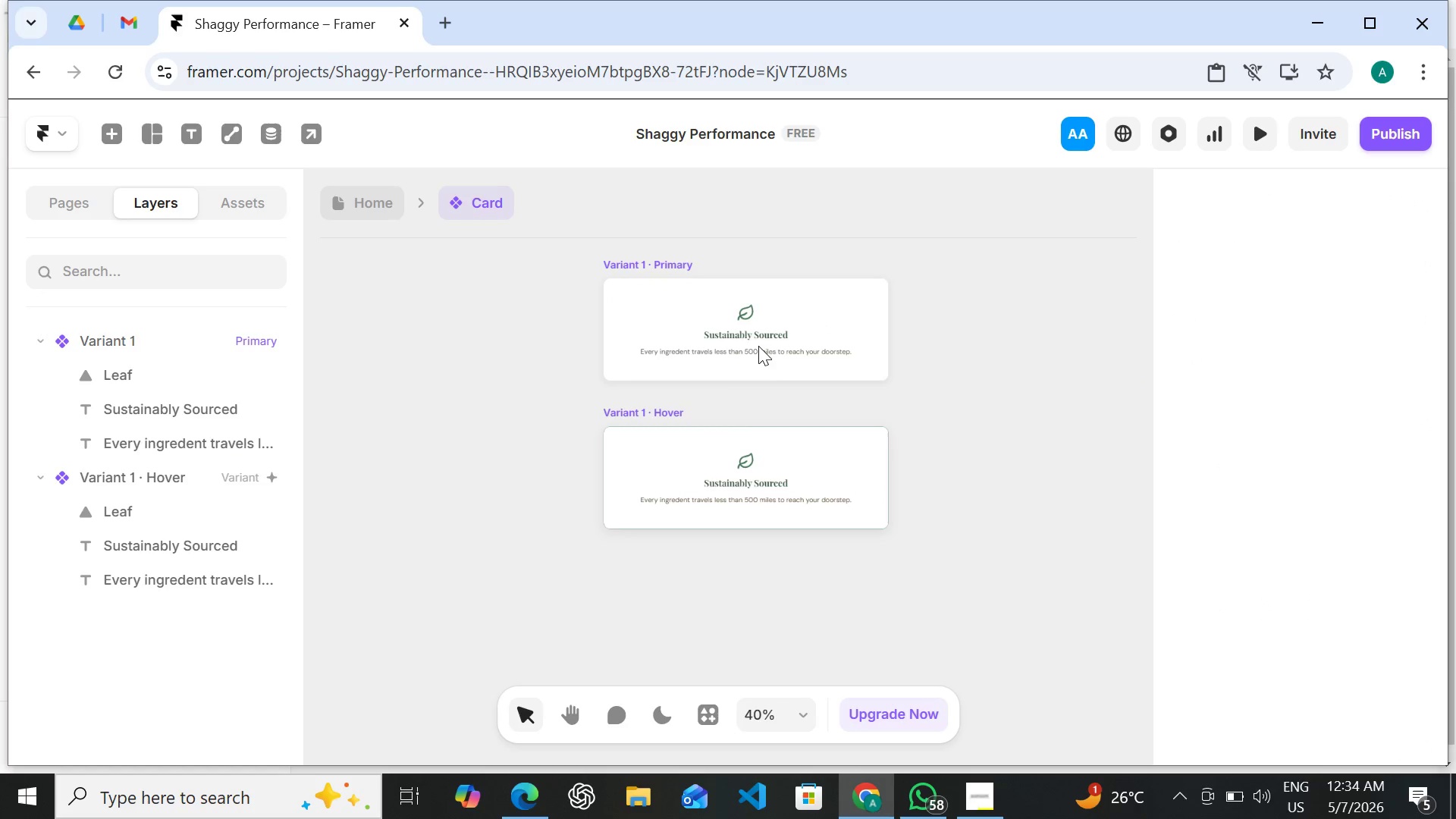 
left_click([765, 353])
 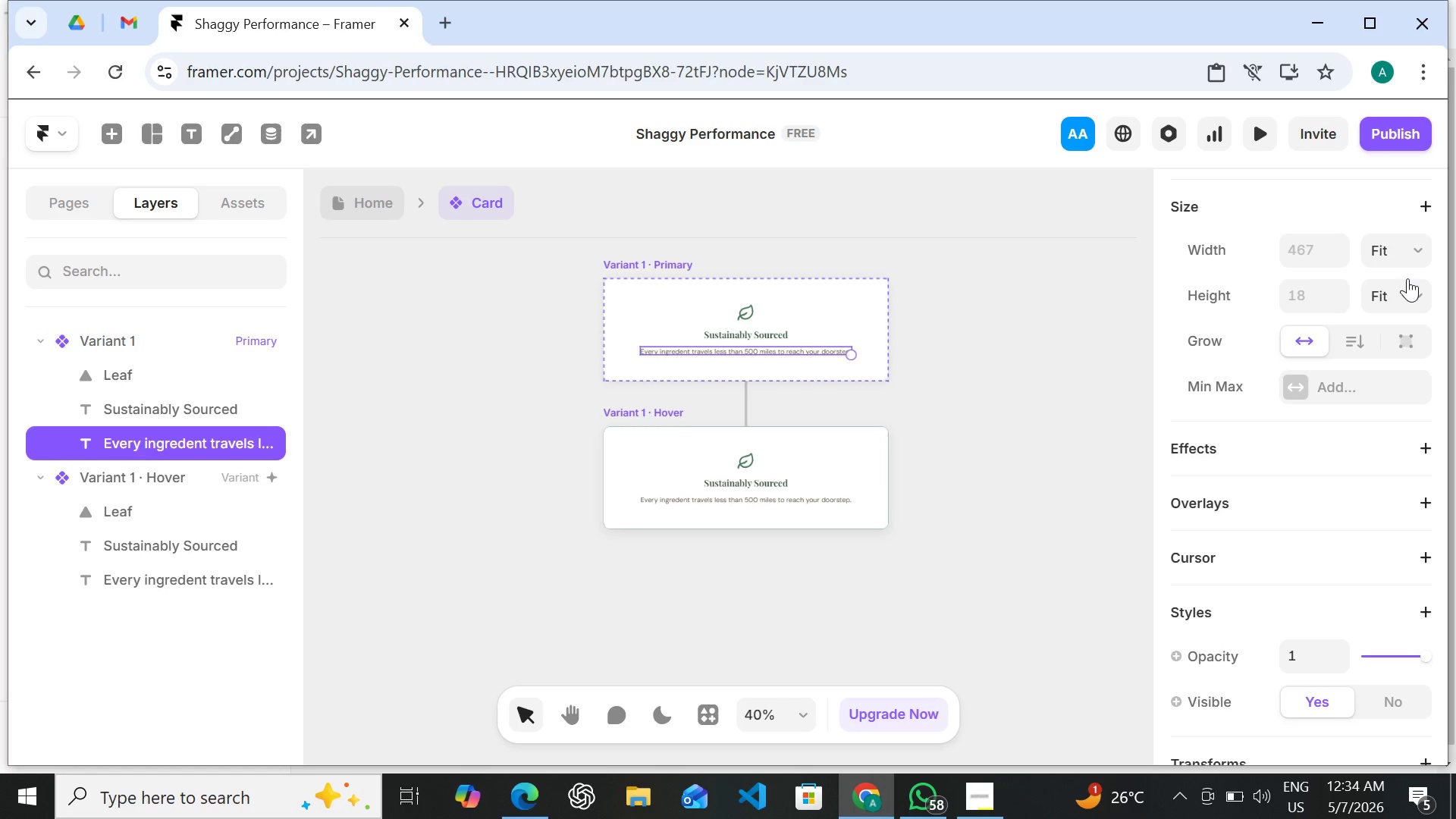 
left_click([1408, 245])
 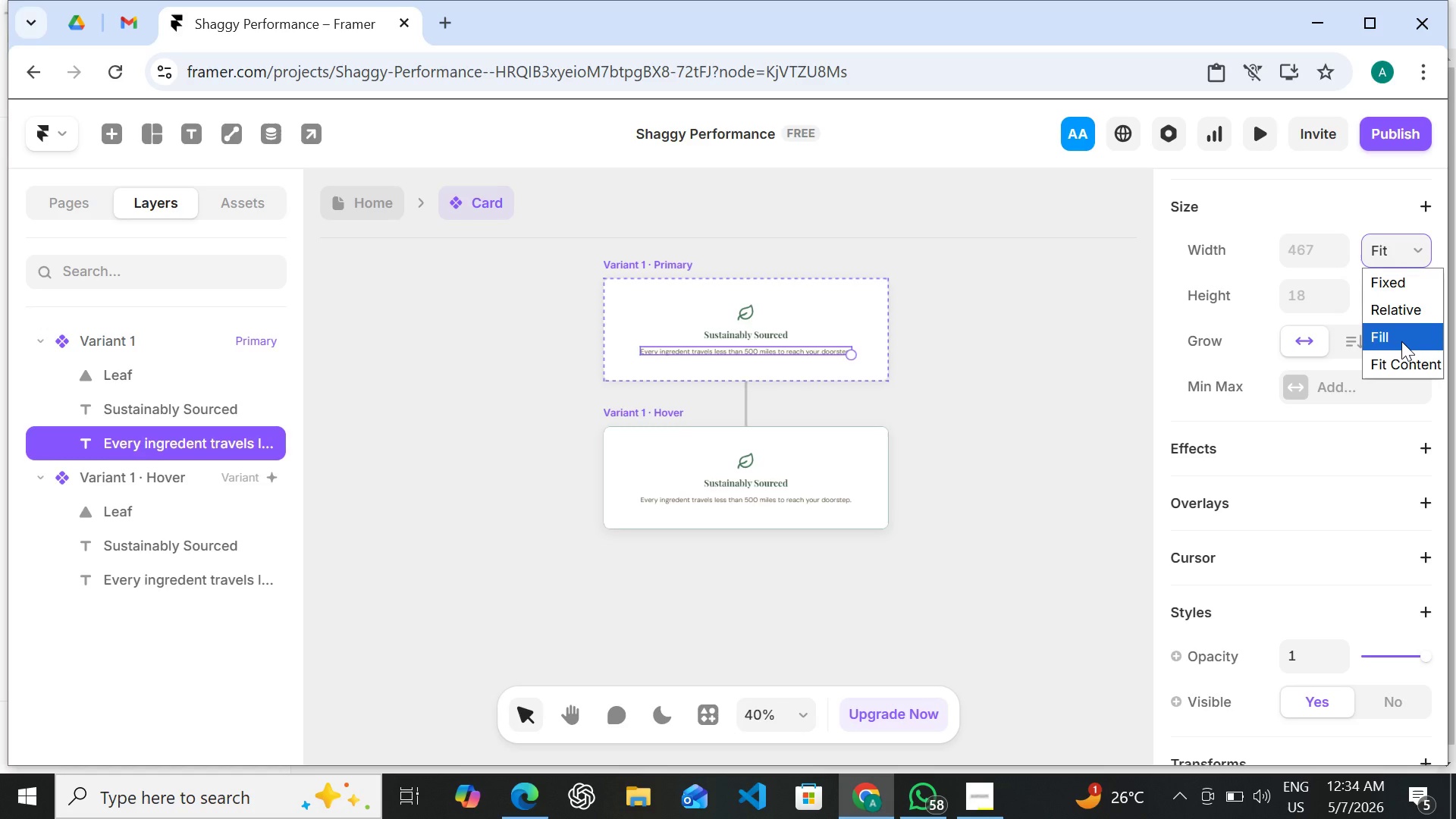 
left_click([1401, 341])
 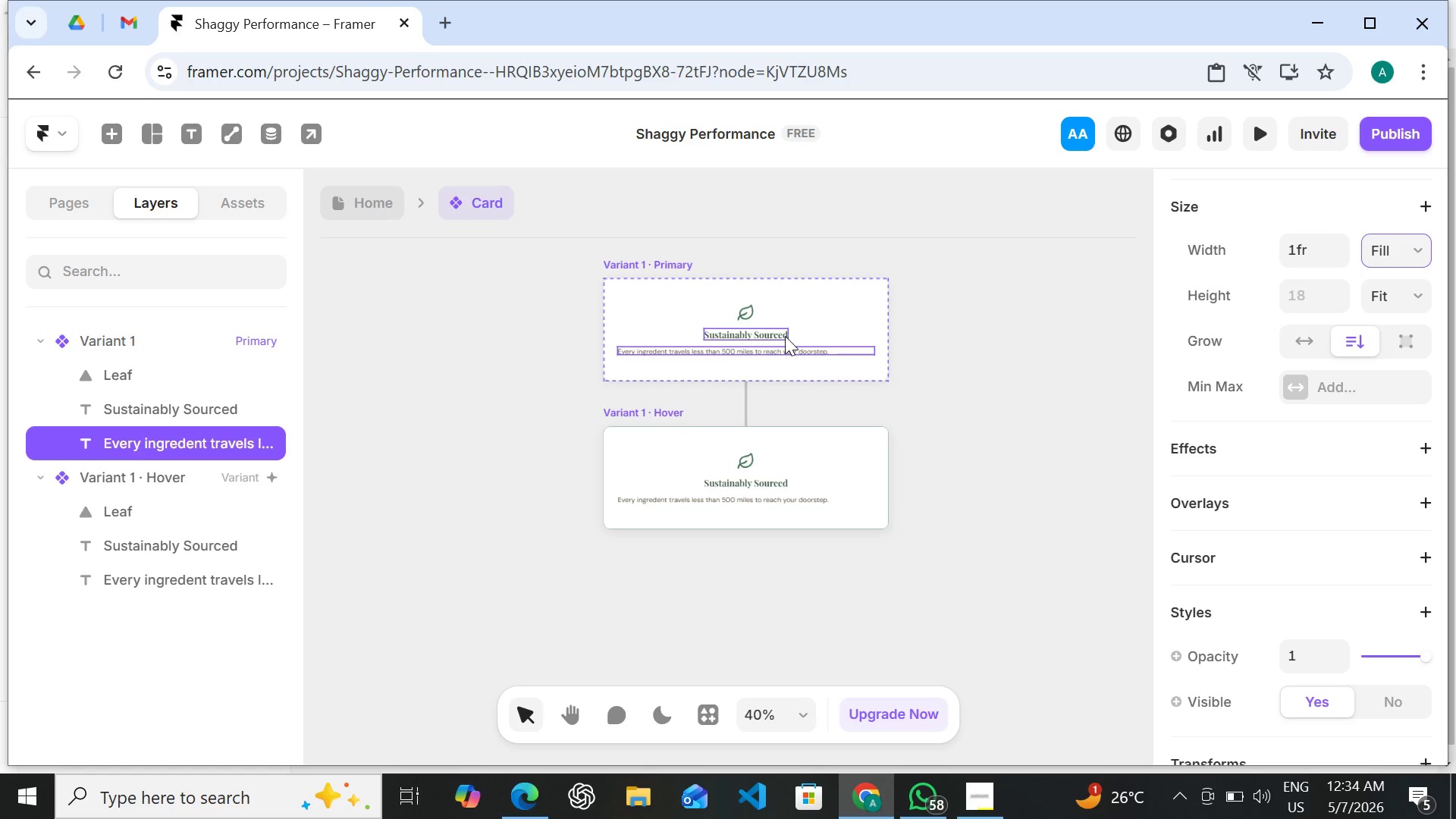 
left_click([782, 334])
 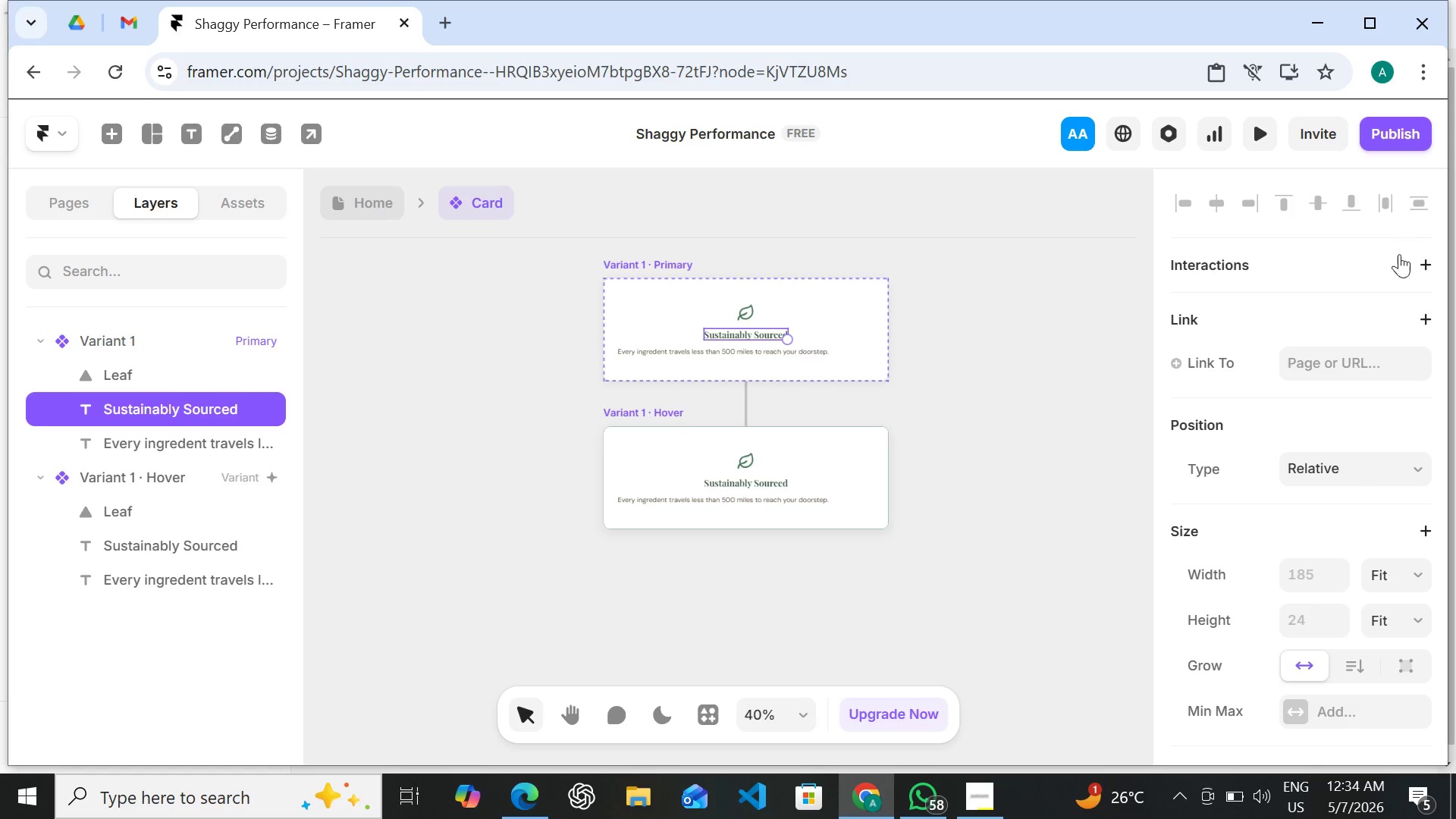 
wait(5.14)
 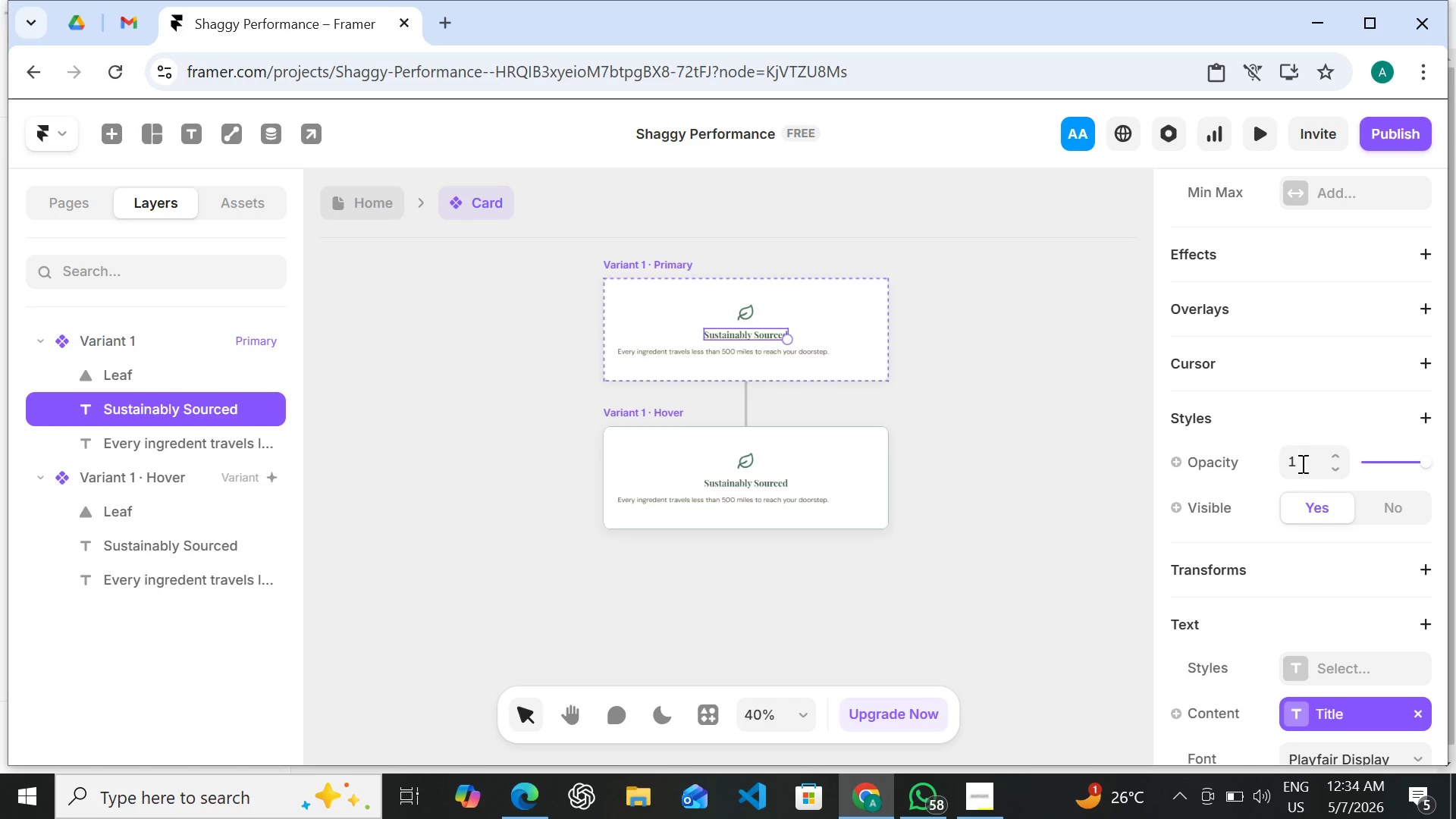 
mouse_move([1384, 428])
 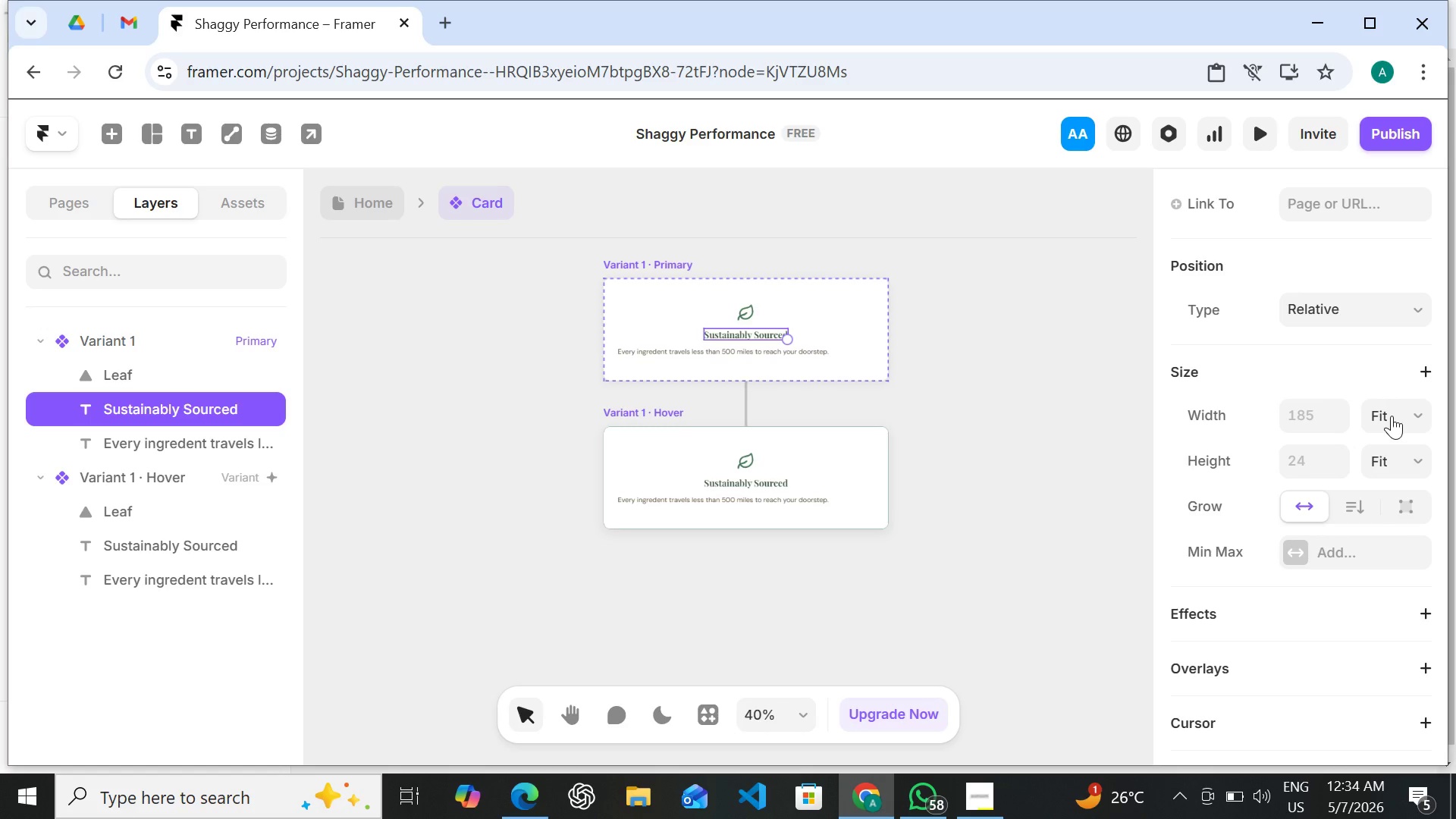 
left_click([1392, 416])
 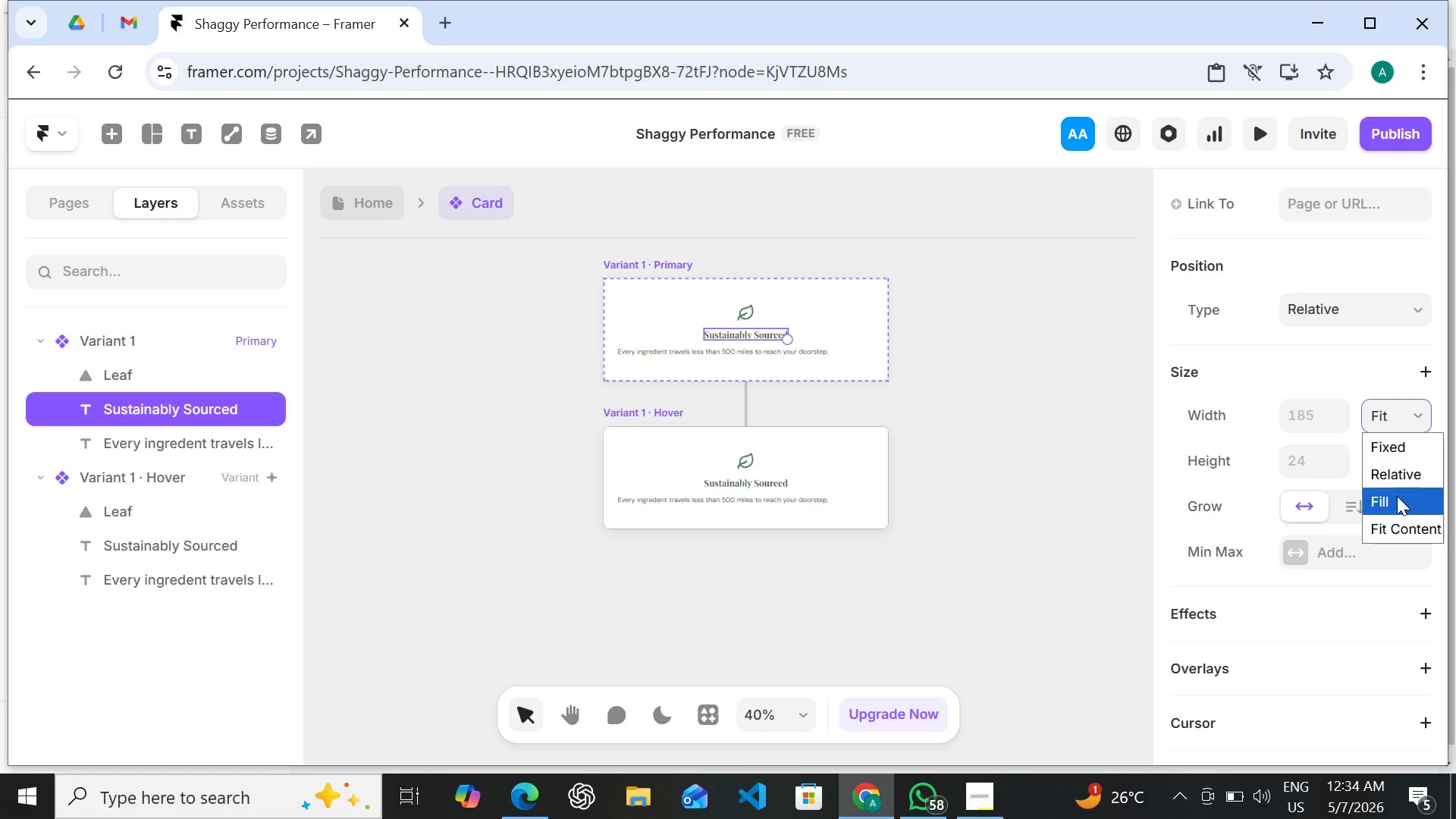 
left_click([1397, 496])
 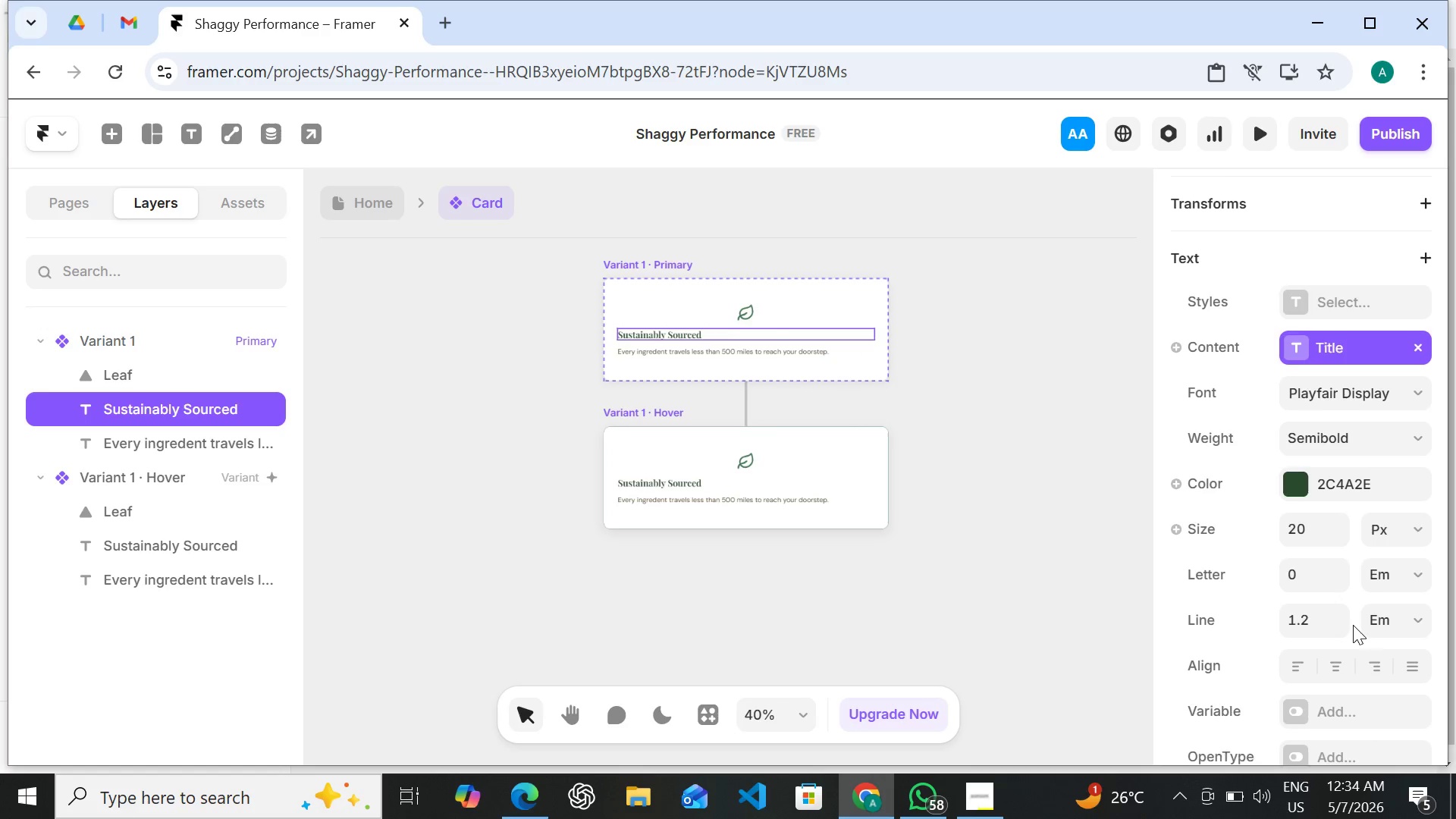 
wait(7.3)
 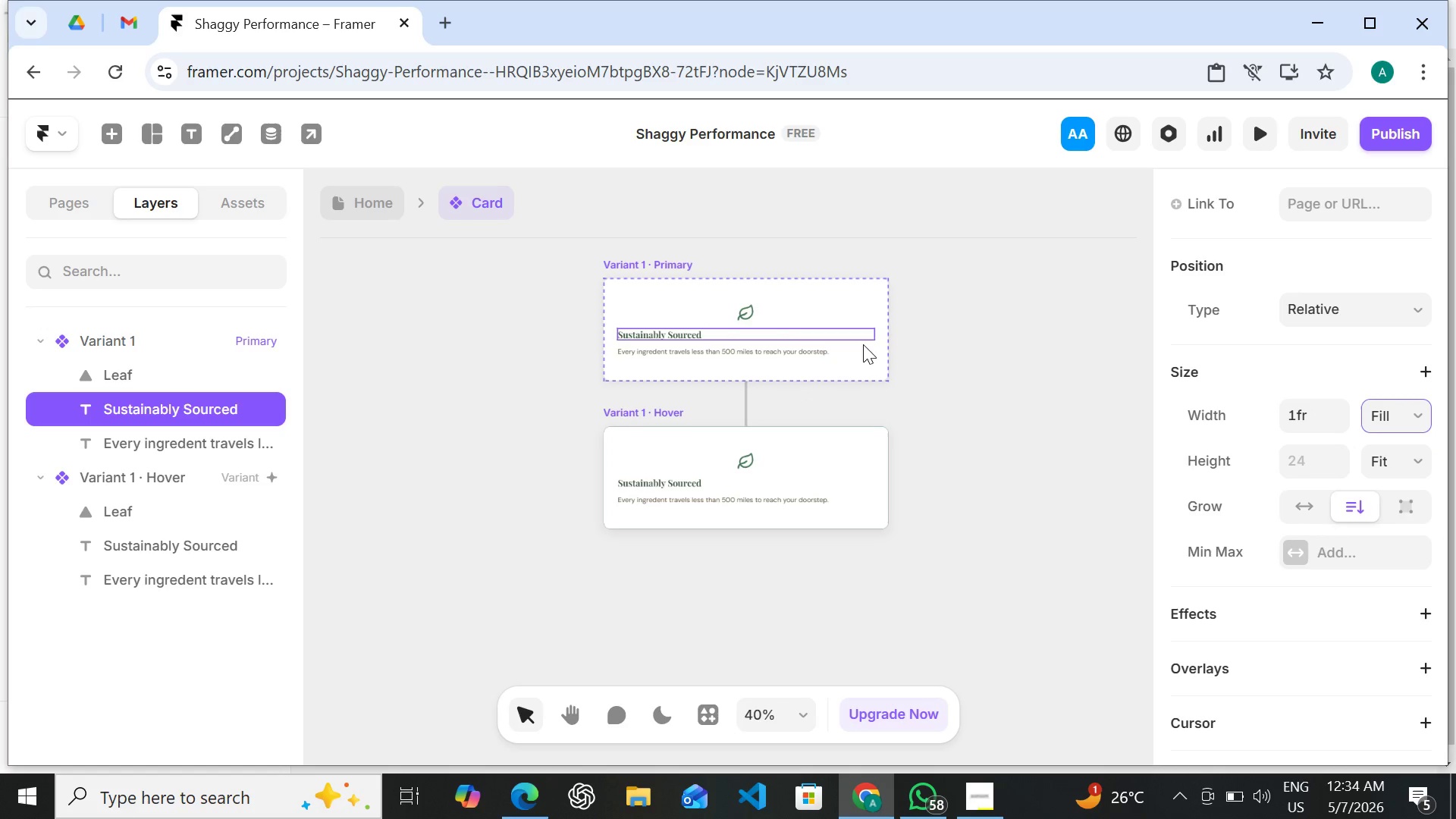 
left_click([1332, 658])
 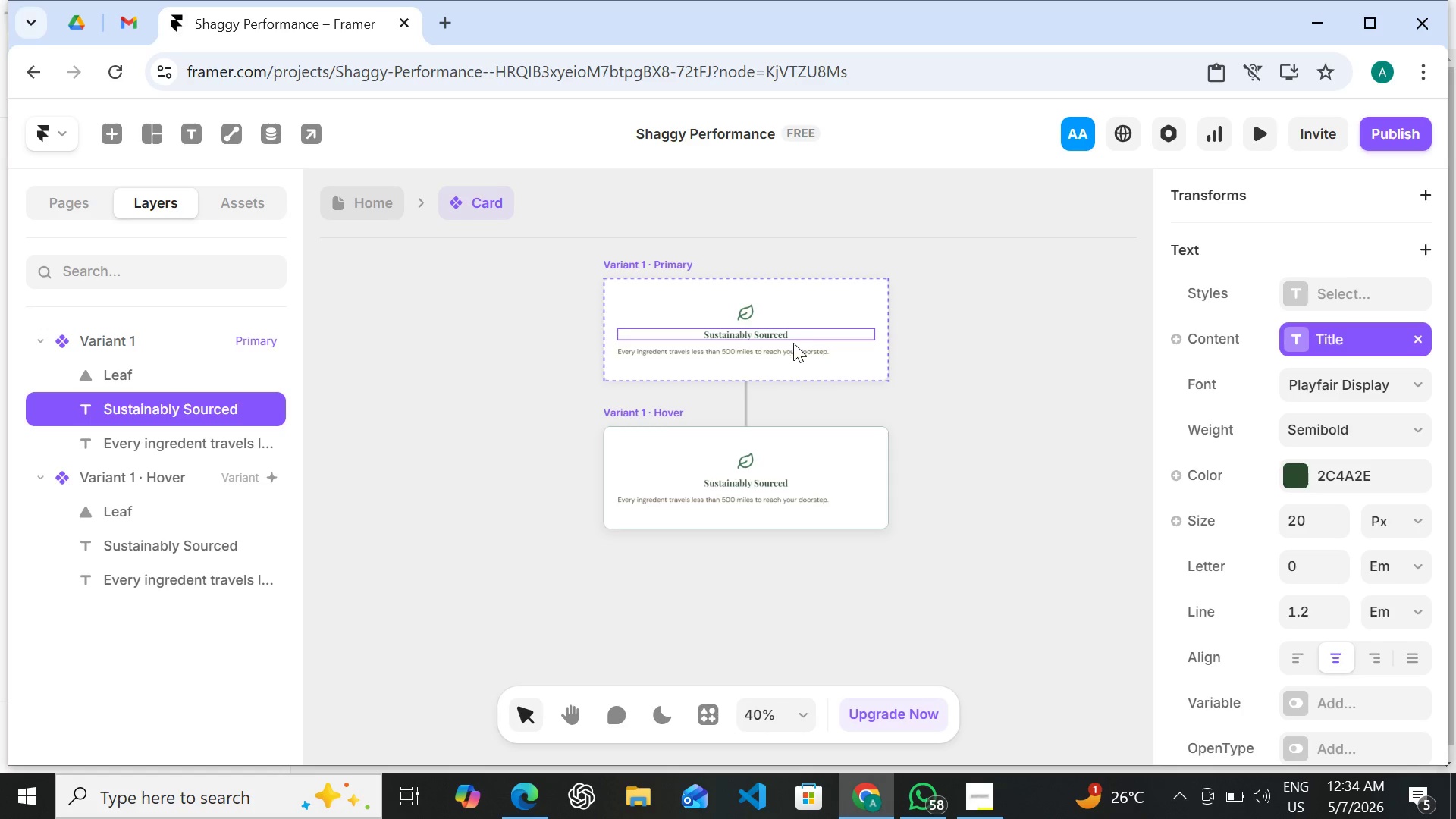 
left_click([795, 348])
 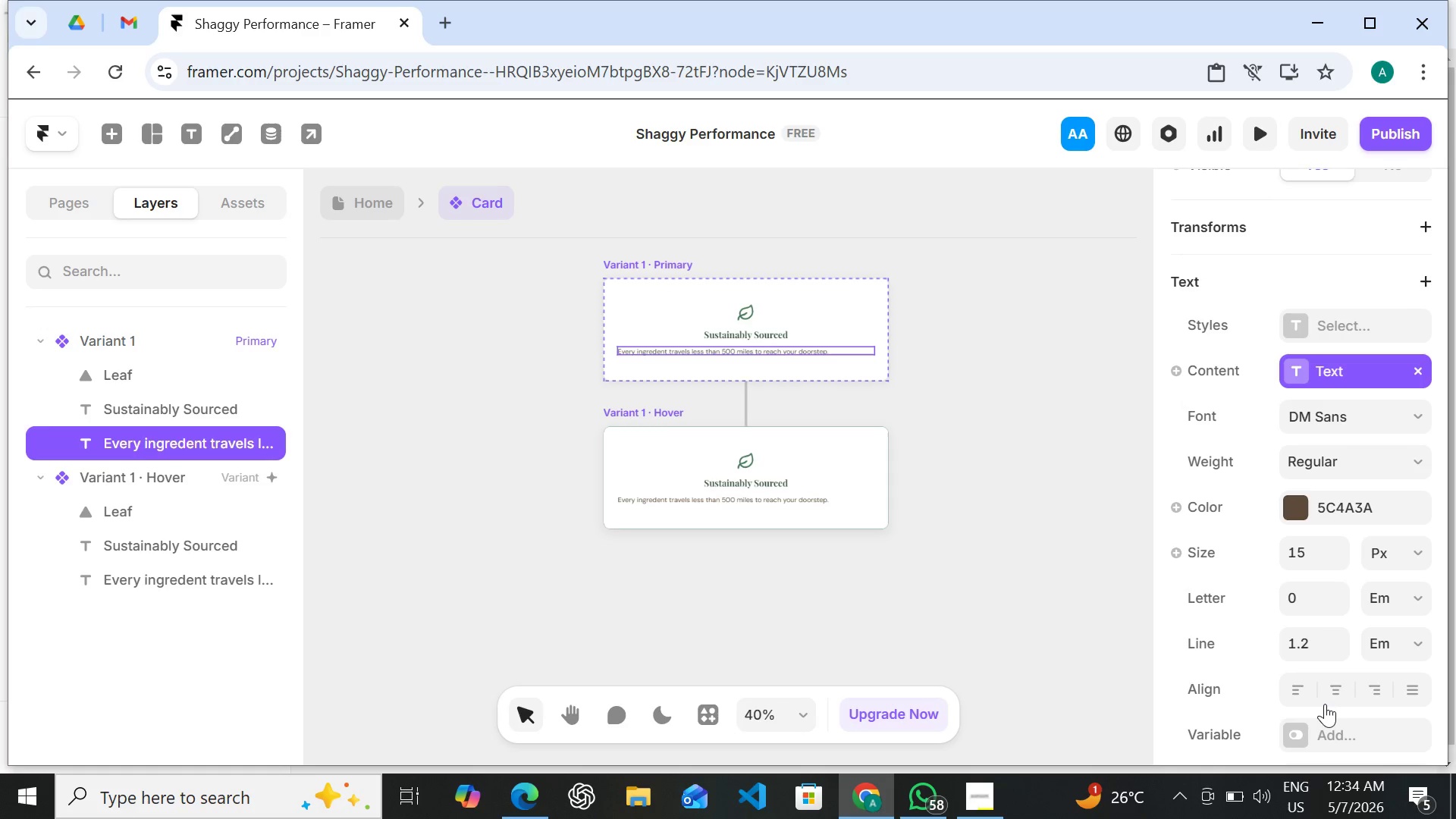 
left_click([1336, 689])
 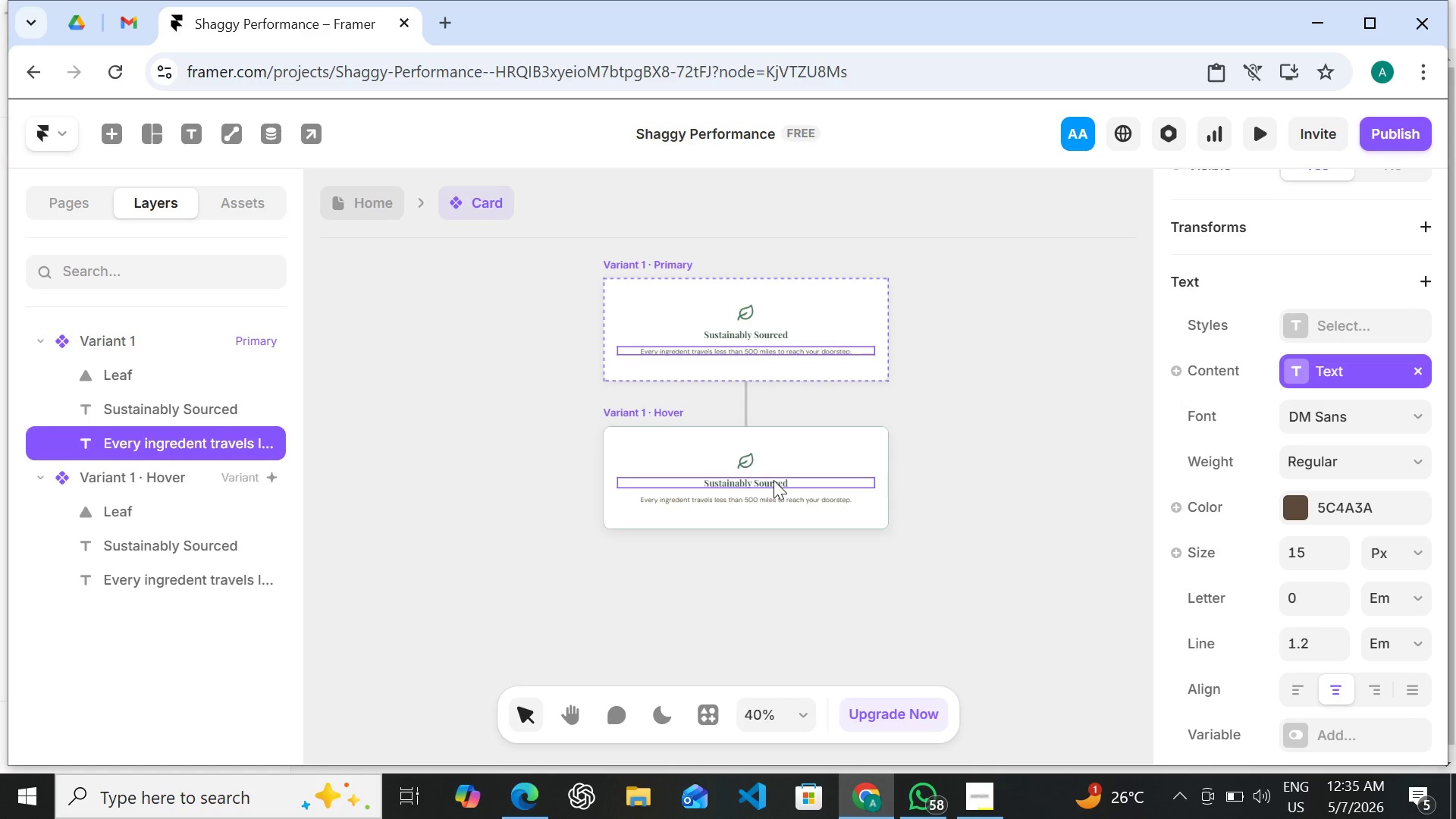 
left_click([774, 480])
 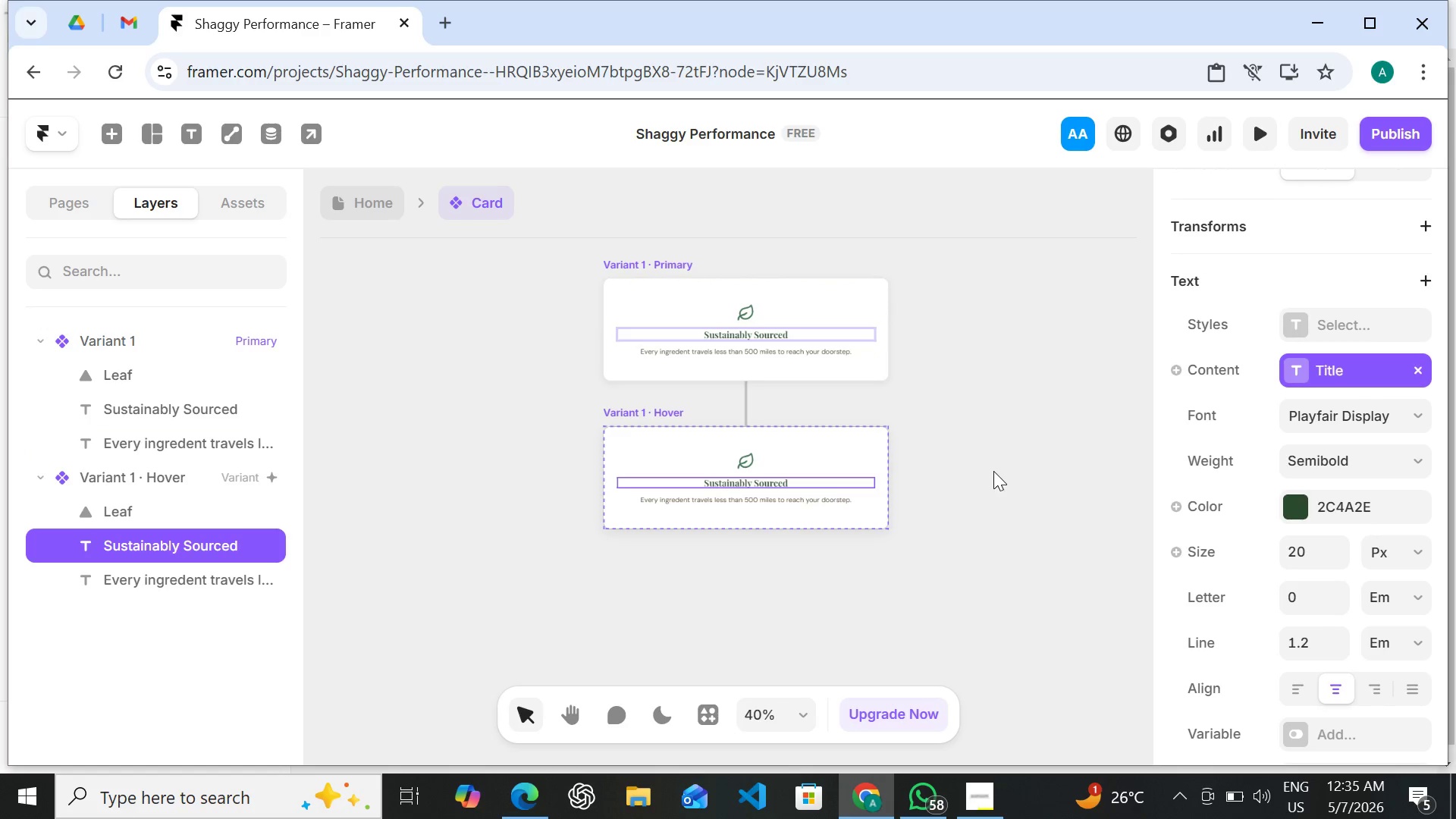 
left_click([995, 471])
 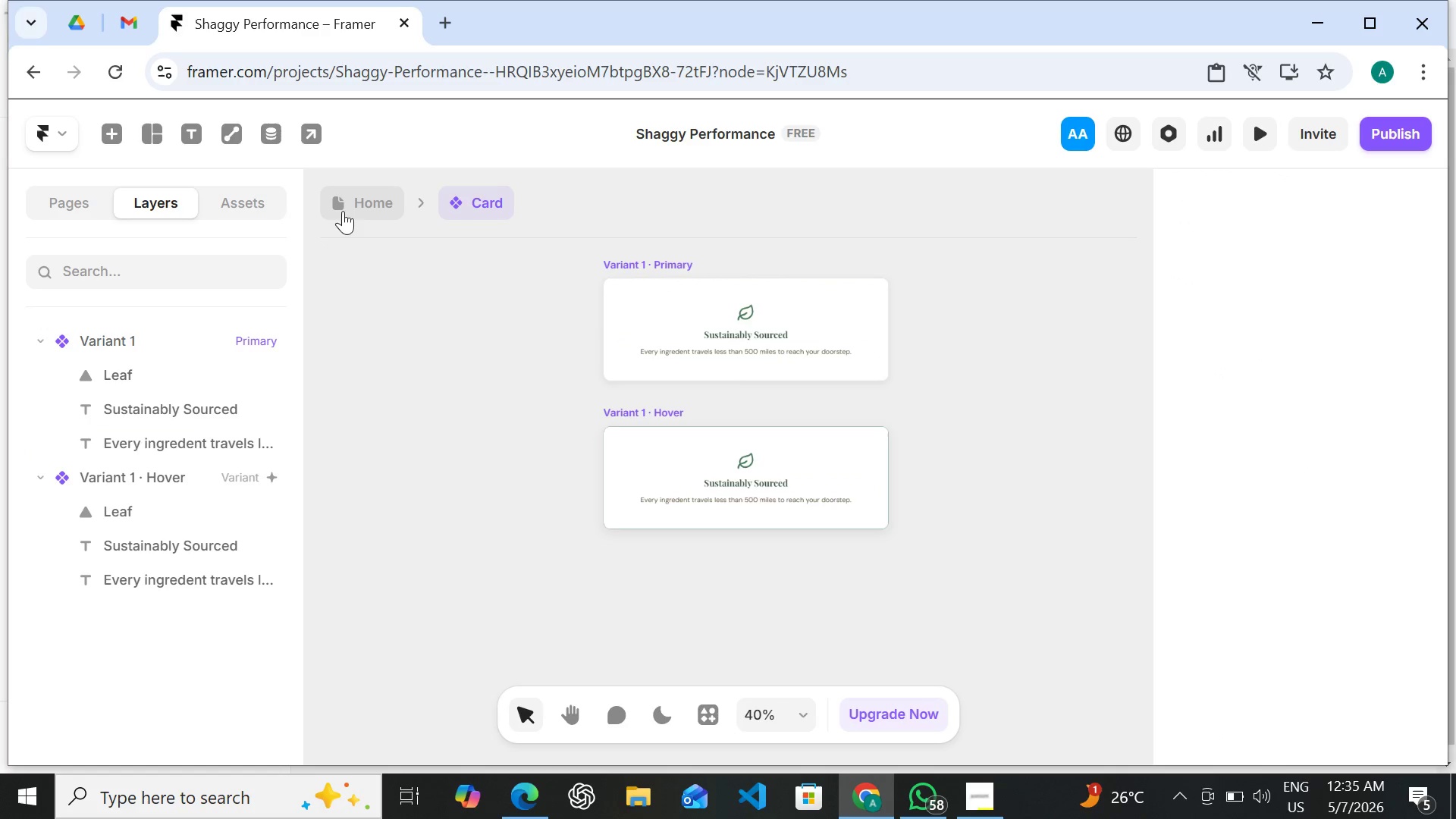 
left_click([347, 204])
 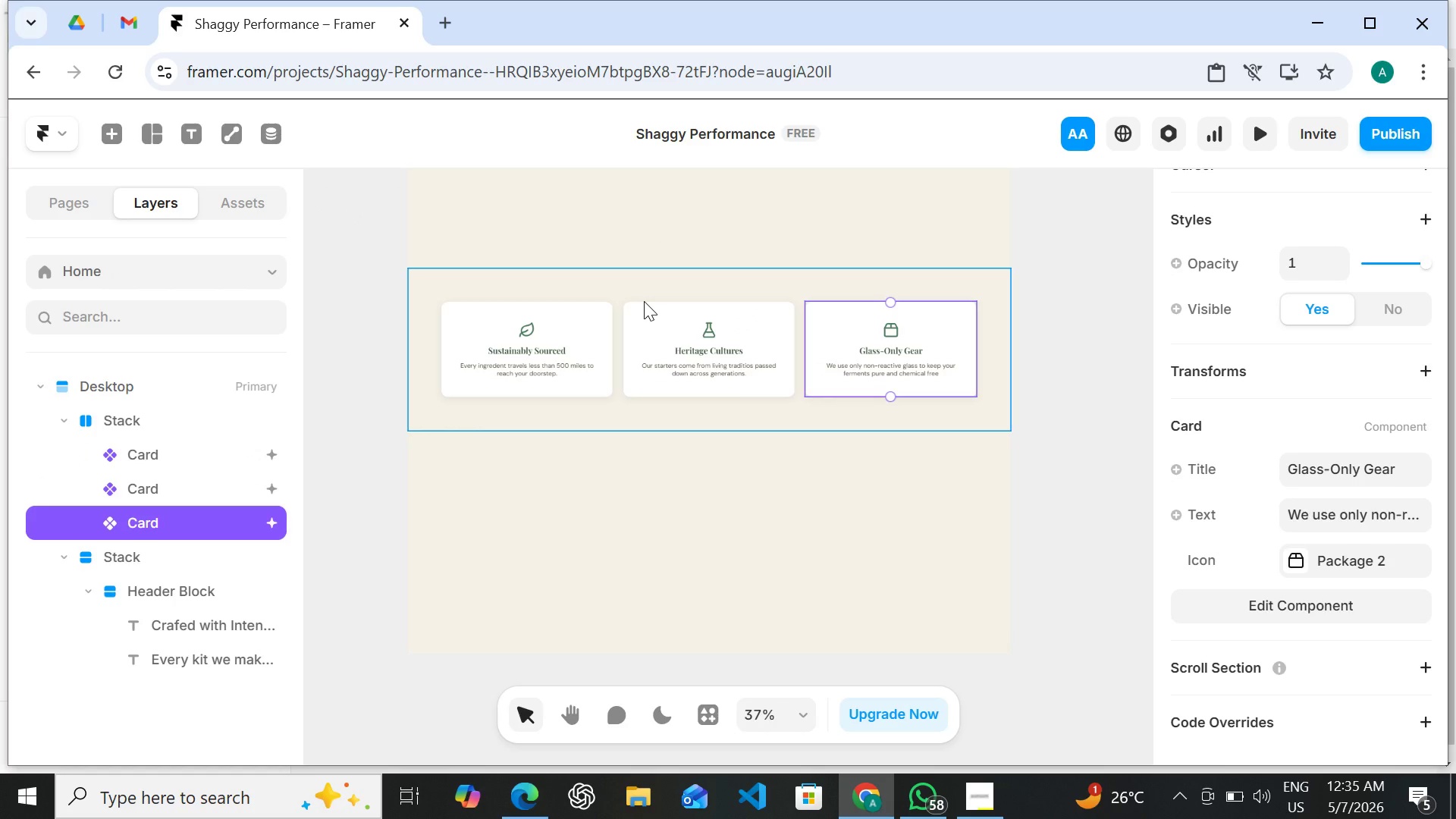 
wait(8.22)
 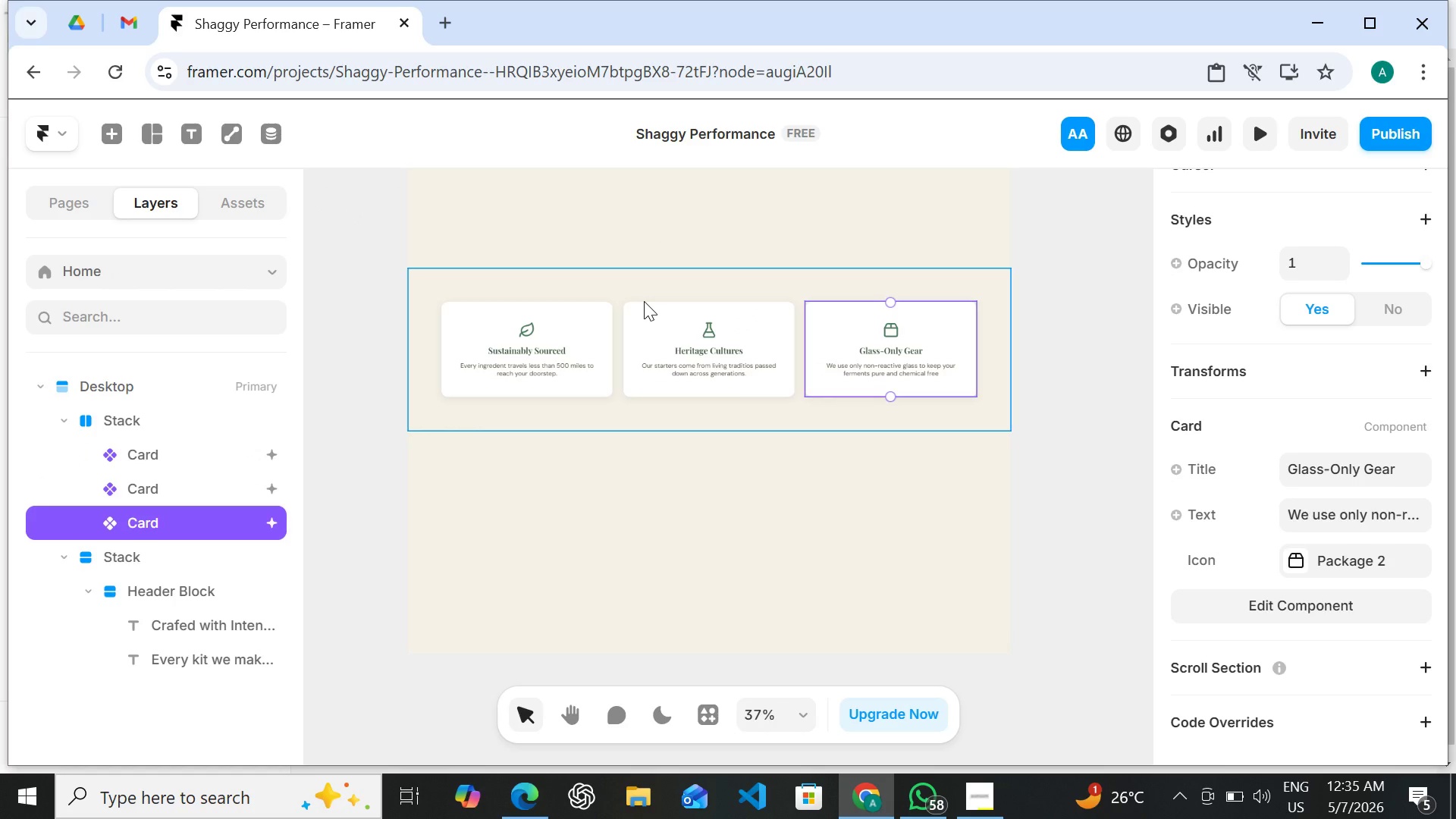 
left_click([620, 555])
 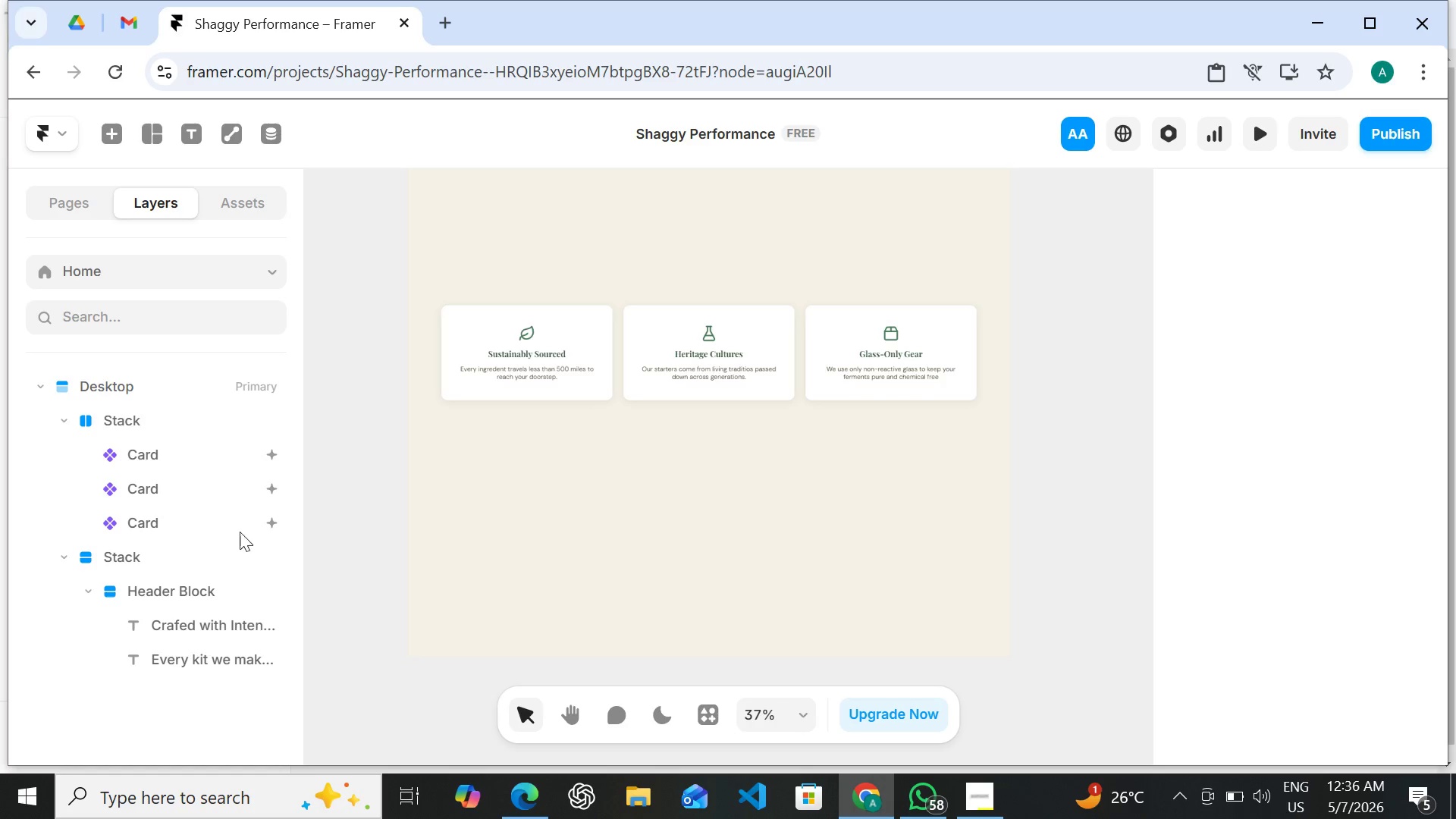 
wait(78.62)
 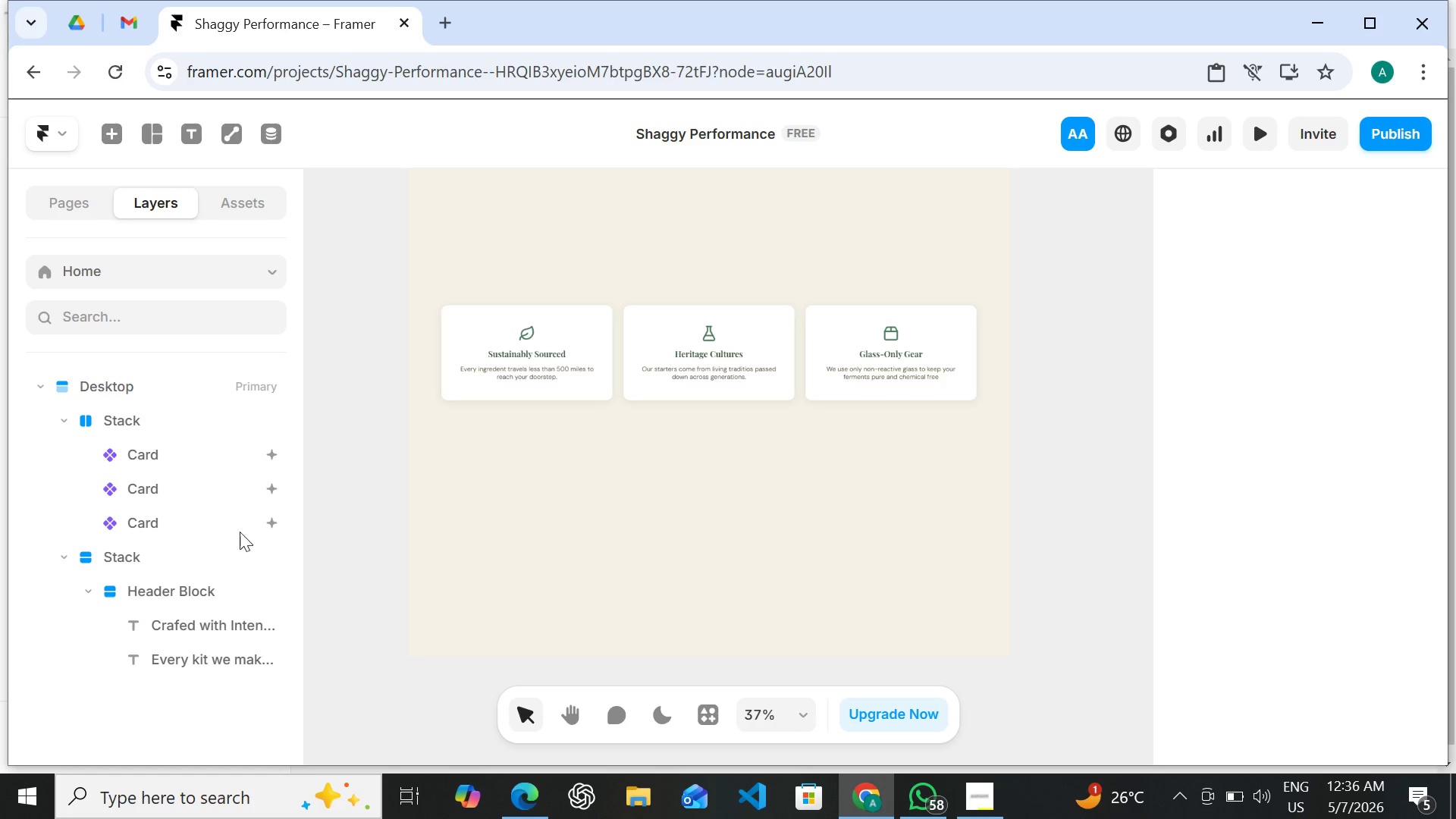 
double_click([123, 416])
 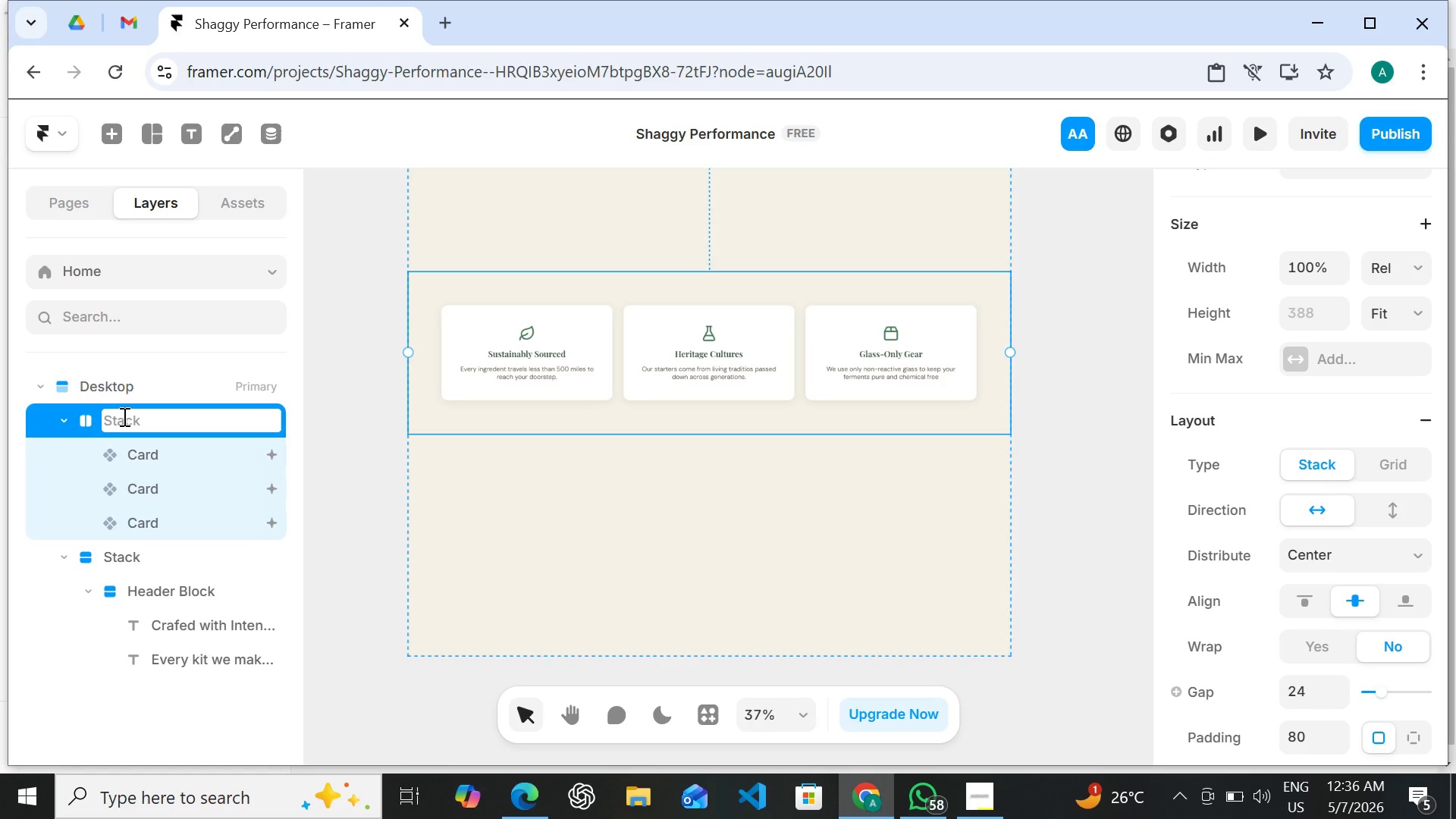 
type(Card)
 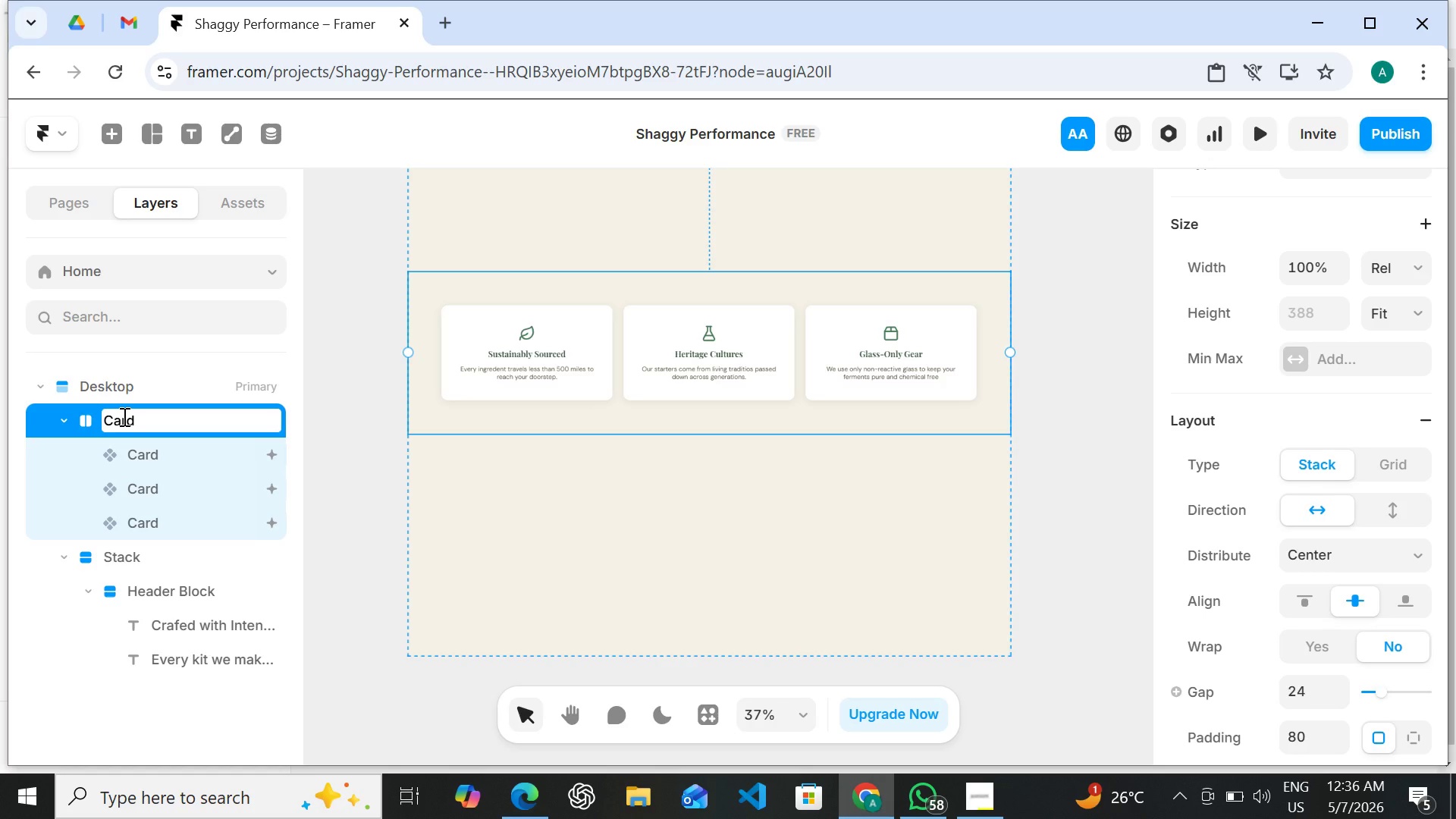 
type( Grid)
 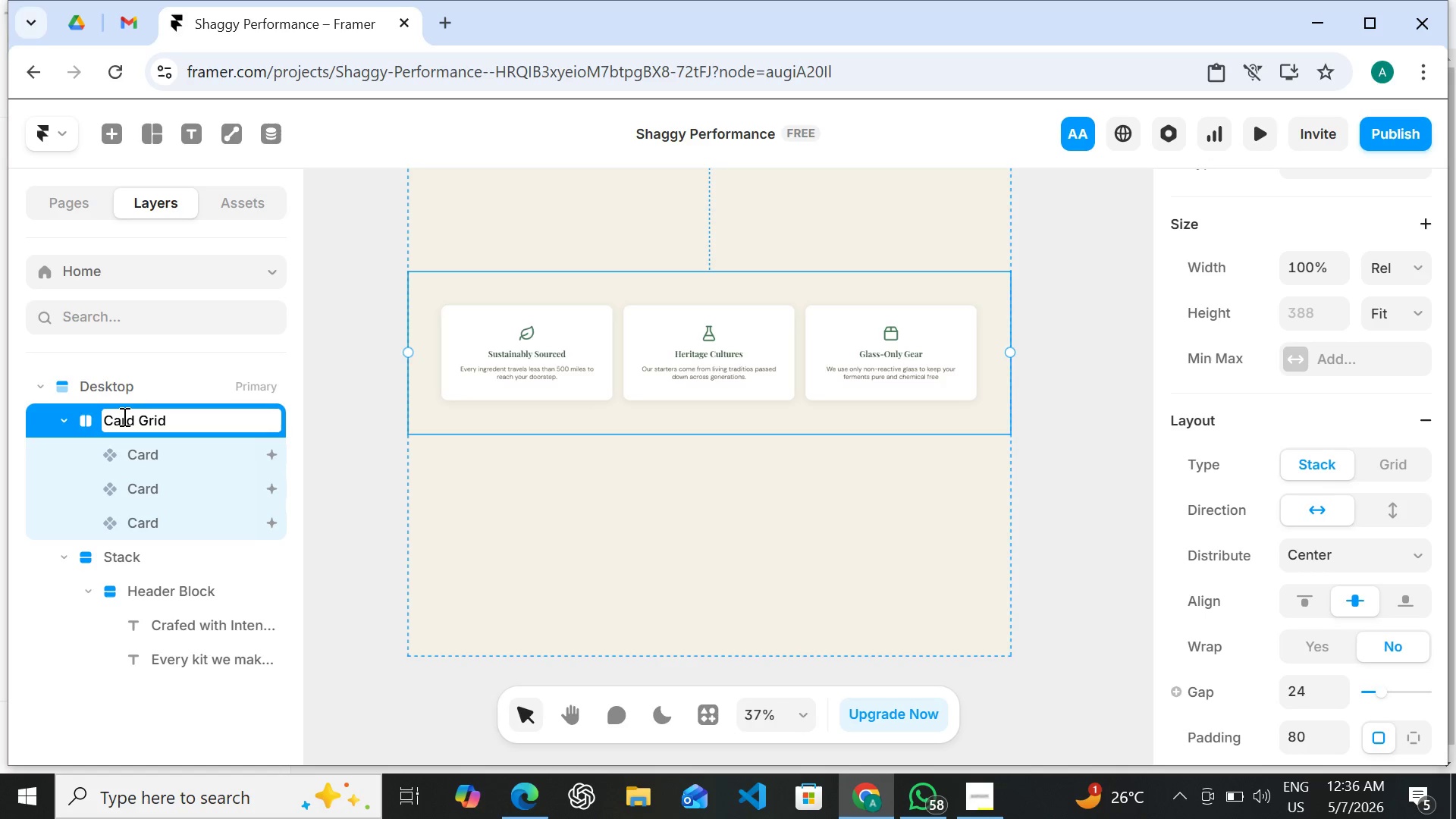 
key(Enter)
 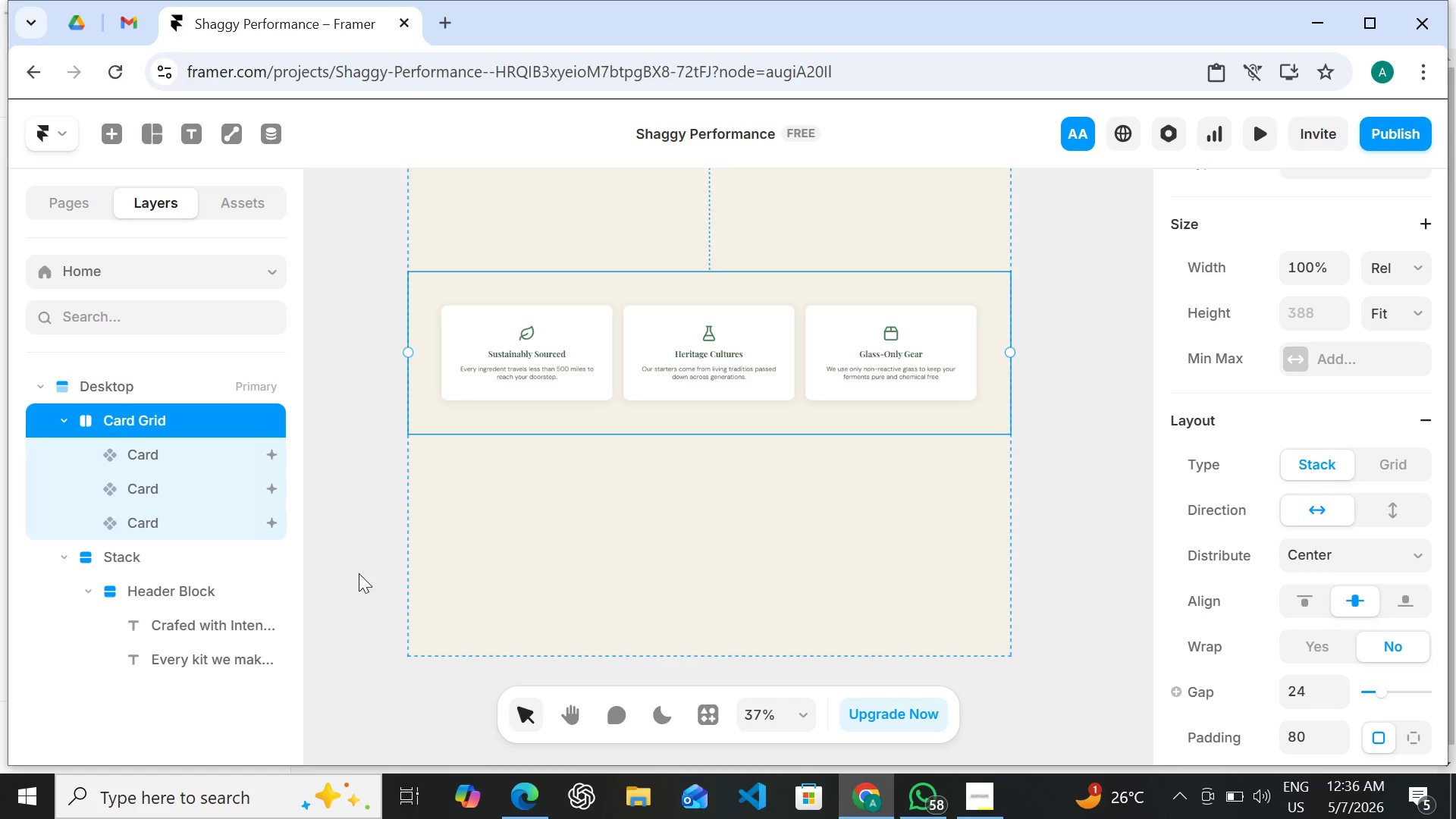 
left_click([363, 576])
 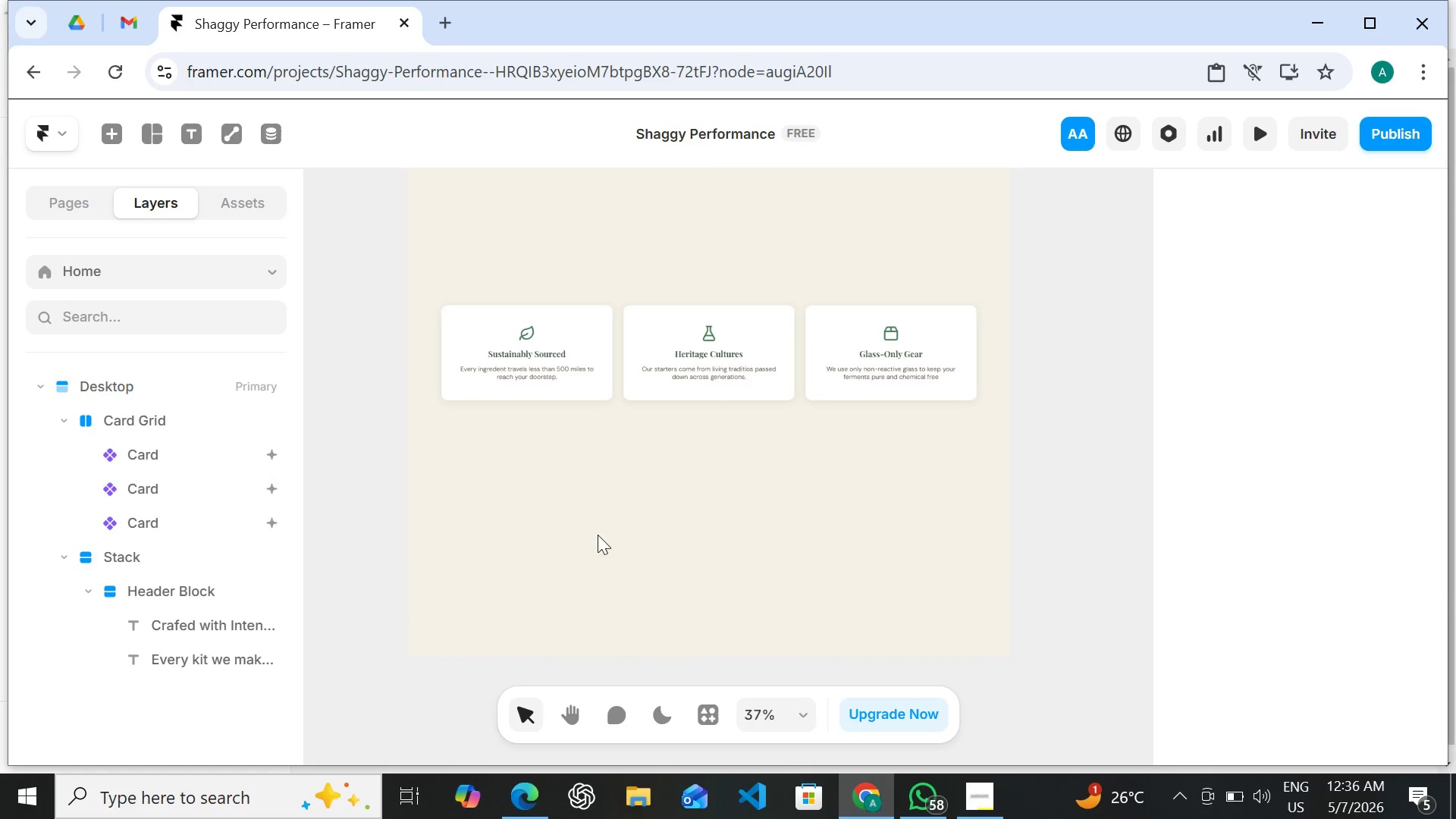 
left_click([605, 441])
 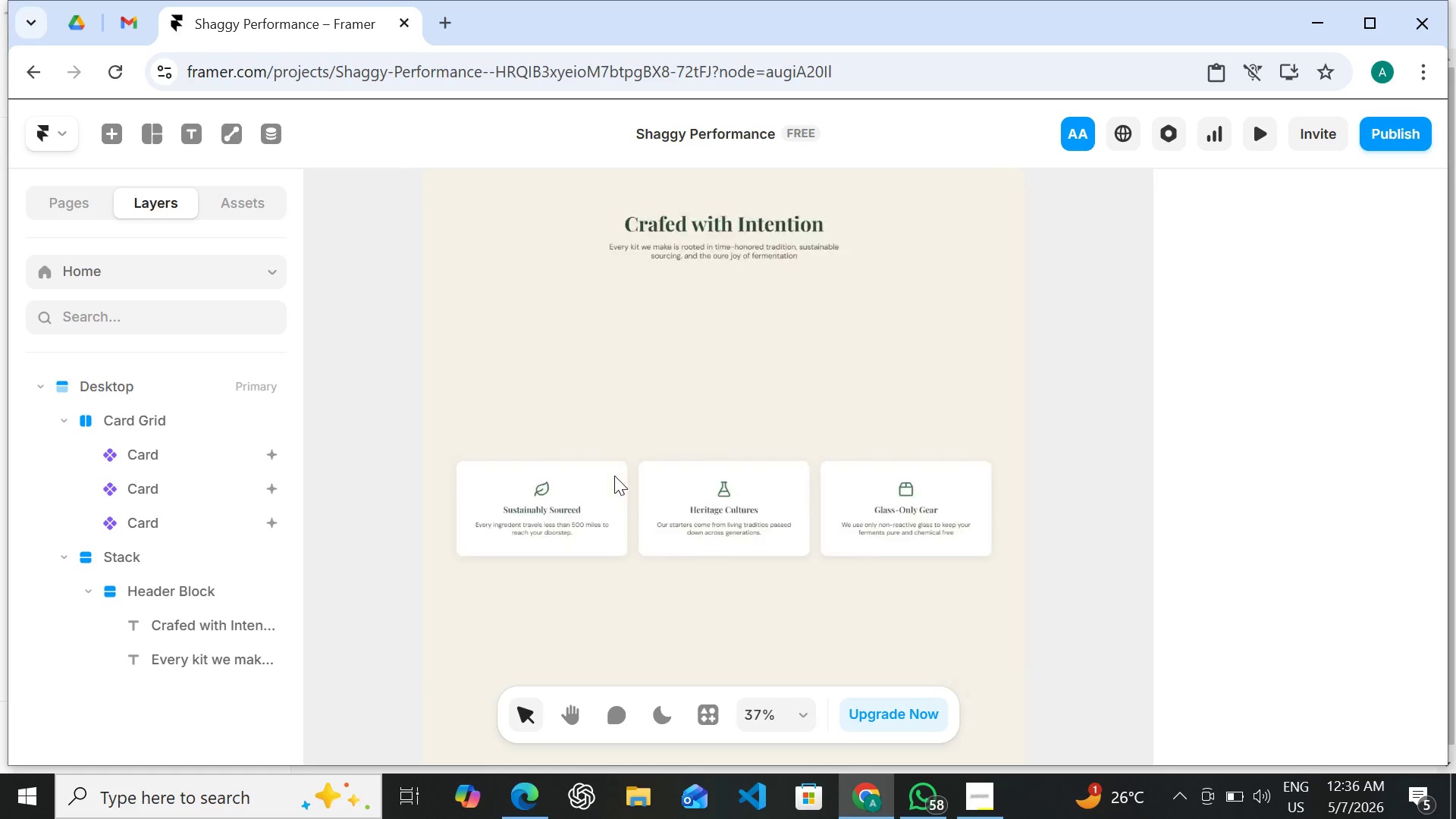 
wait(5.14)
 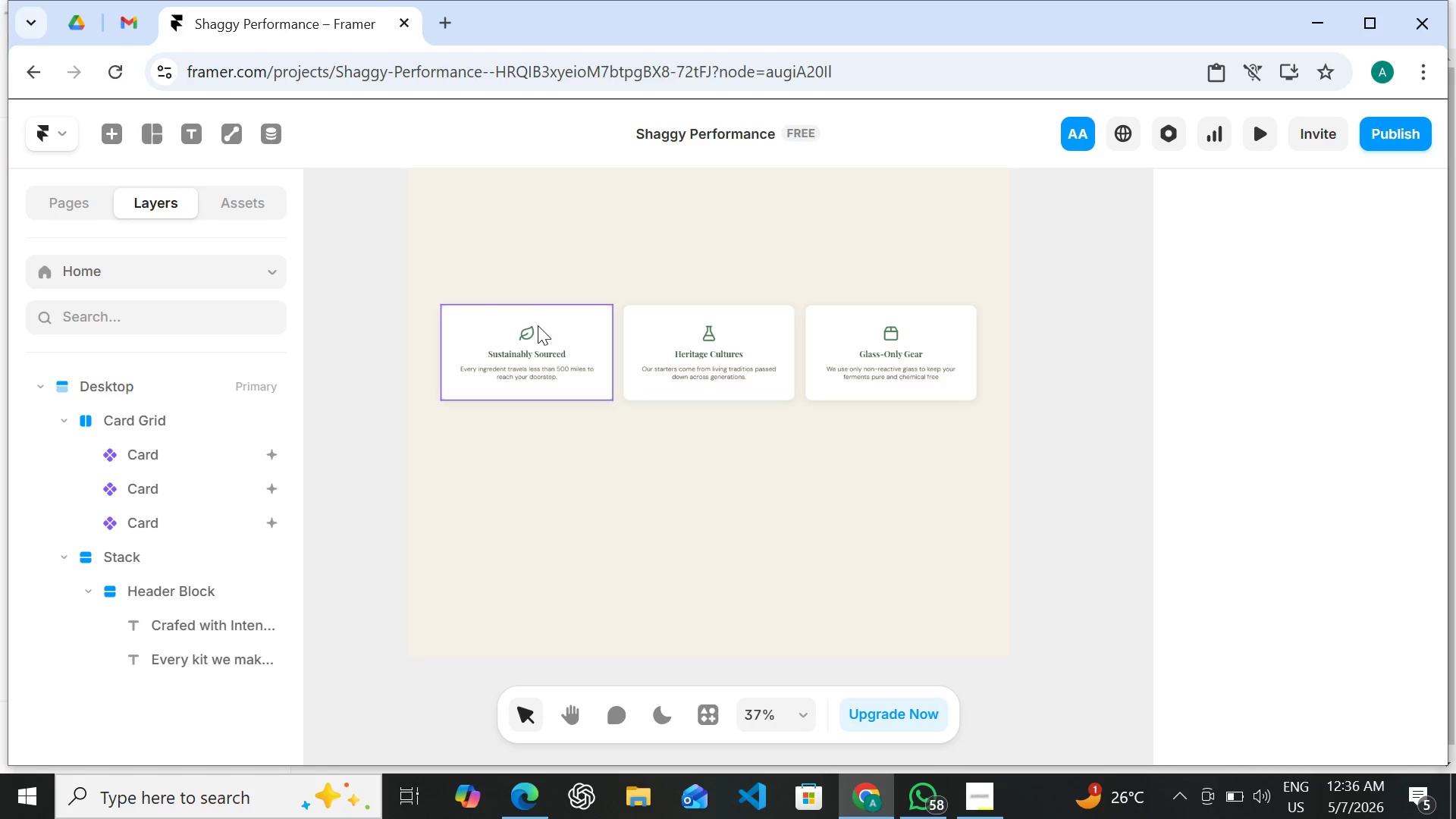 
left_click([614, 475])
 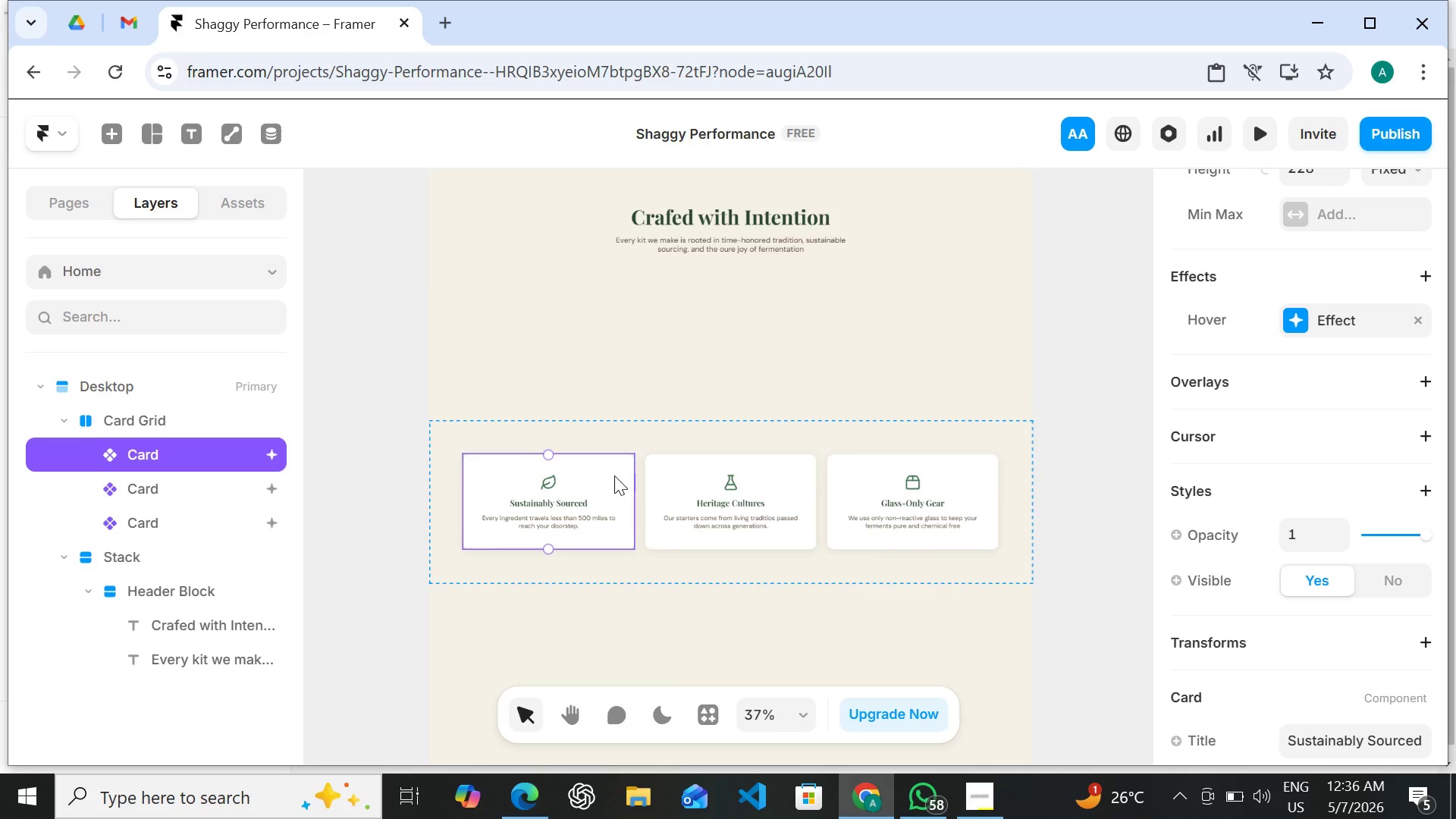 
left_click([723, 678])
 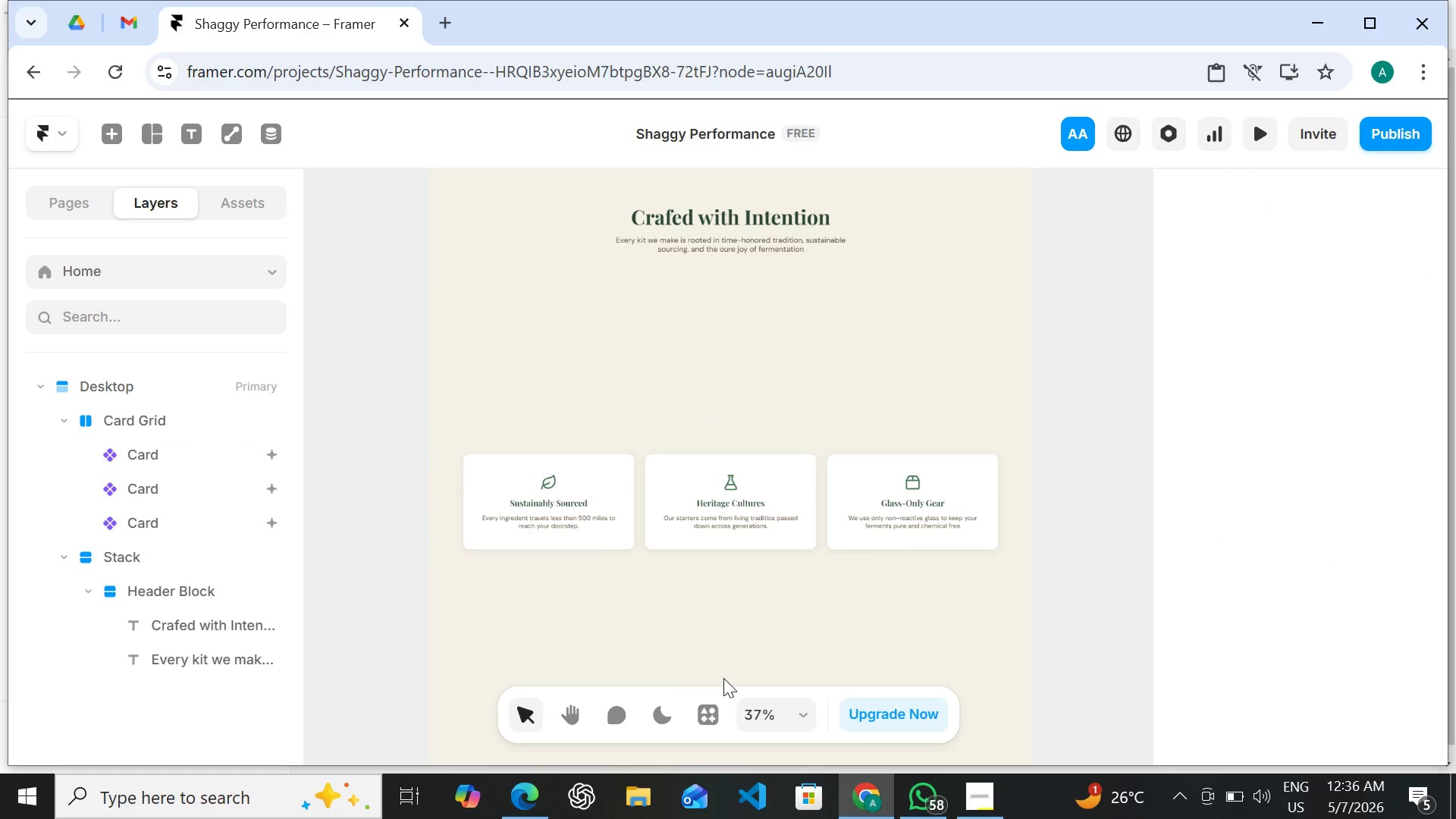 
hold_key(key=ShiftLeft, duration=1.51)
left_click([642, 522])
 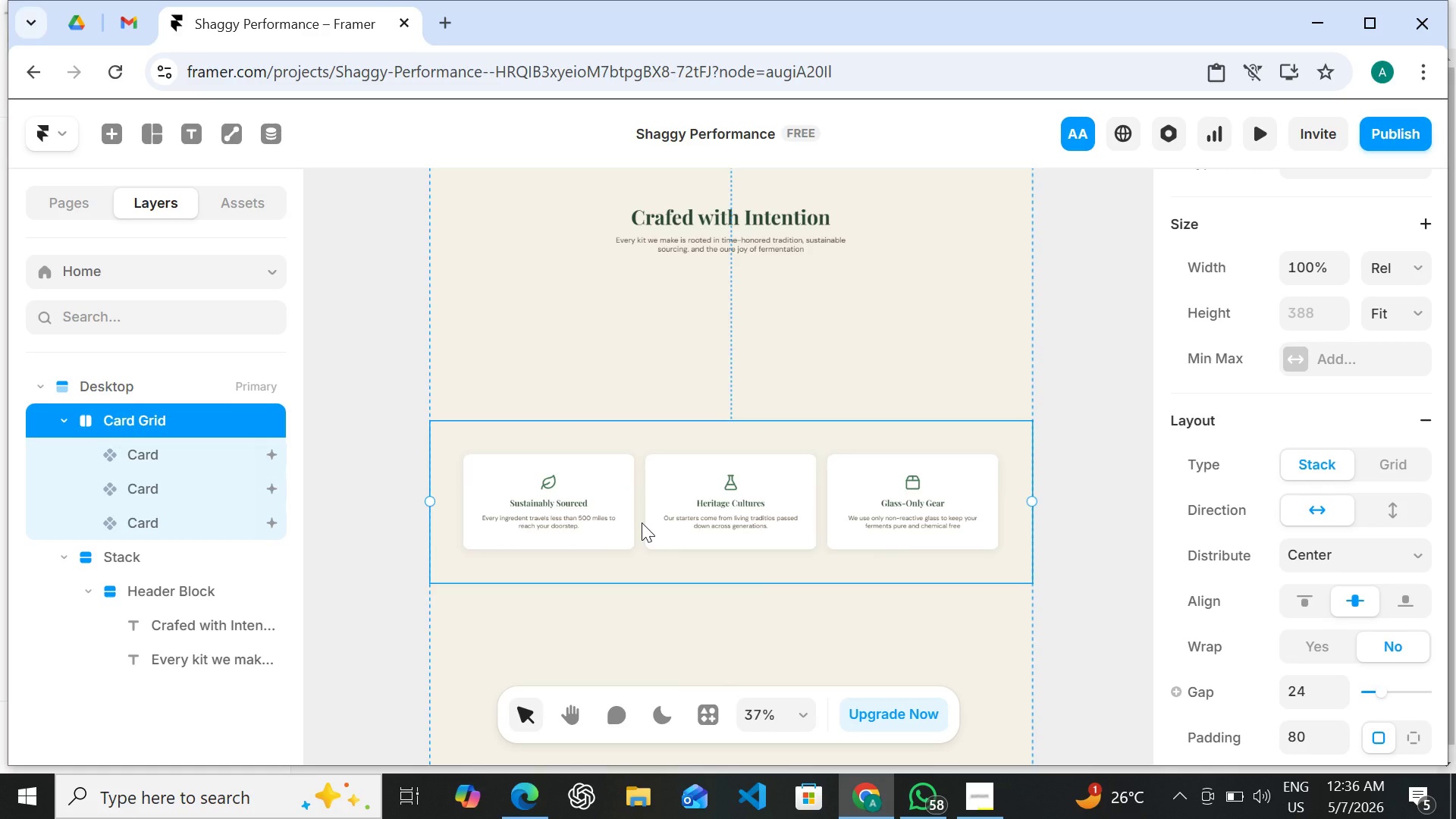 
hold_key(key=ArrowUp, duration=1.52)
 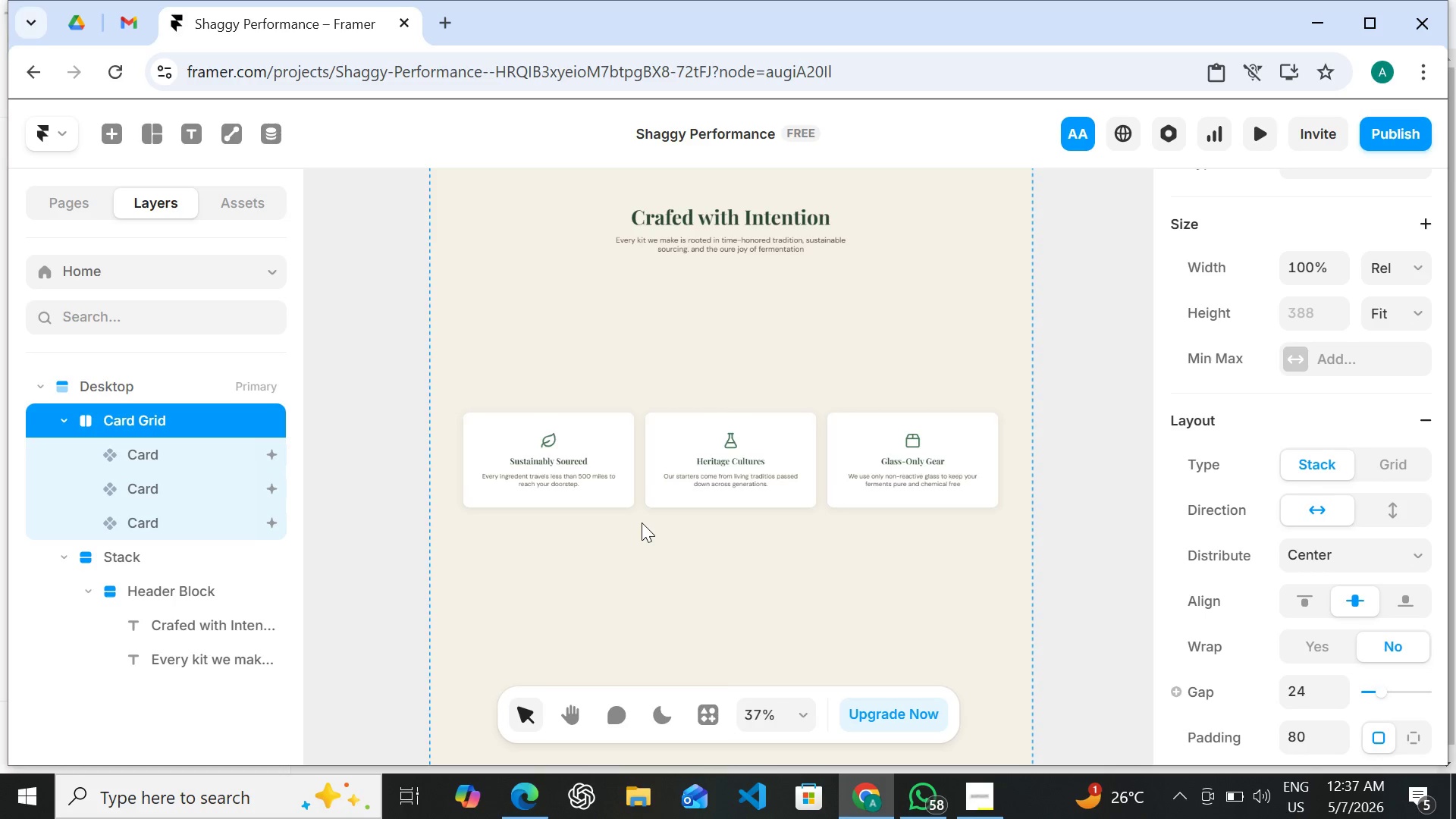 
hold_key(key=ArrowUp, duration=1.5)
 